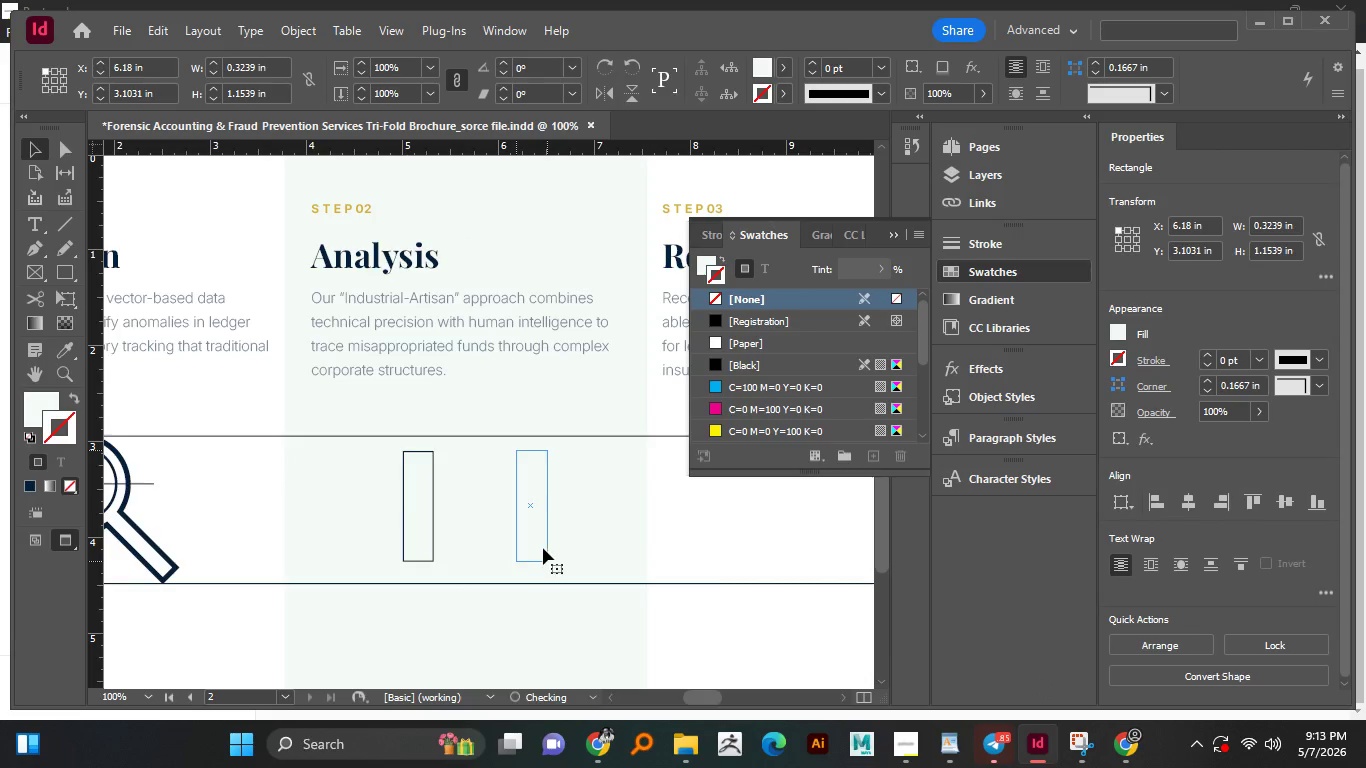 
hold_key(key=ShiftLeft, duration=1.52)
 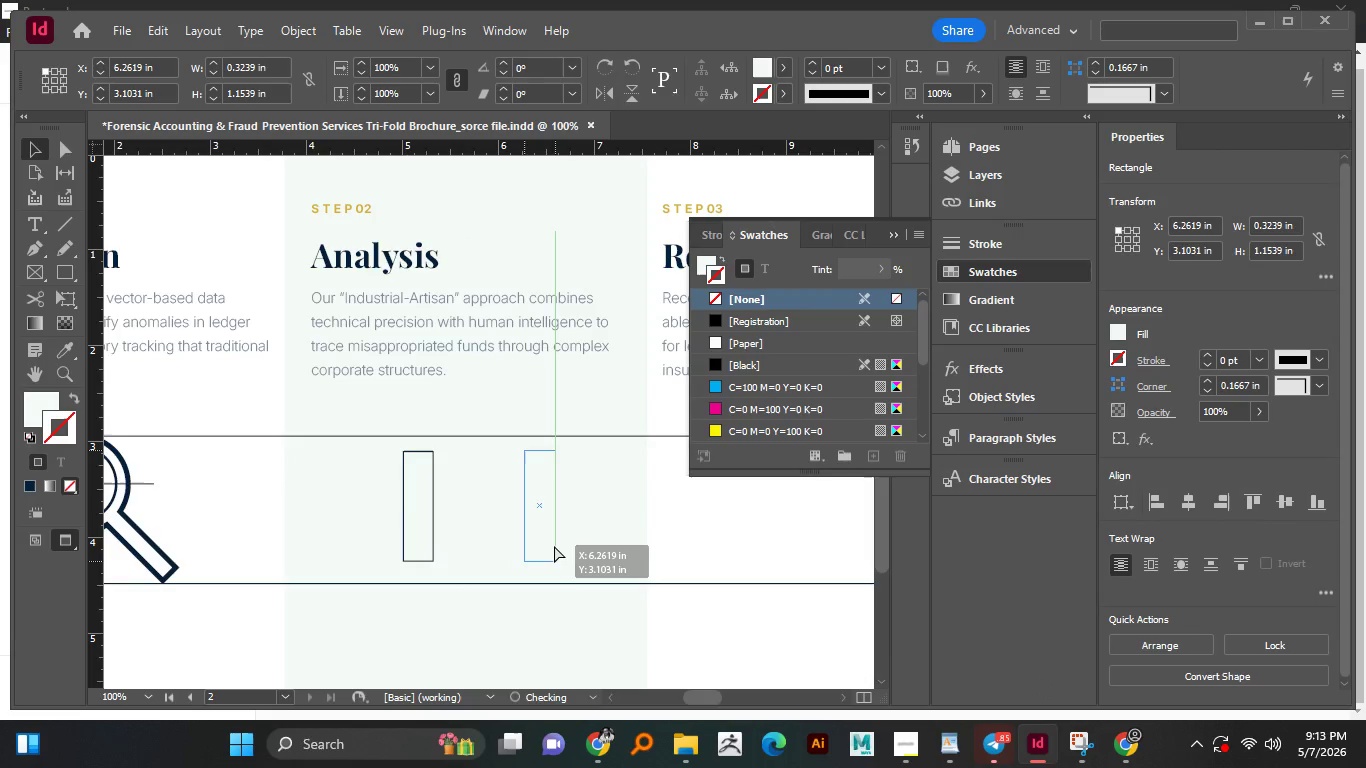 
hold_key(key=ShiftLeft, duration=1.52)
 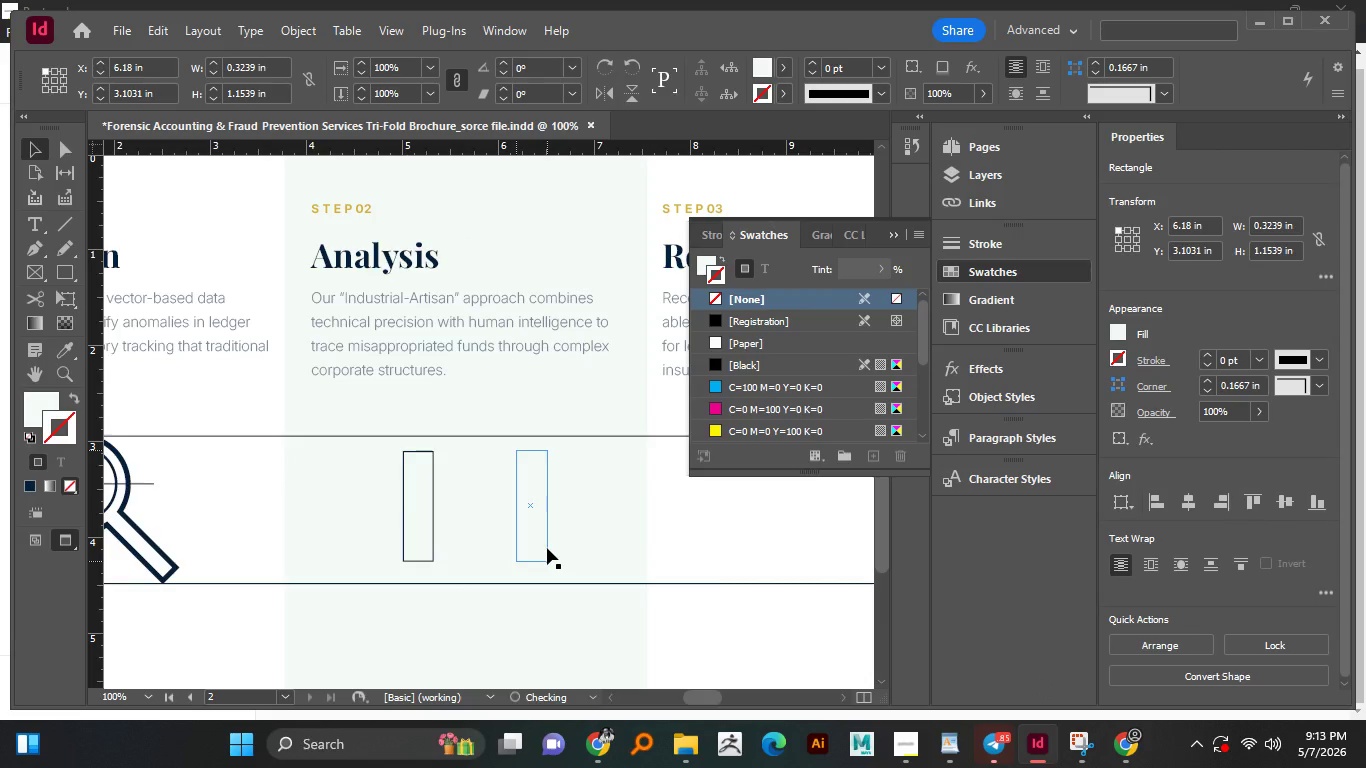 
hold_key(key=ShiftLeft, duration=0.94)
 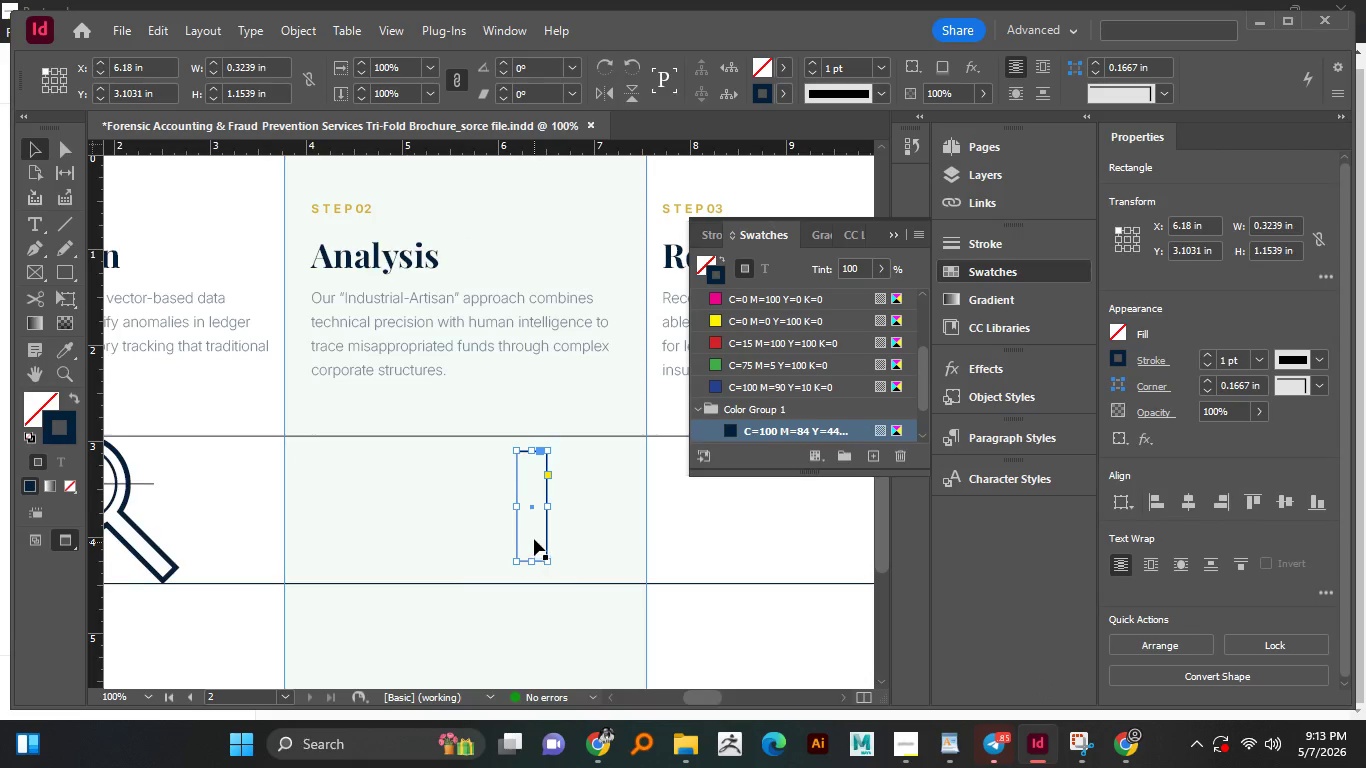 
hold_key(key=AltLeft, duration=1.01)
scroll: coordinate [534, 522], scroll_direction: up, amount: 1.0
 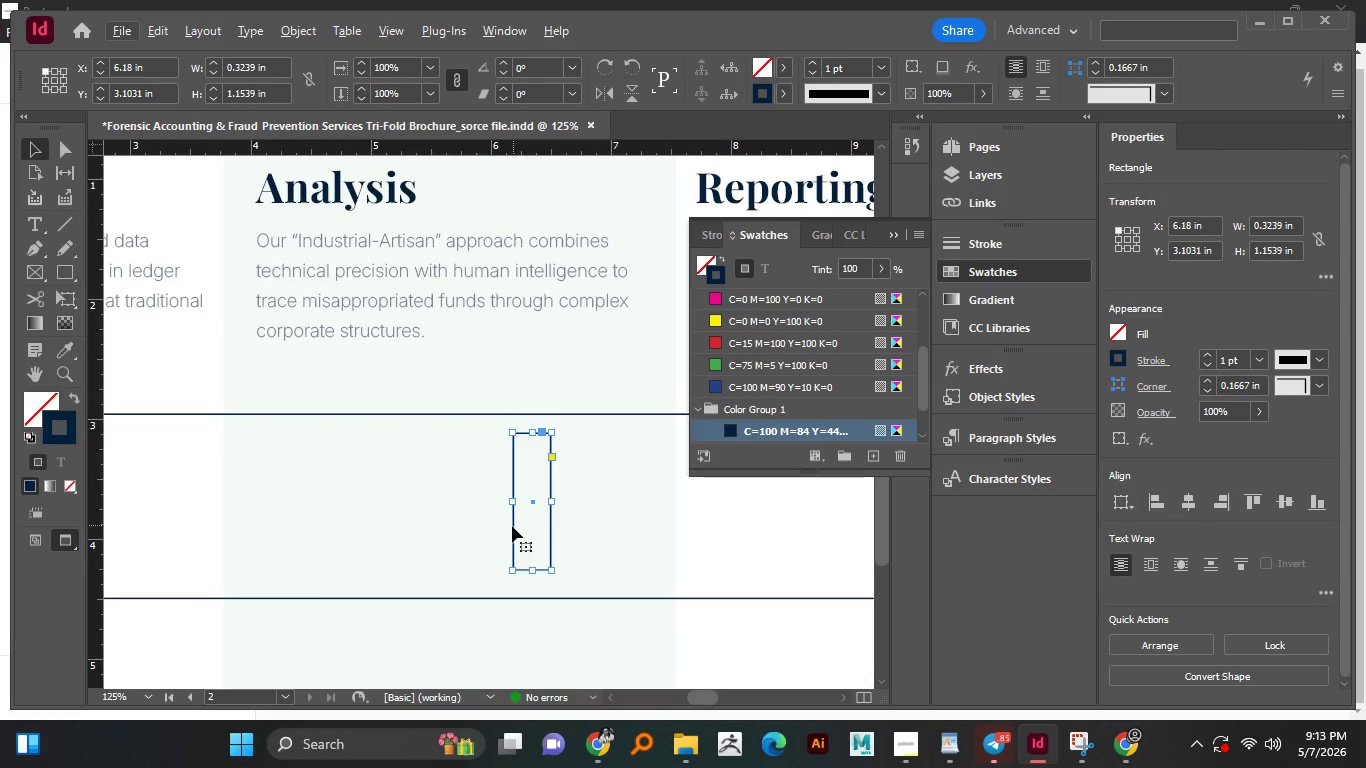 
left_click_drag(start_coordinate=[512, 526], to_coordinate=[459, 531])
 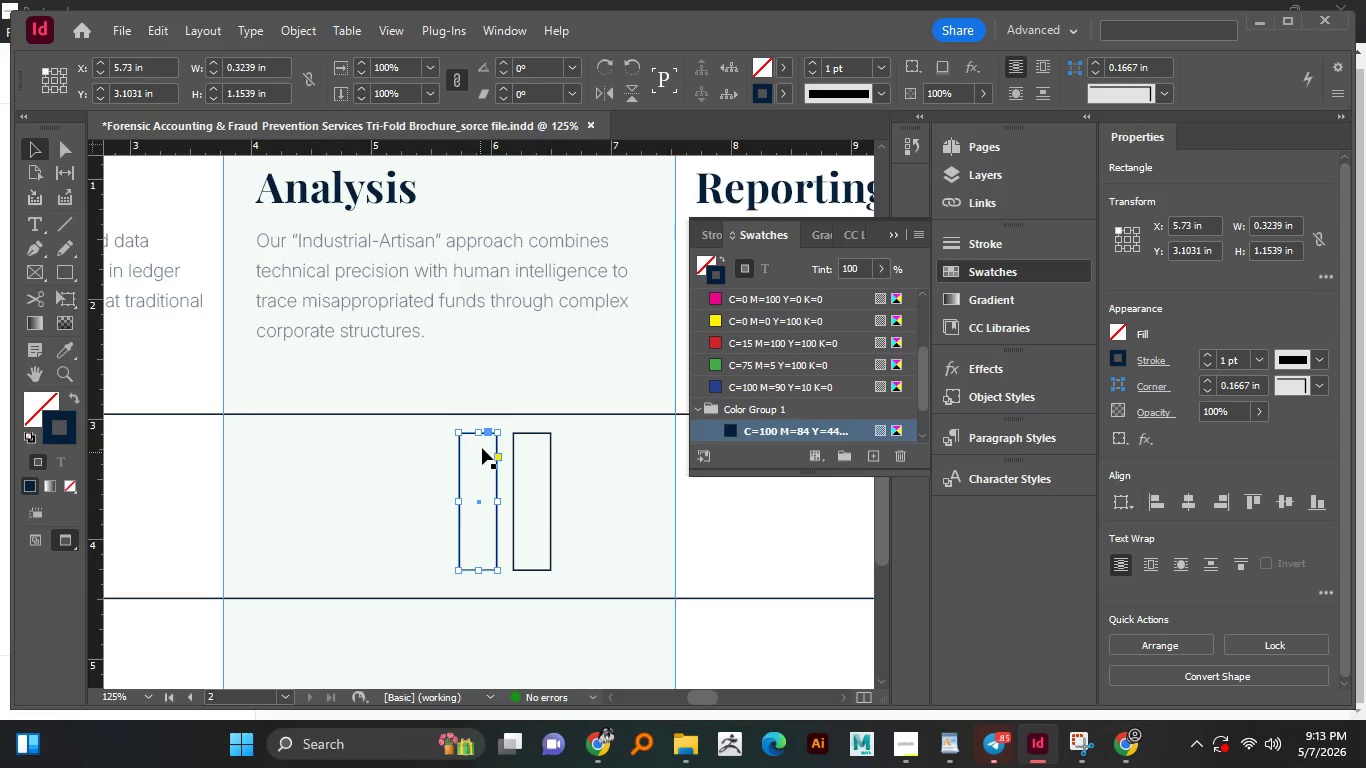 
hold_key(key=AltLeft, duration=2.12)
 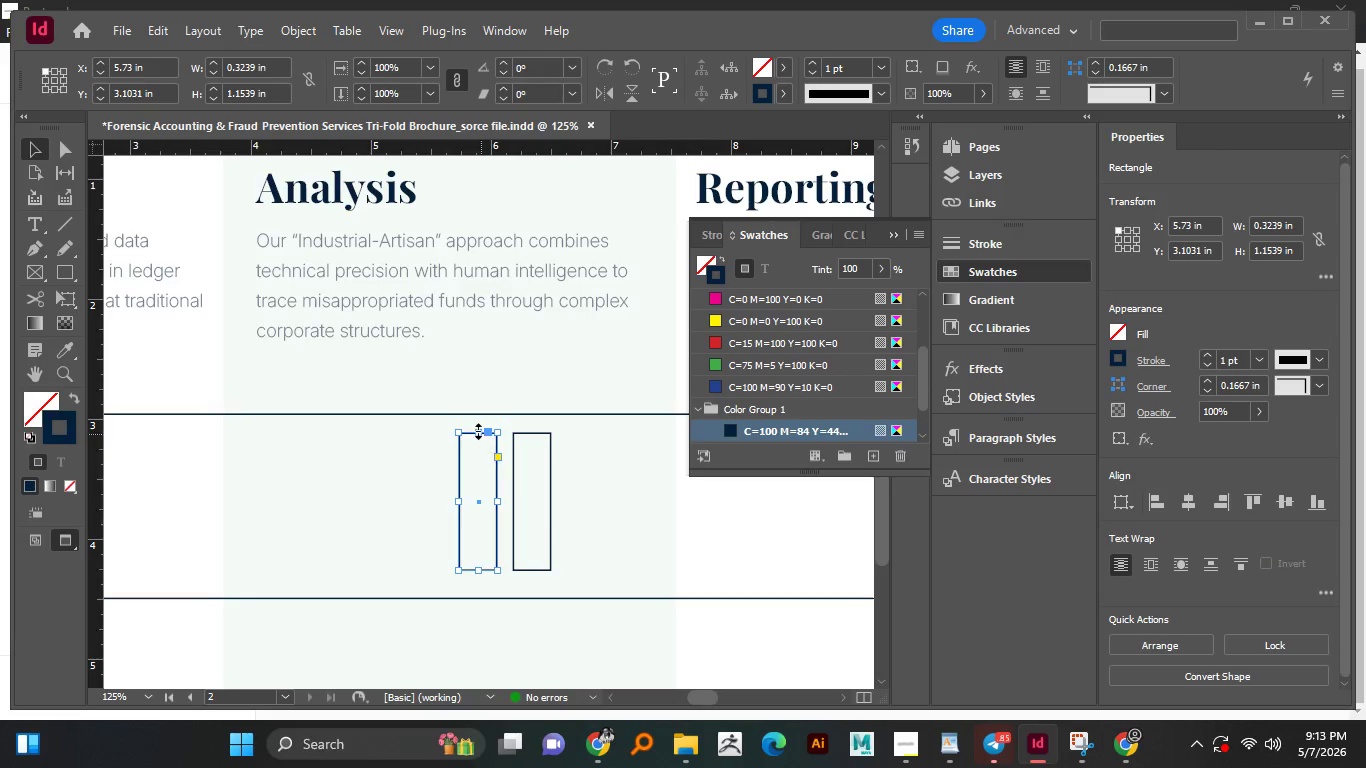 
hold_key(key=ShiftLeft, duration=1.52)
 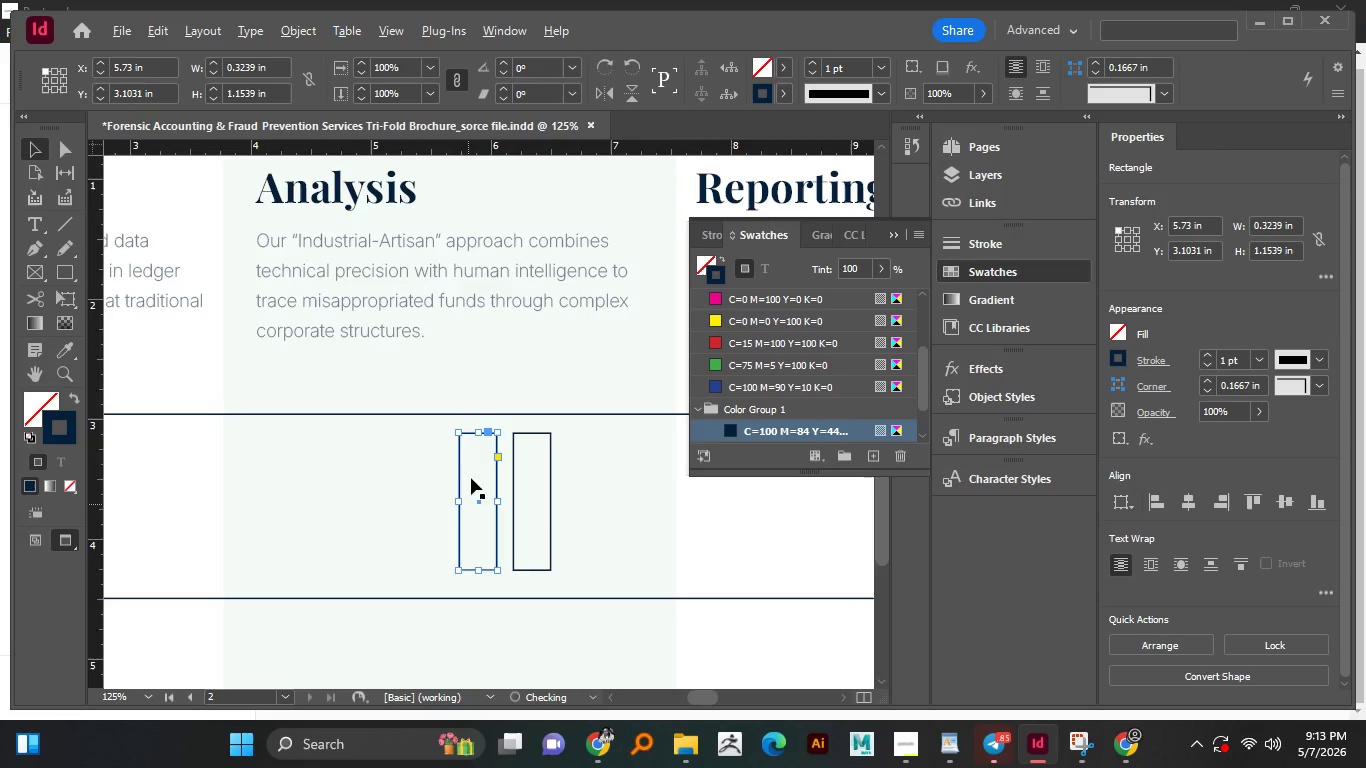 
key(Alt+Shift+ShiftLeft)
 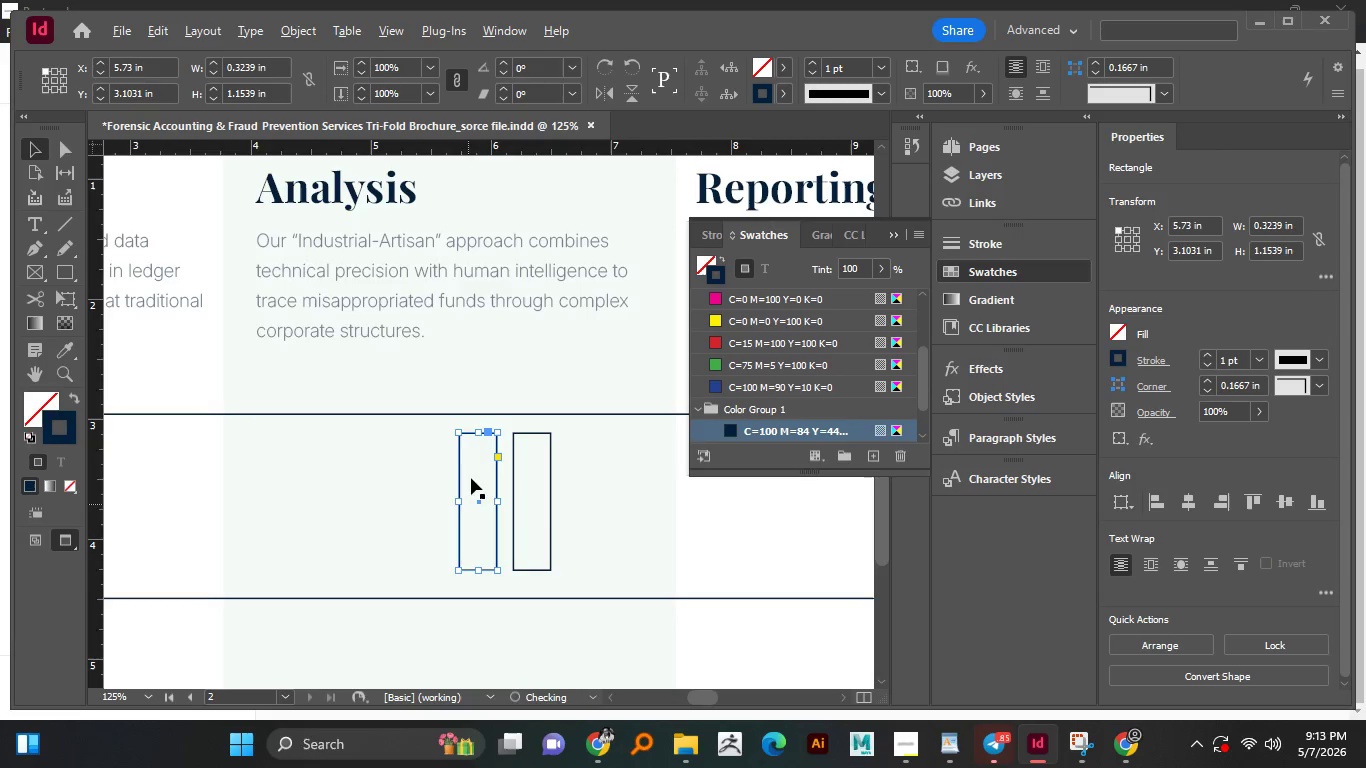 
key(Alt+Shift+ShiftLeft)
 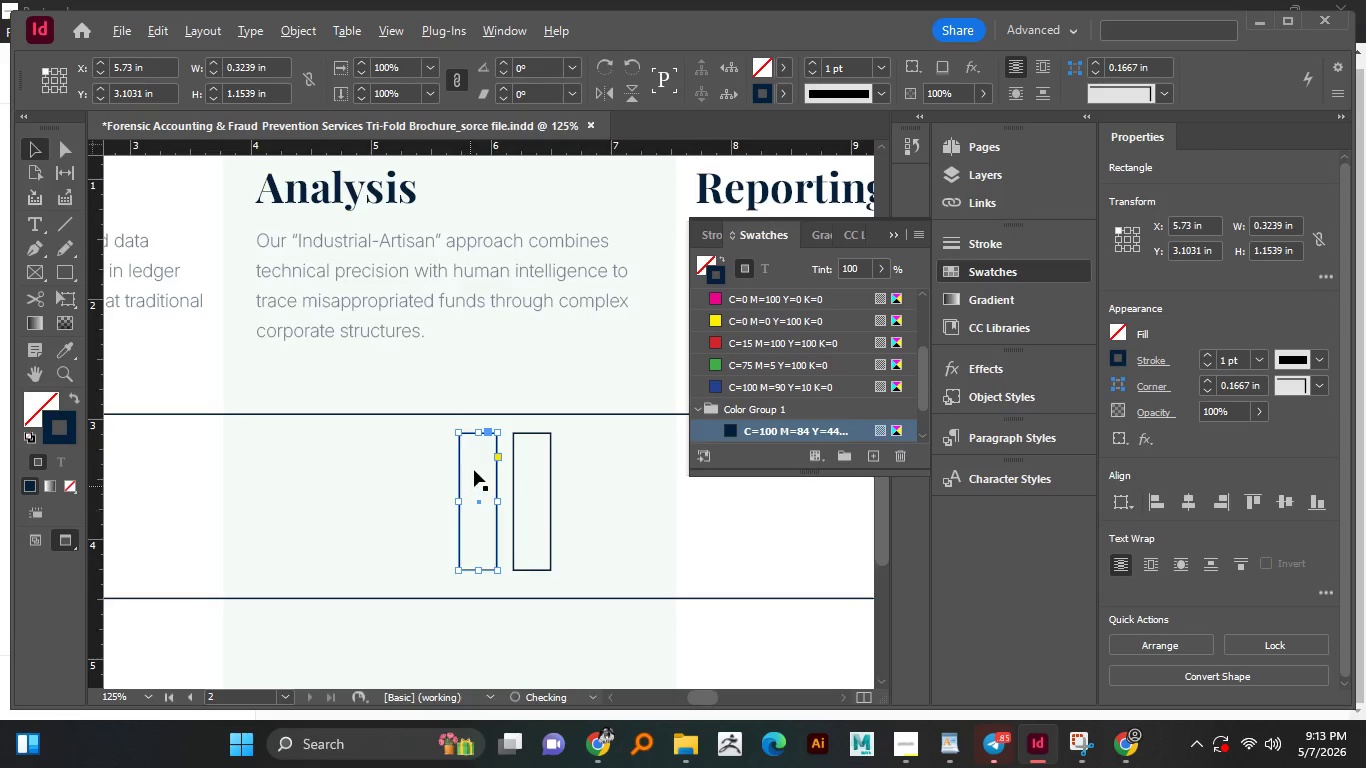 
key(Alt+Shift+ShiftLeft)
 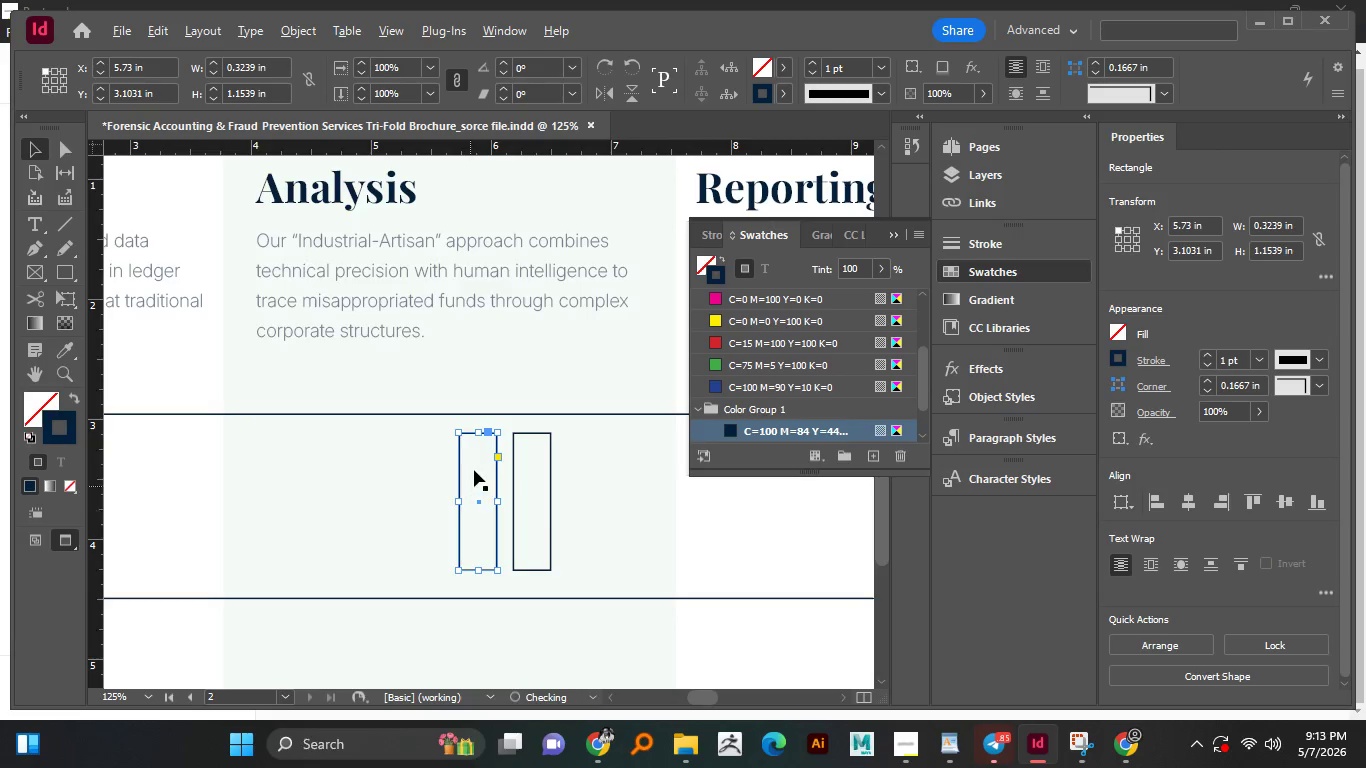 
key(Alt+Shift+ShiftLeft)
 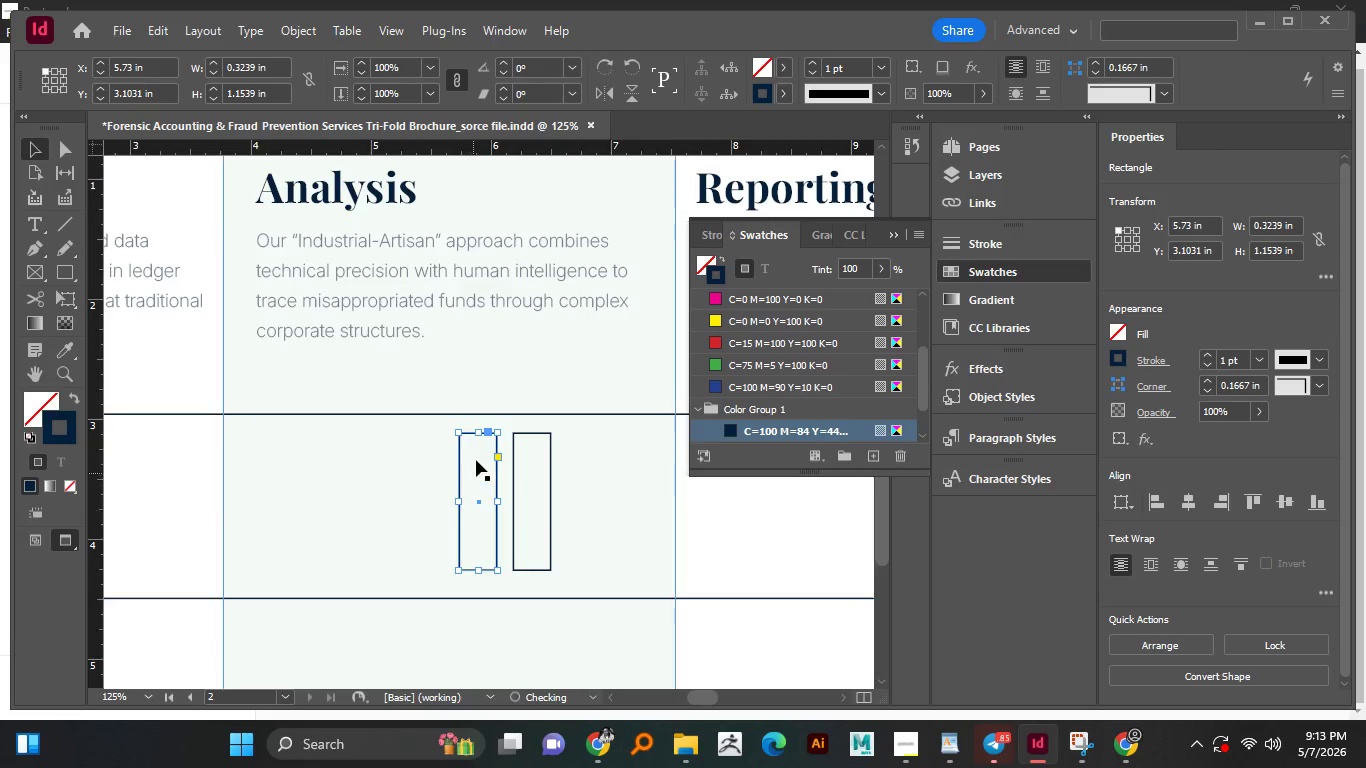 
key(Alt+Shift+ShiftLeft)
 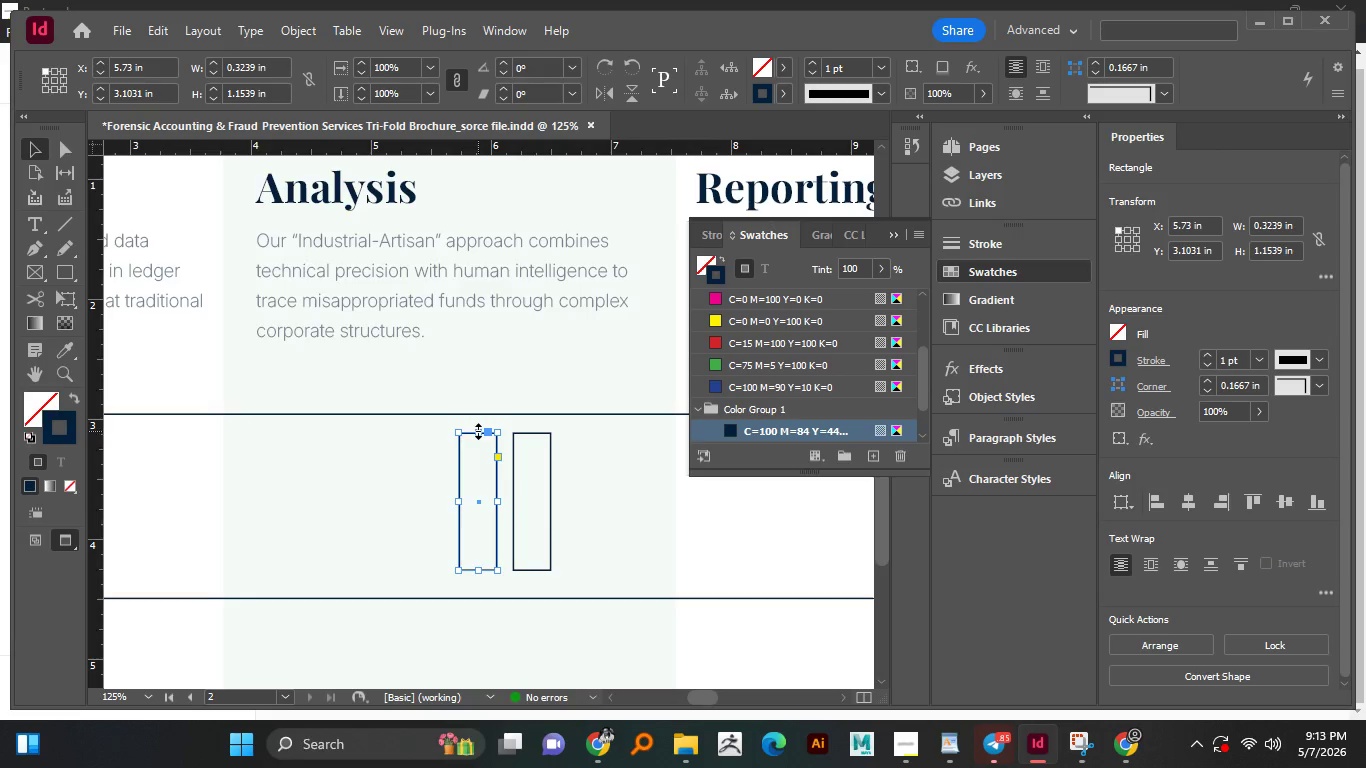 
left_click_drag(start_coordinate=[478, 431], to_coordinate=[475, 465])
 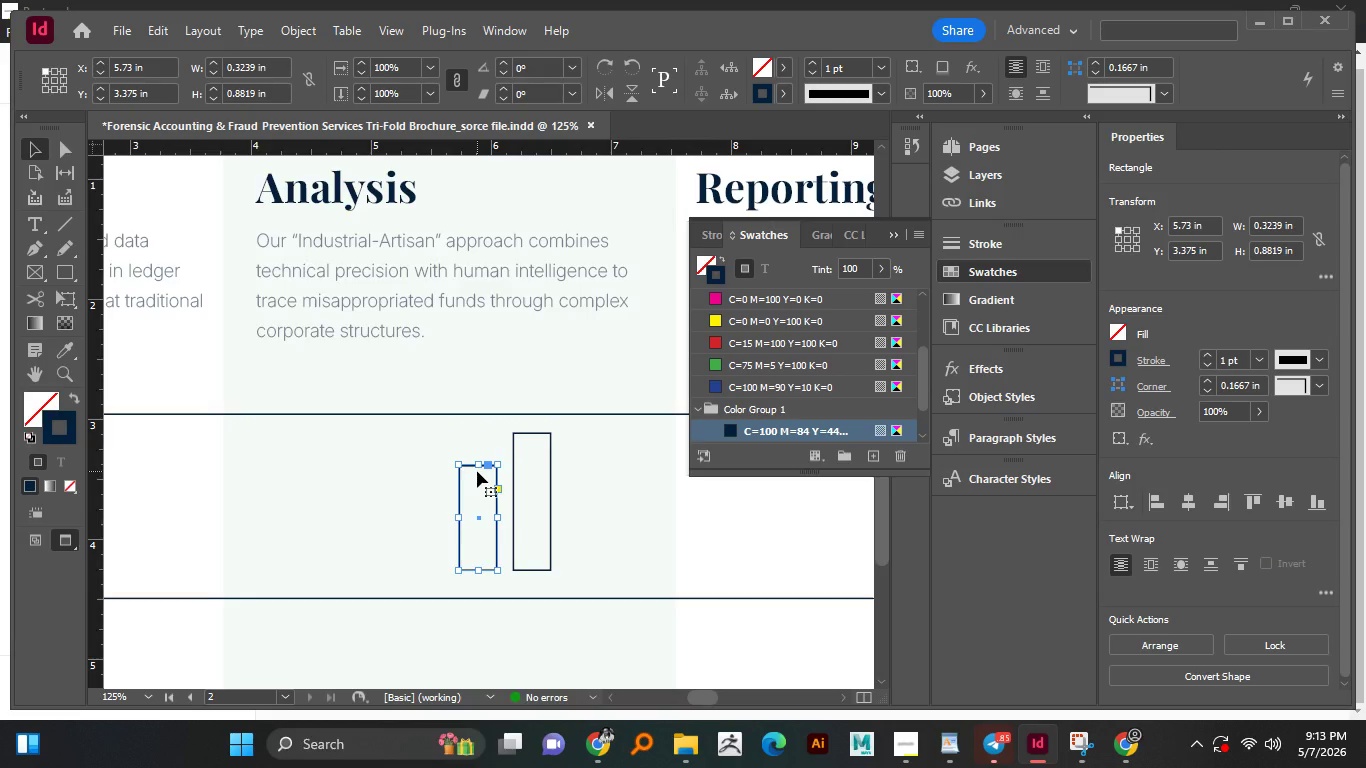 
wait(7.05)
 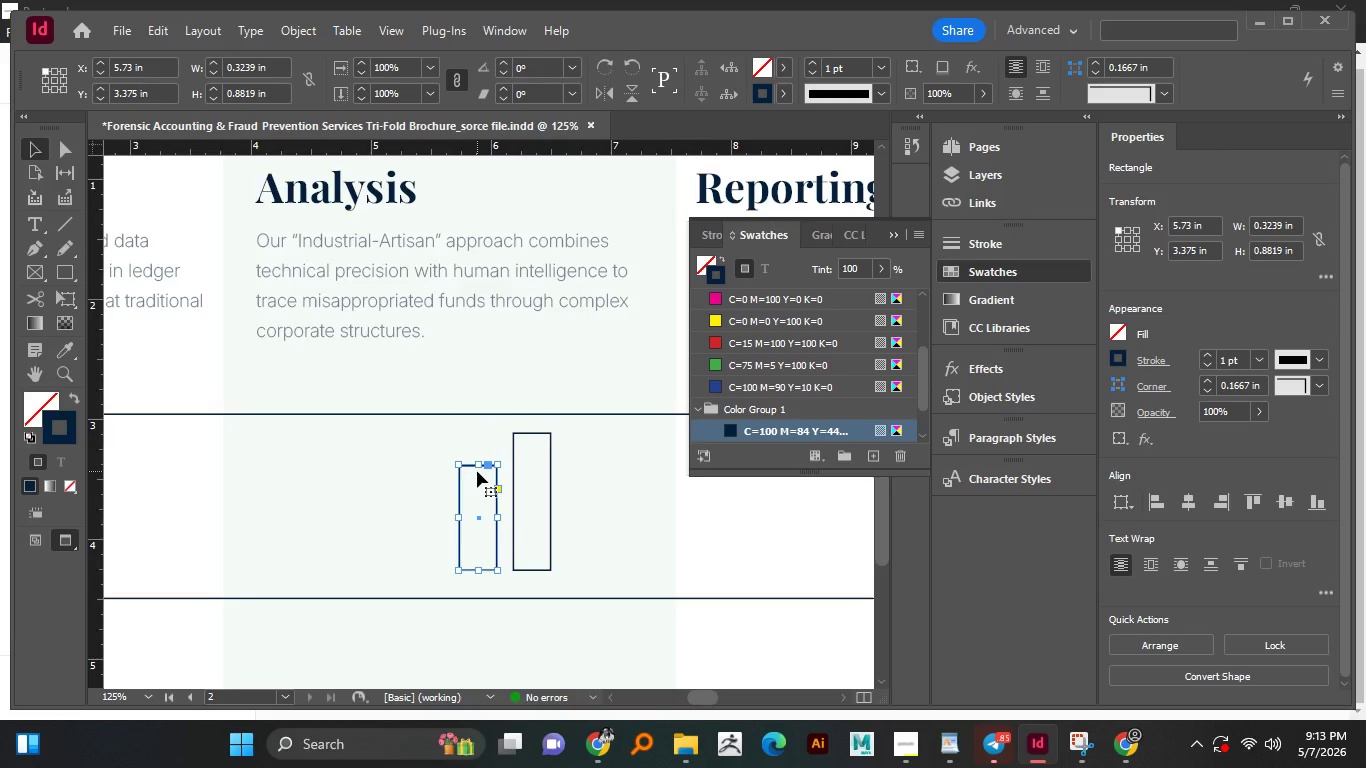 
hold_key(key=AltLeft, duration=3.56)
left_click_drag(start_coordinate=[458, 501], to_coordinate=[398, 502])
 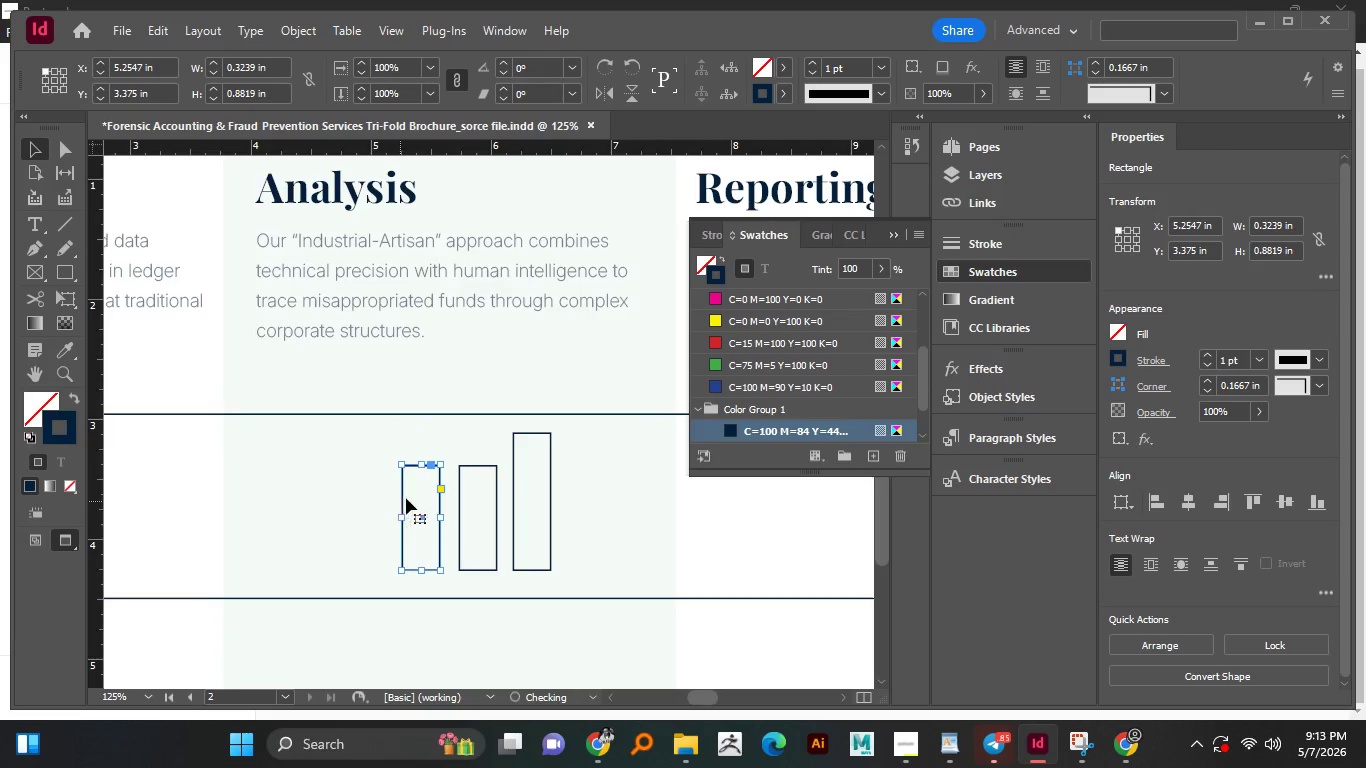 
hold_key(key=ShiftLeft, duration=1.52)
 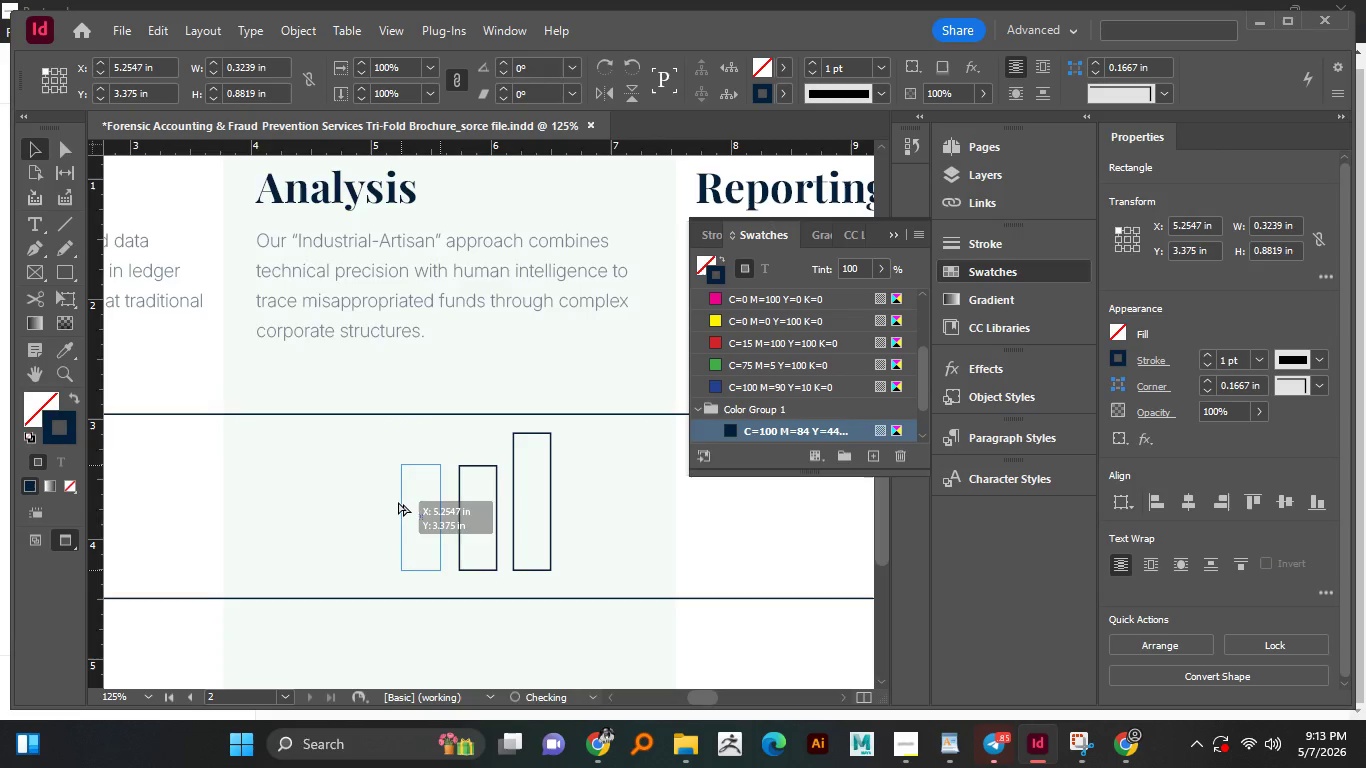 
hold_key(key=ShiftLeft, duration=1.08)
 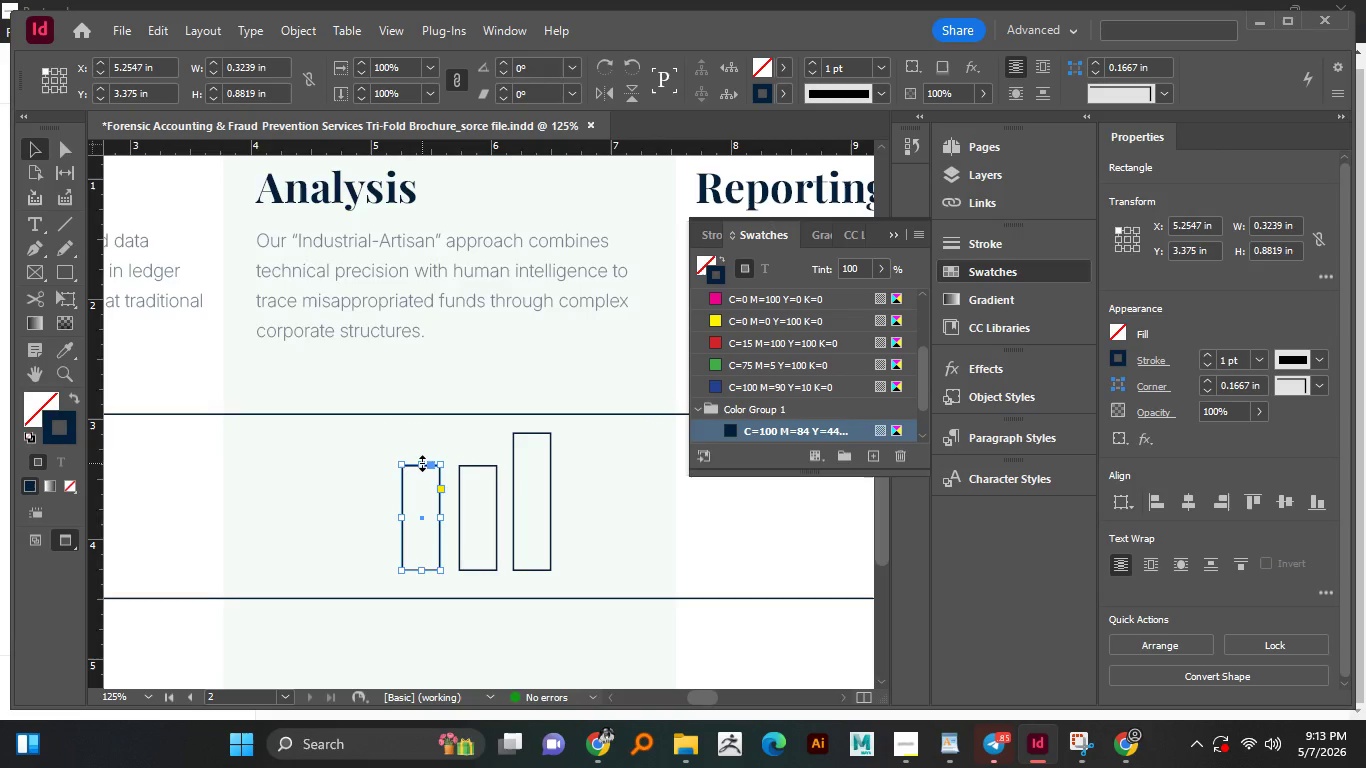 
left_click_drag(start_coordinate=[422, 463], to_coordinate=[417, 487])
 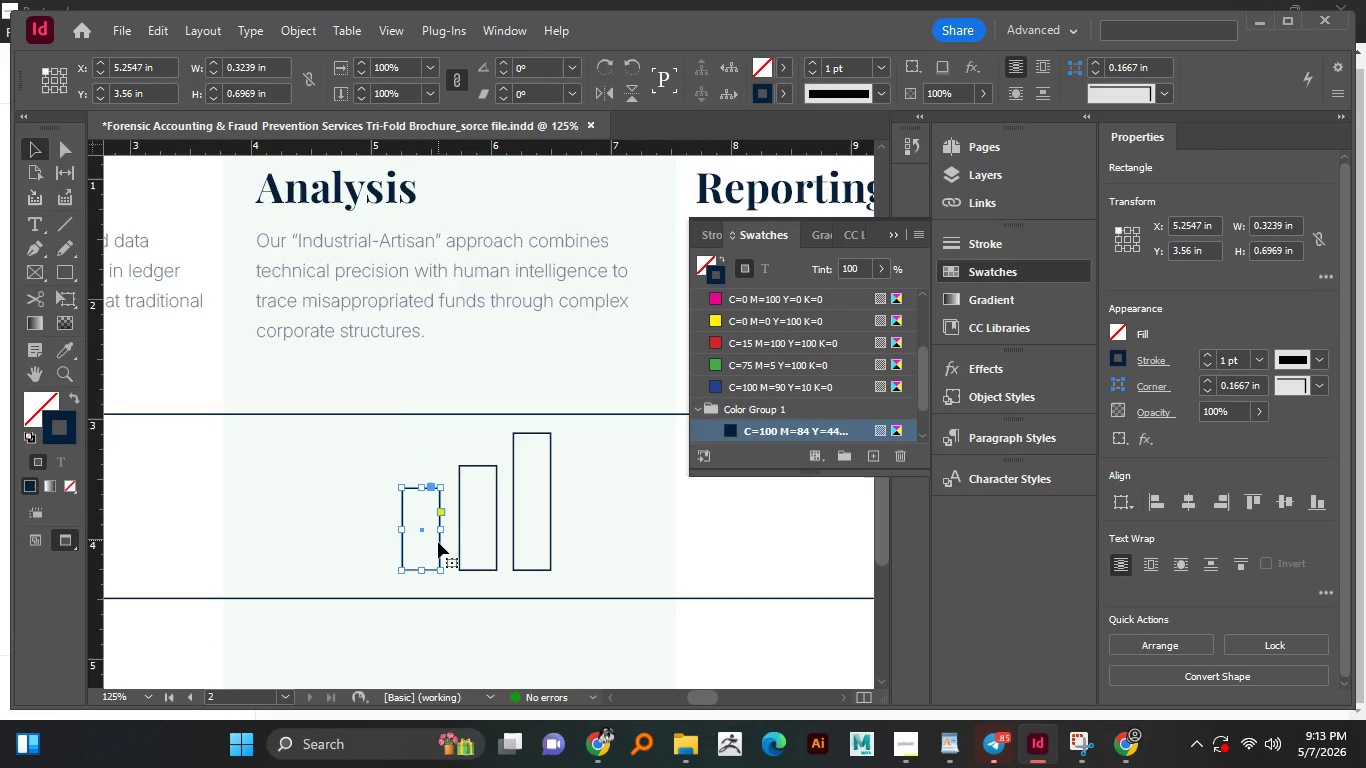 
hold_key(key=AltLeft, duration=4.16)
left_click_drag(start_coordinate=[439, 544], to_coordinate=[388, 548])
 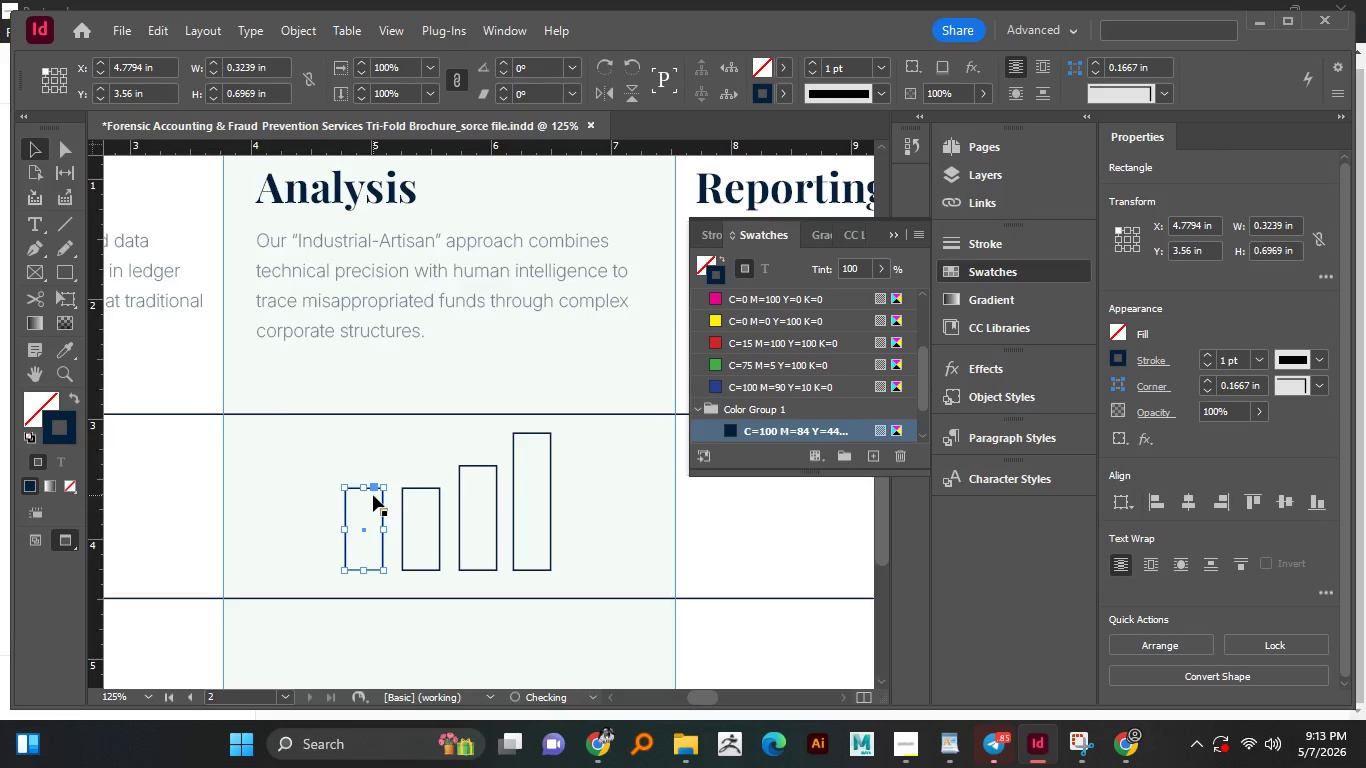 
hold_key(key=ShiftLeft, duration=1.53)
 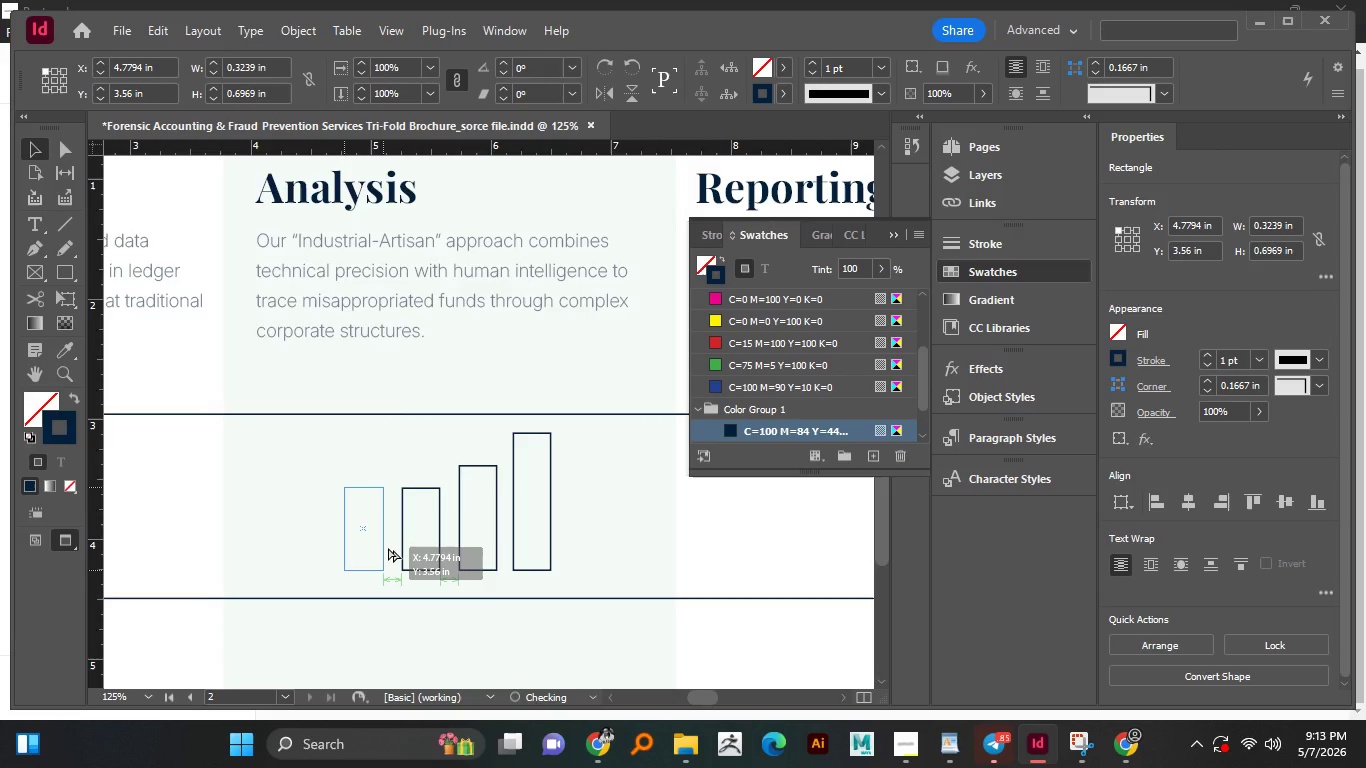 
hold_key(key=ShiftLeft, duration=1.5)
 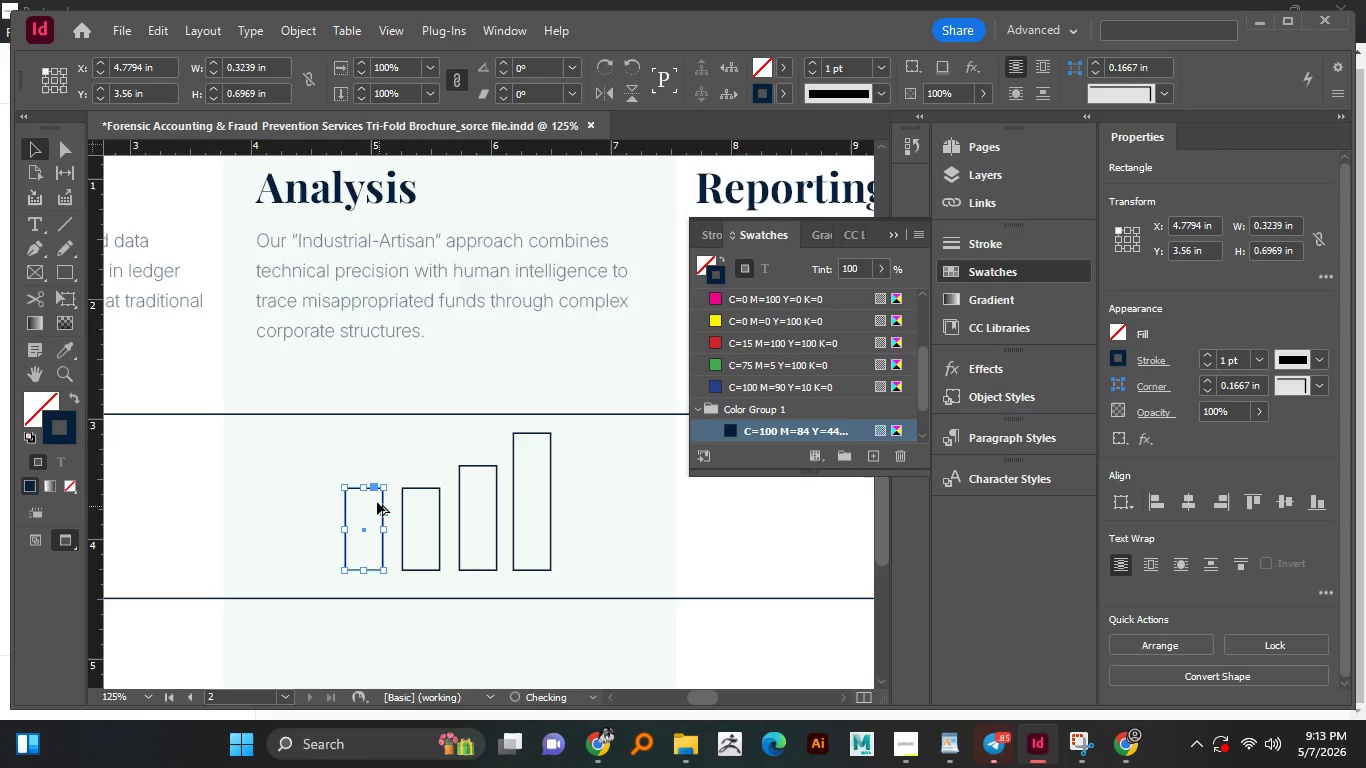 
key(Alt+Shift+ShiftLeft)
 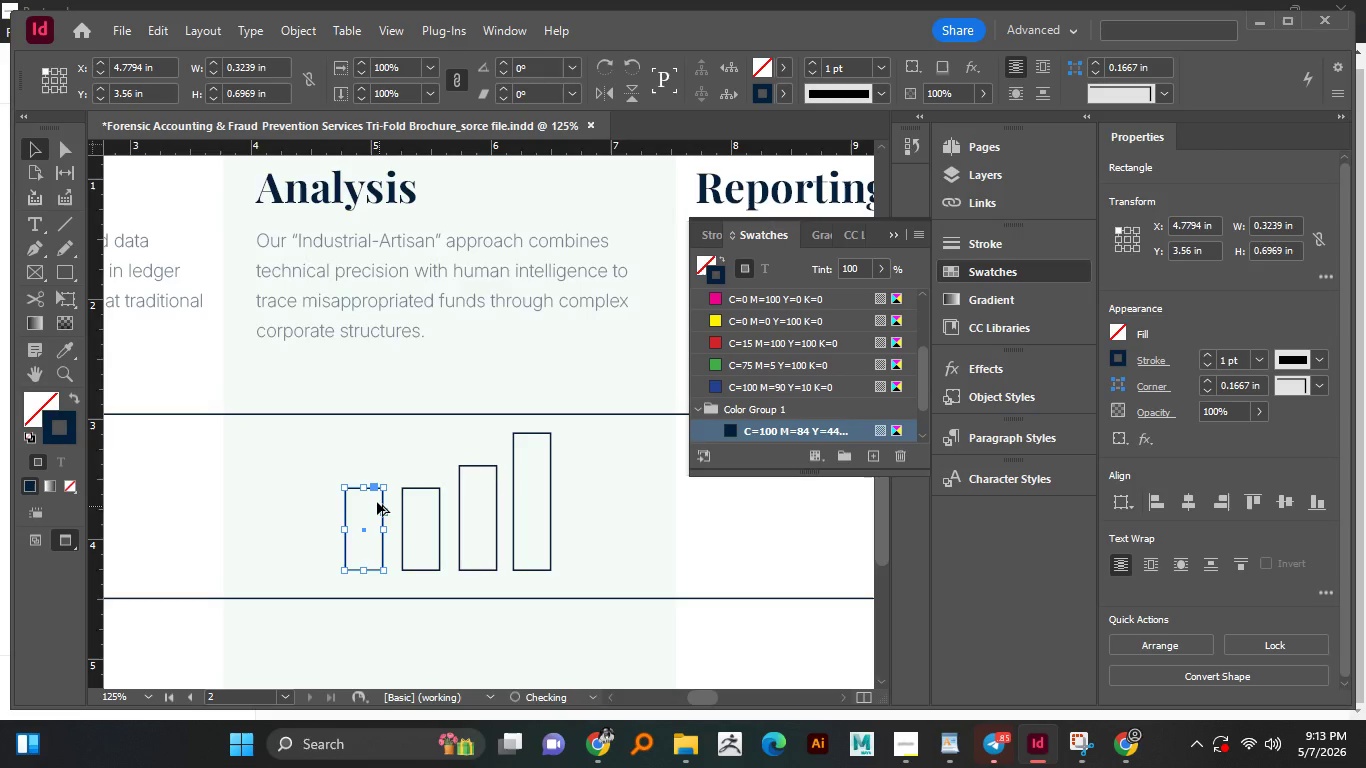 
key(Alt+Shift+ShiftLeft)
 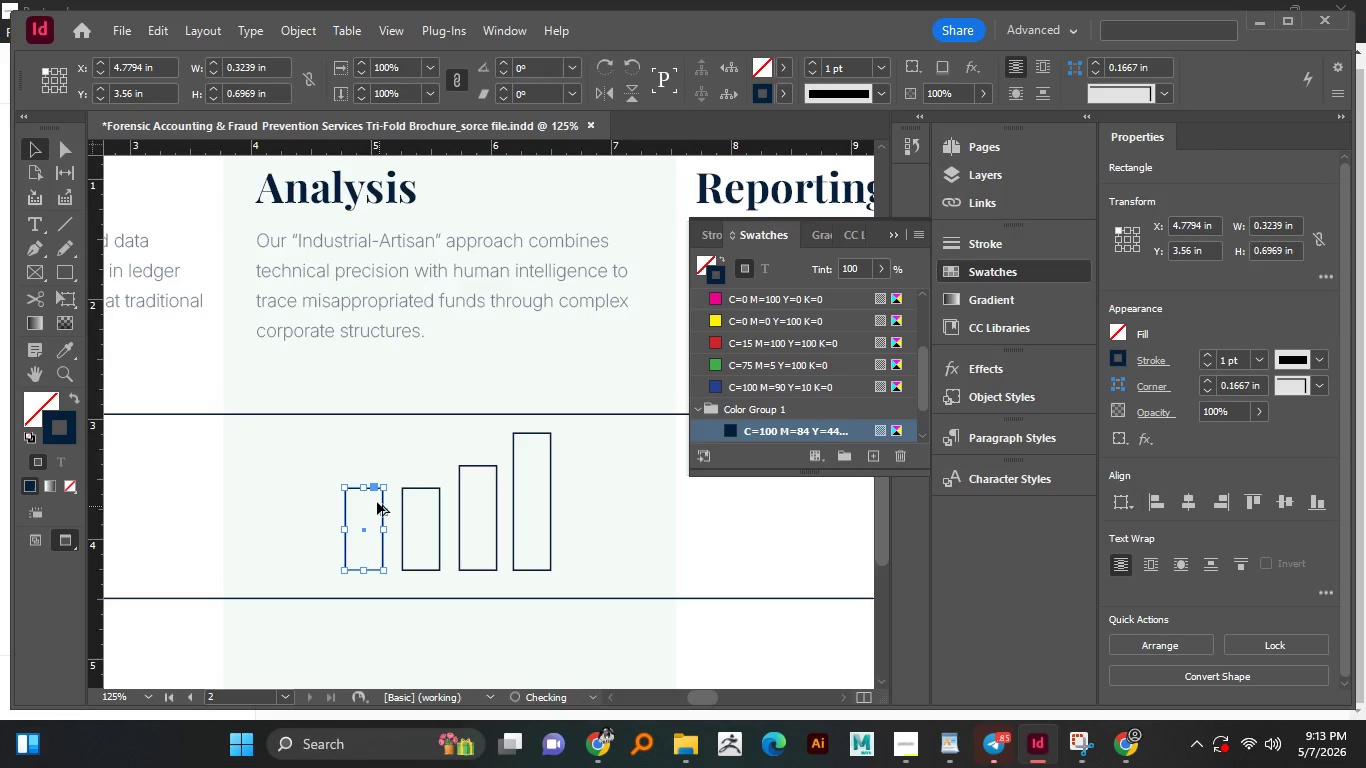 
key(Alt+Shift+ShiftLeft)
 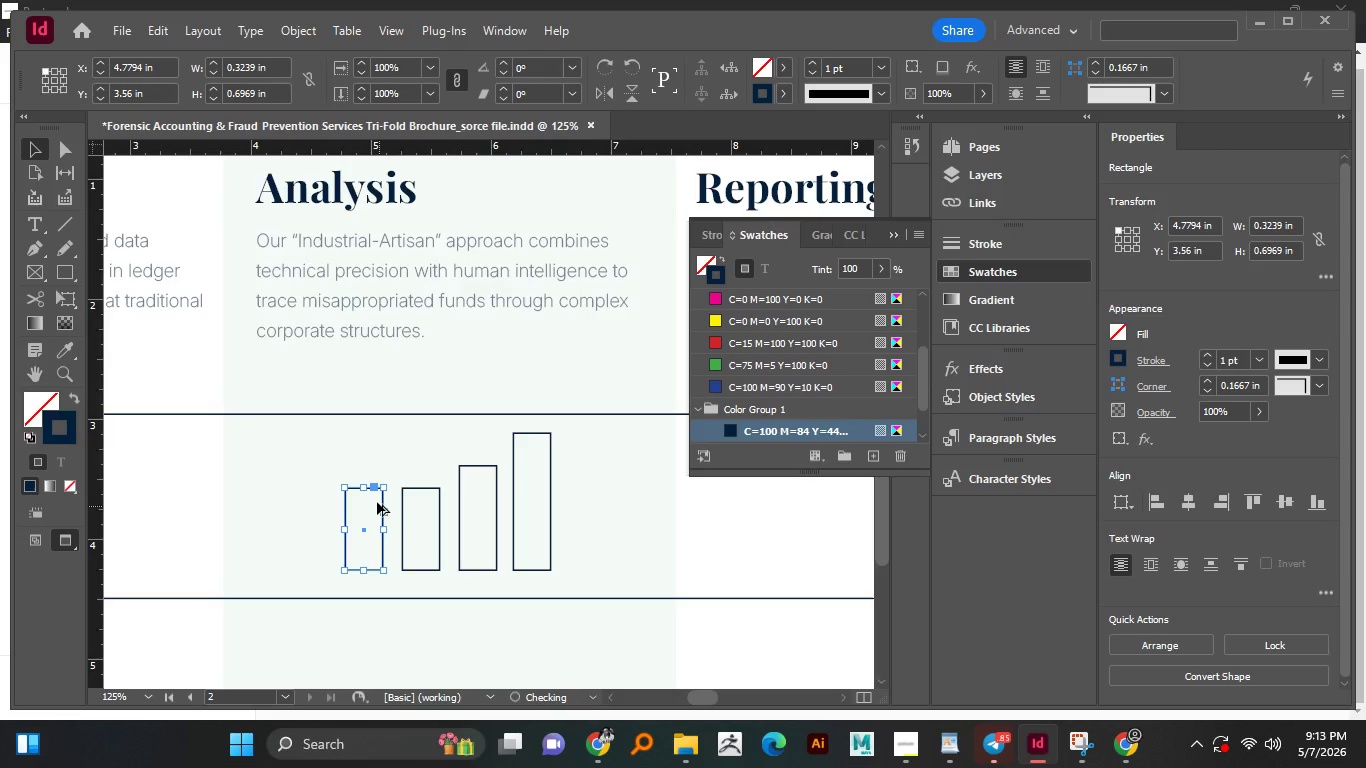 
key(Alt+Shift+ShiftLeft)
 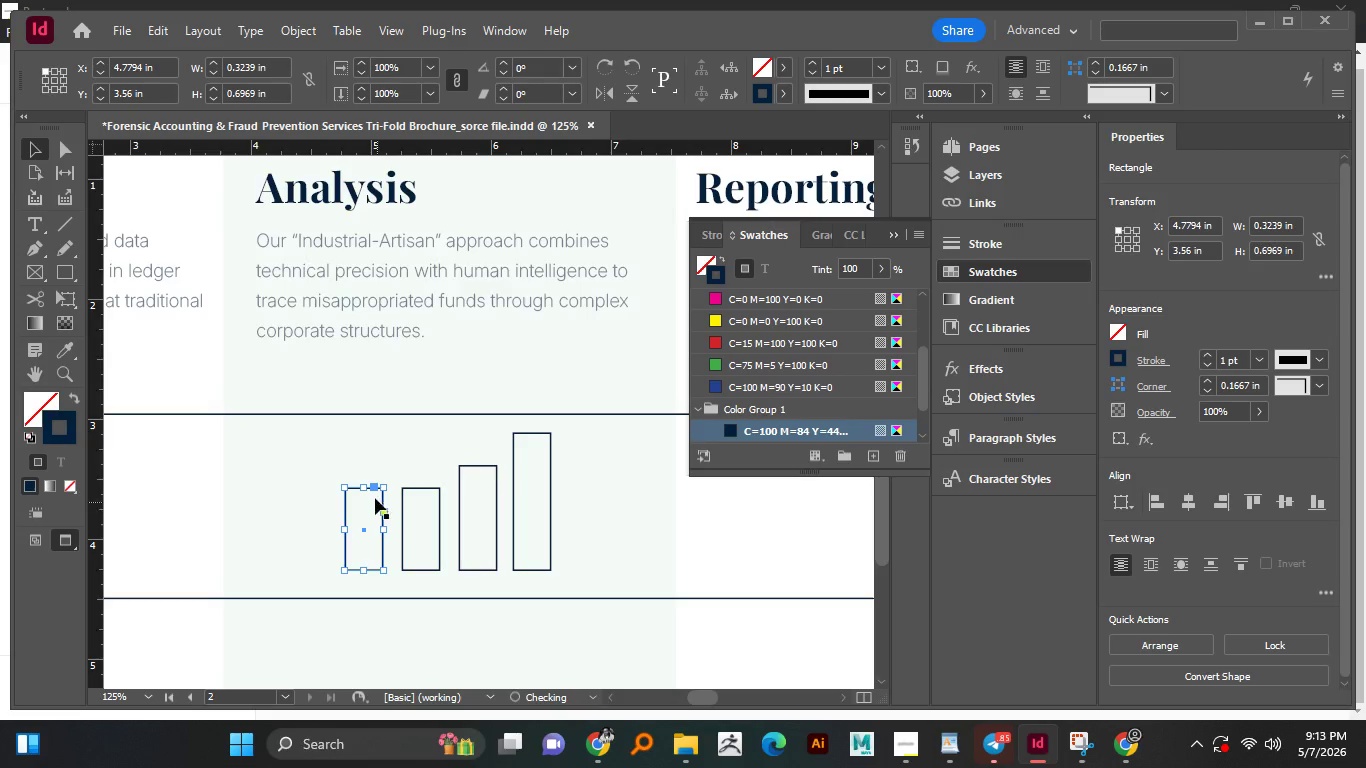 
key(Alt+Shift+ShiftLeft)
 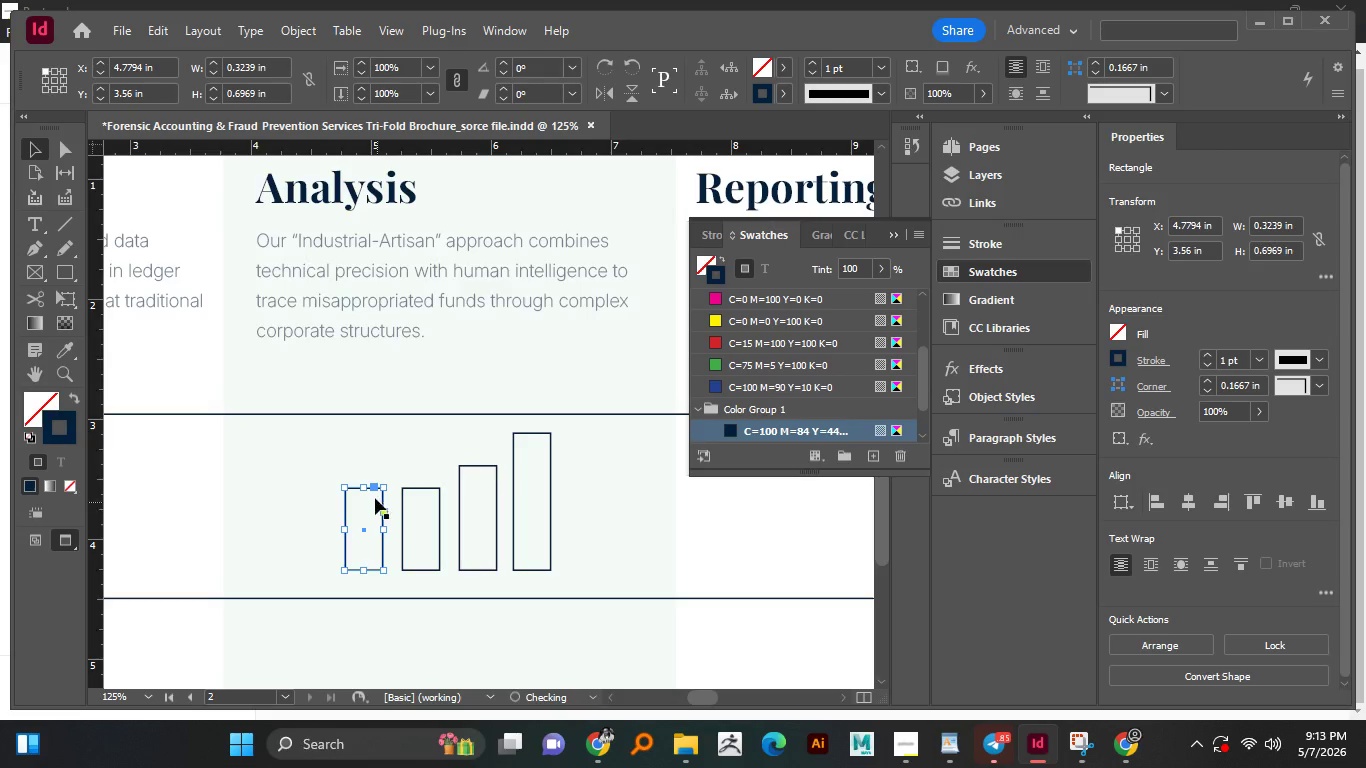 
key(Alt+Shift+ShiftLeft)
 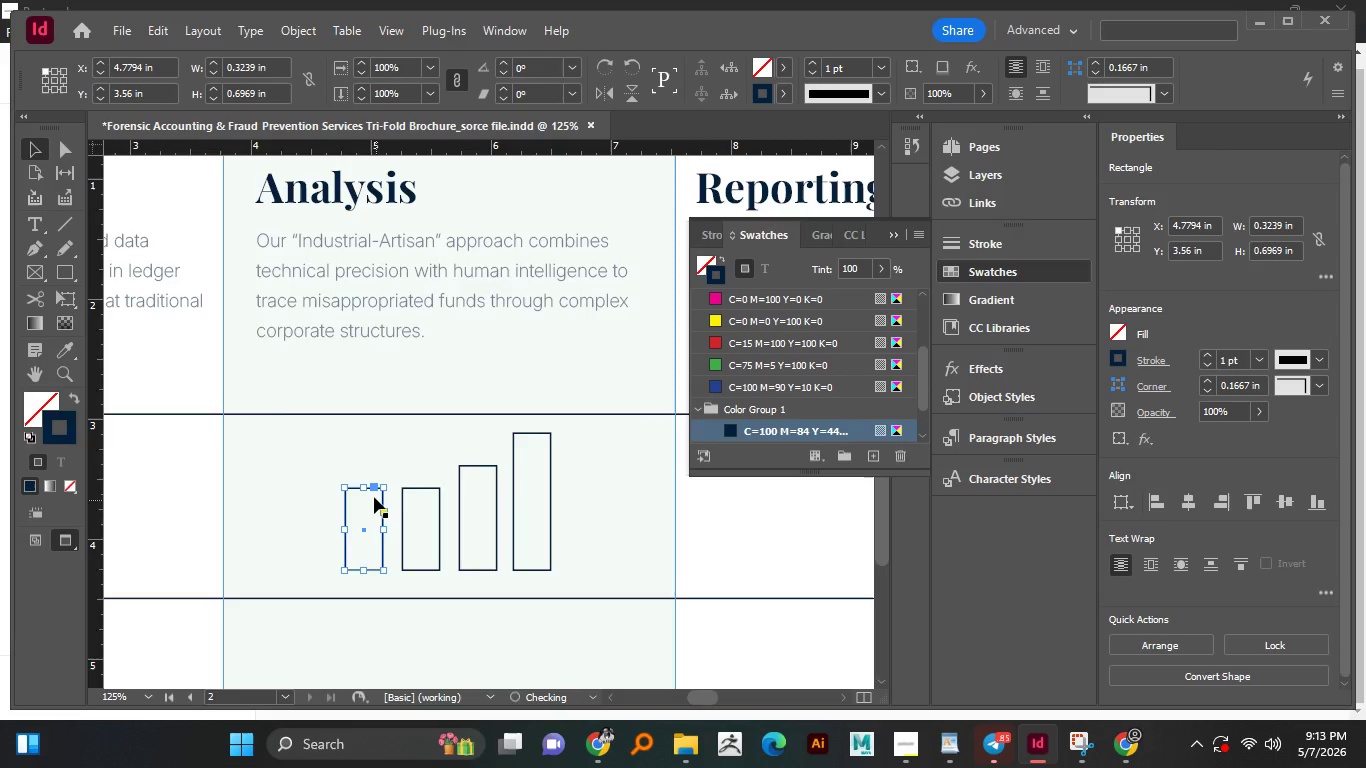 
key(Alt+Shift+ShiftLeft)
 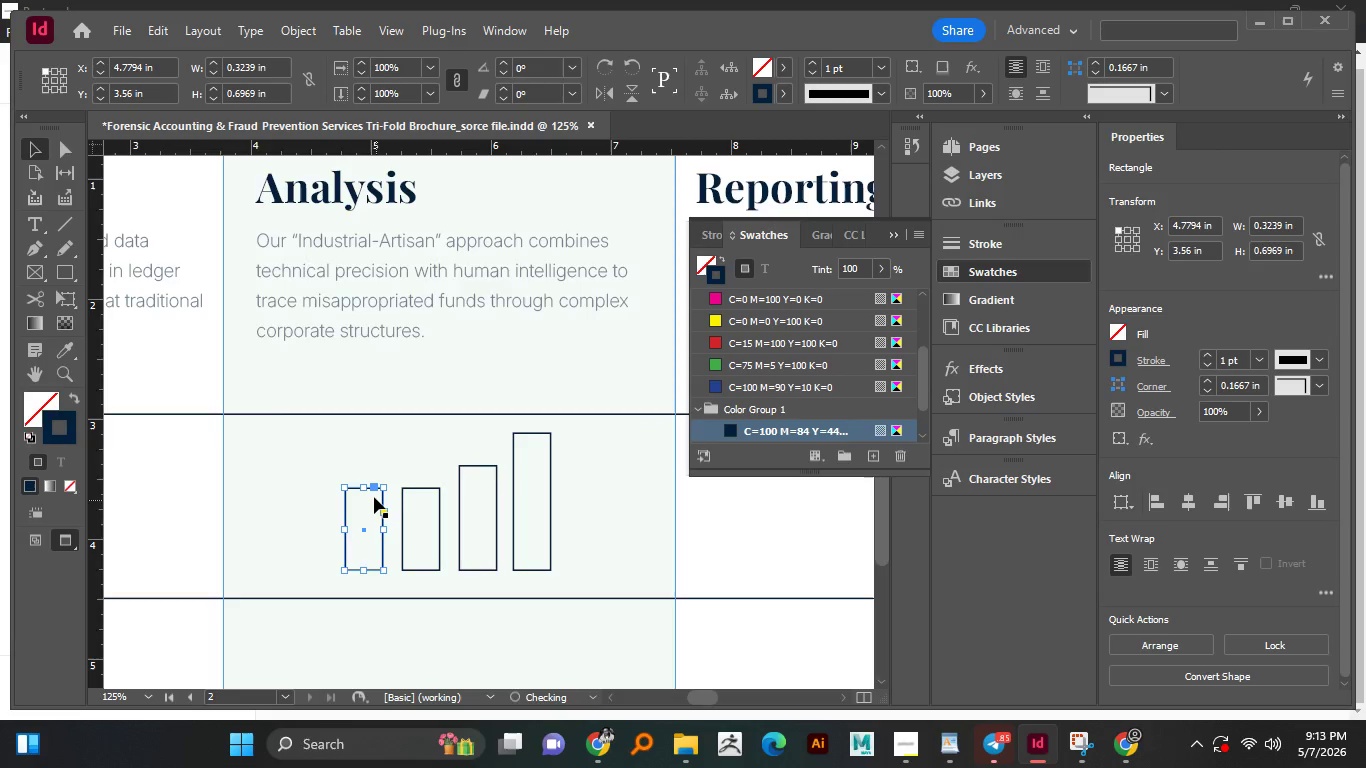 
key(Alt+Shift+ShiftLeft)
 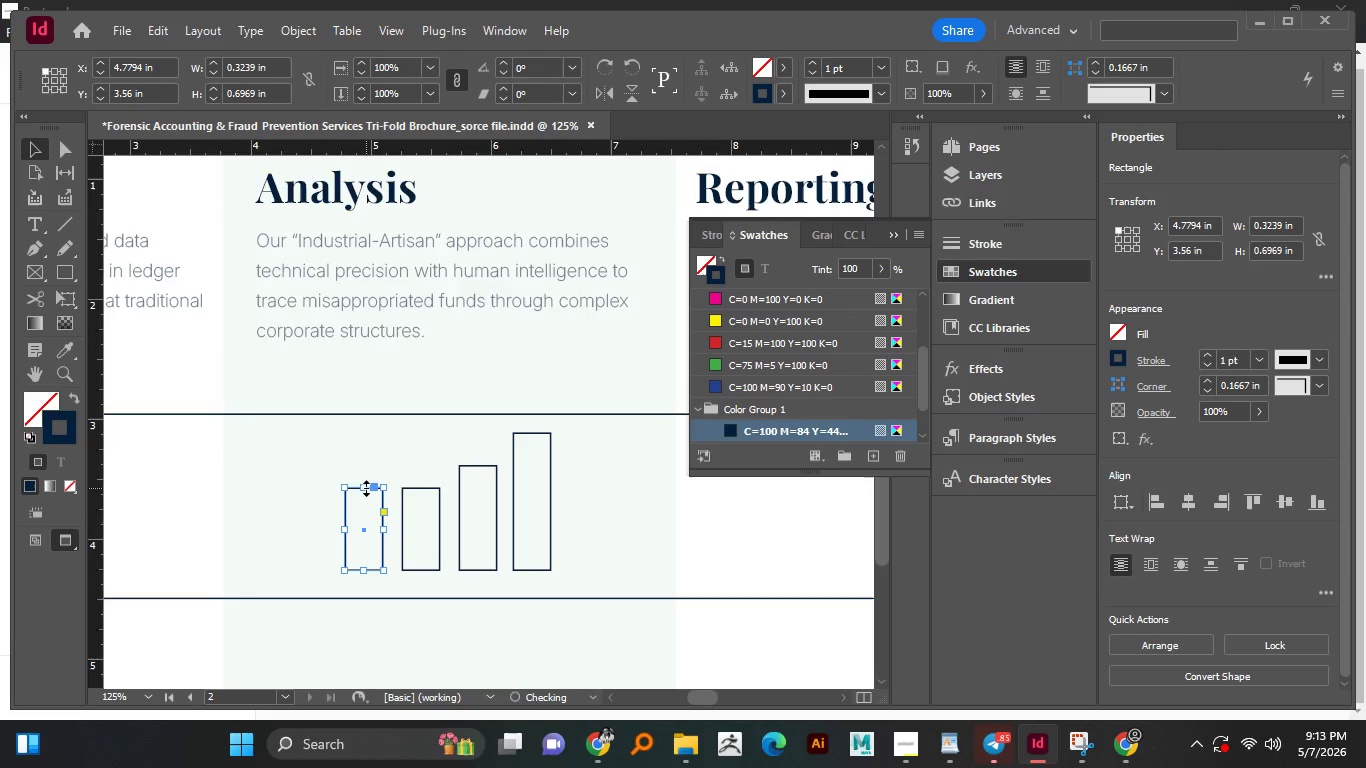 
left_click_drag(start_coordinate=[366, 488], to_coordinate=[367, 502])
 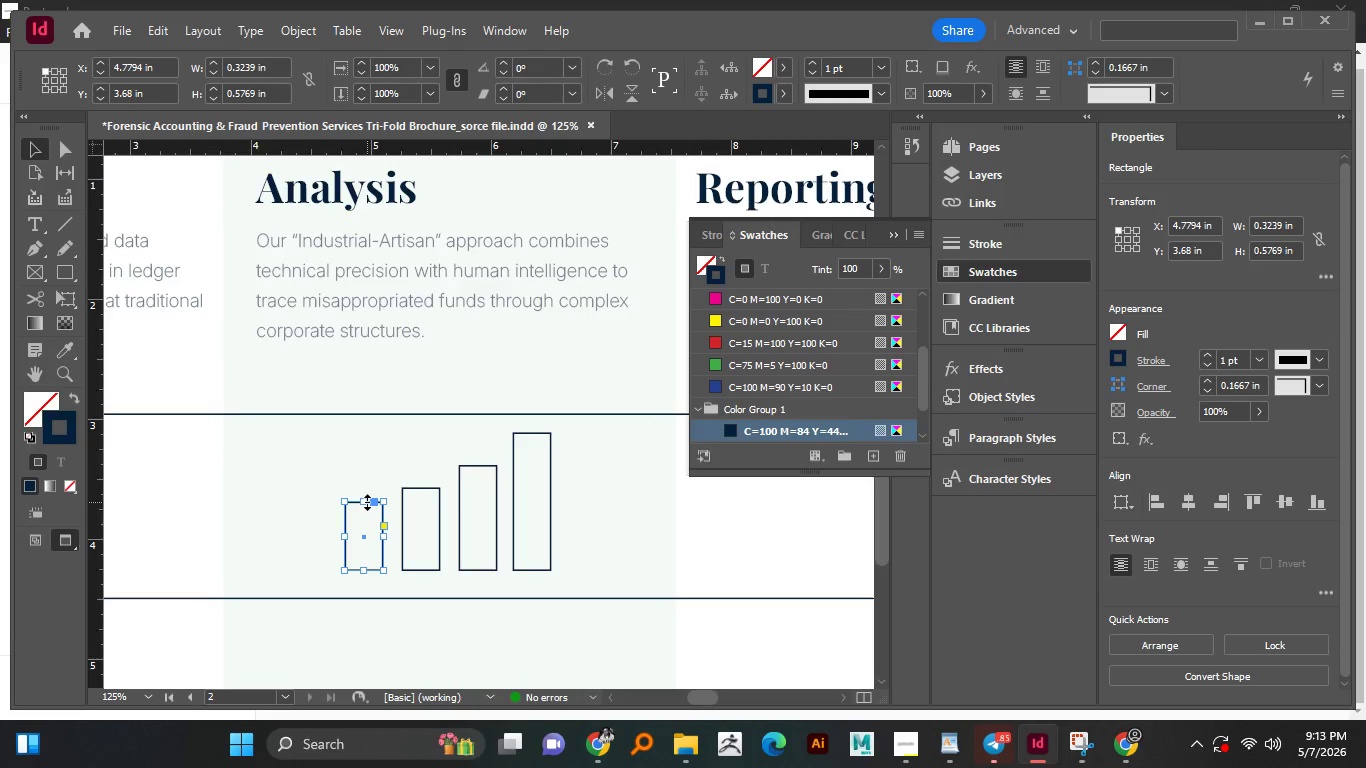 
left_click([409, 461])
 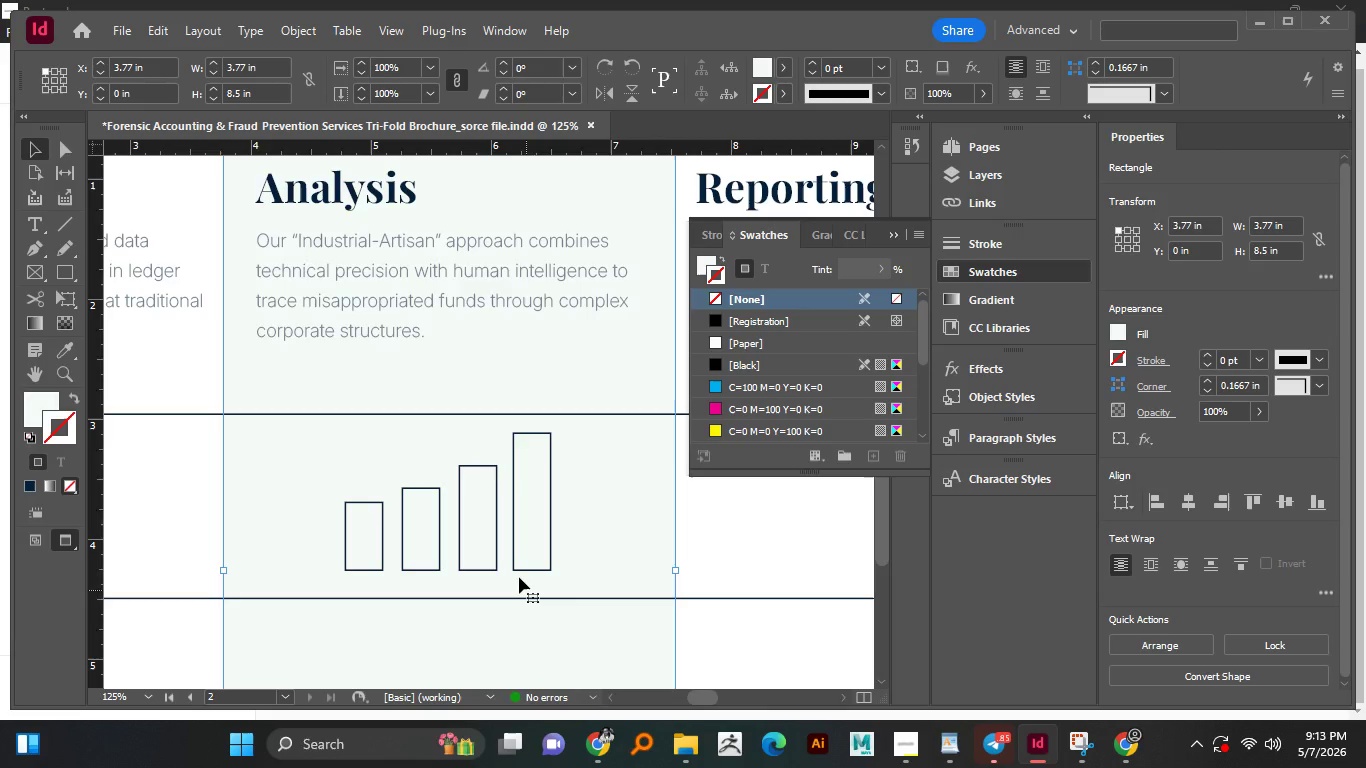 
left_click([371, 522])
 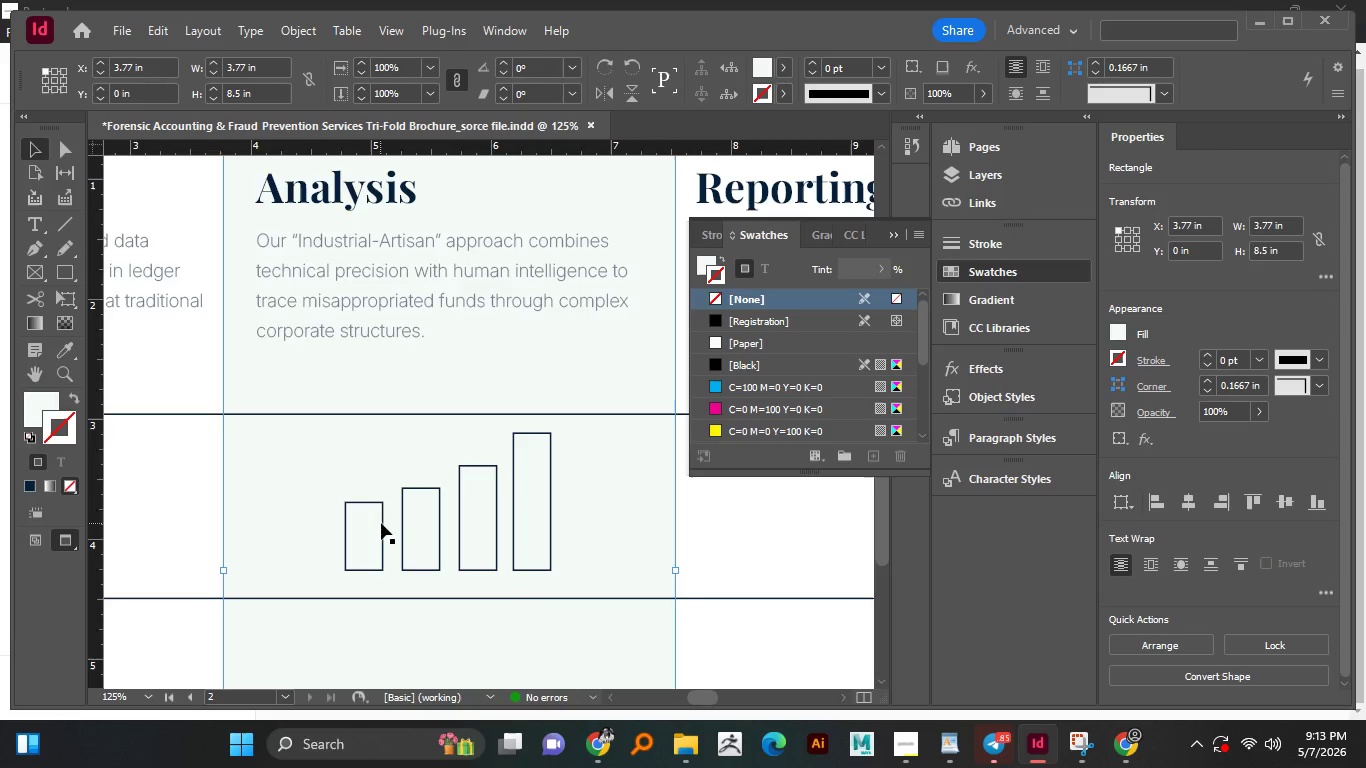 
left_click([383, 521])
 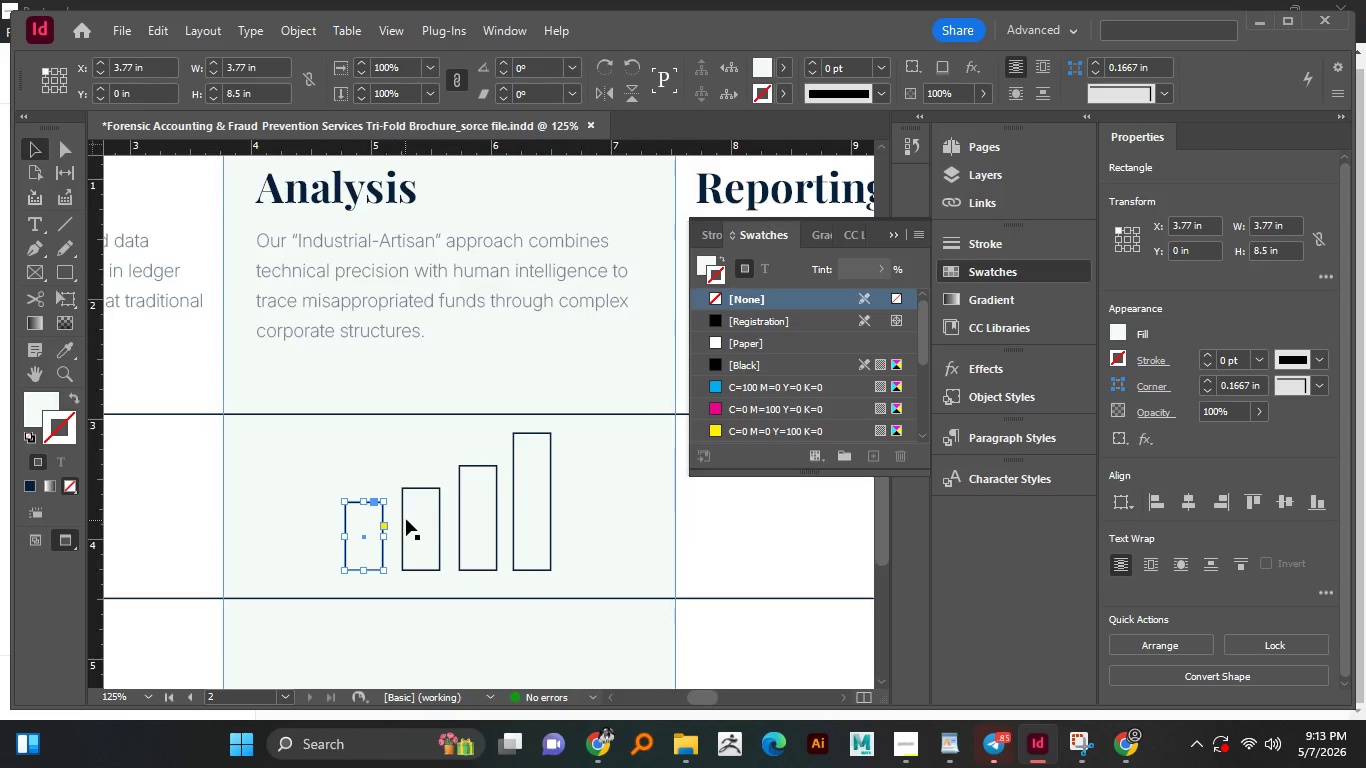 
hold_key(key=ShiftLeft, duration=1.52)
left_click([439, 513])
 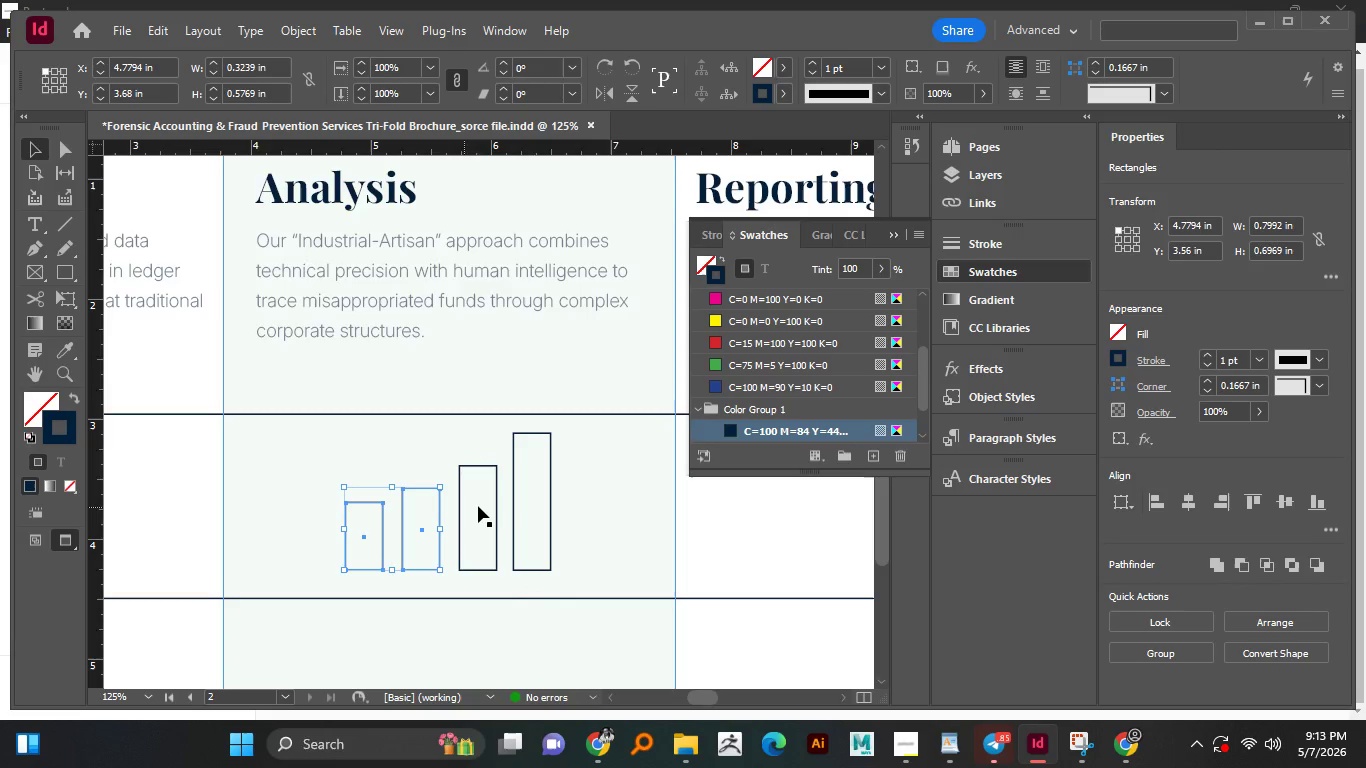 
hold_key(key=ShiftLeft, duration=1.5)
left_click([497, 517])
 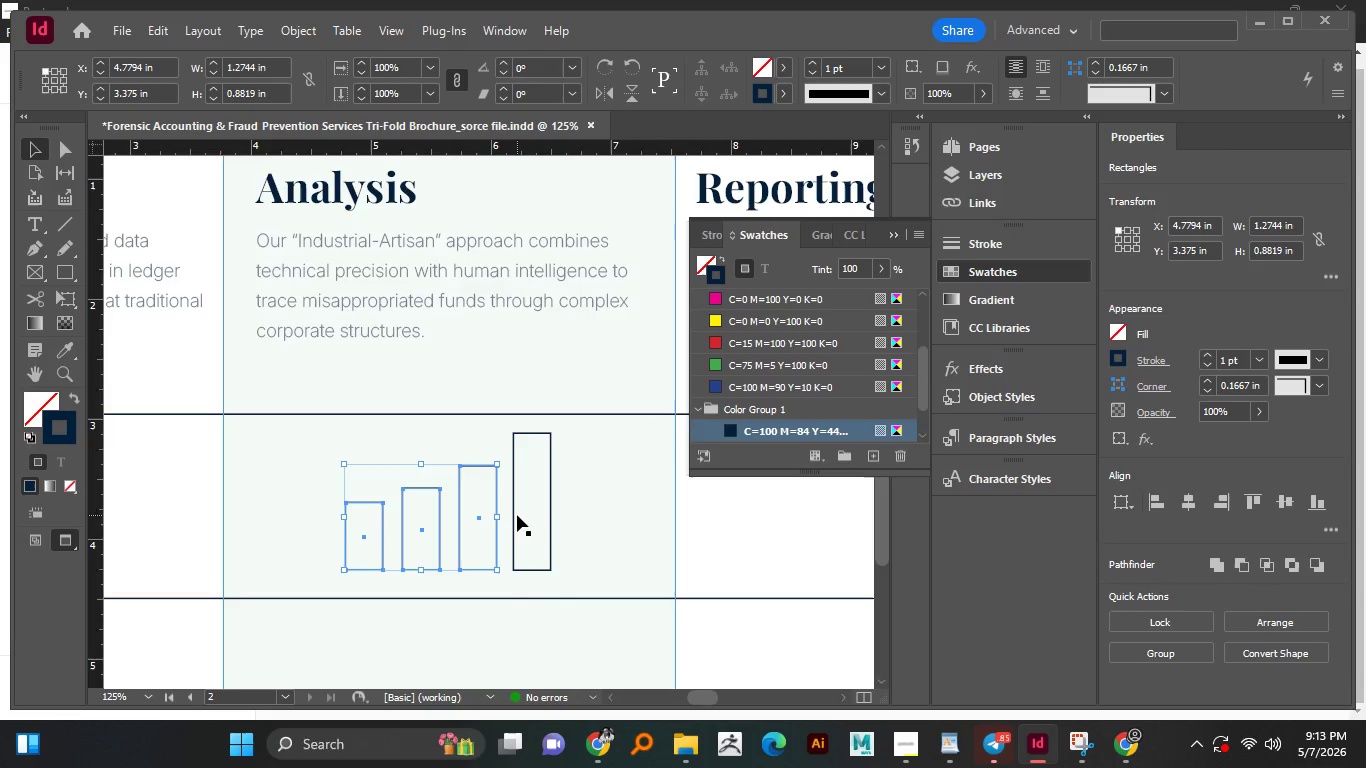 
hold_key(key=ShiftLeft, duration=1.5)
left_click([514, 517])
 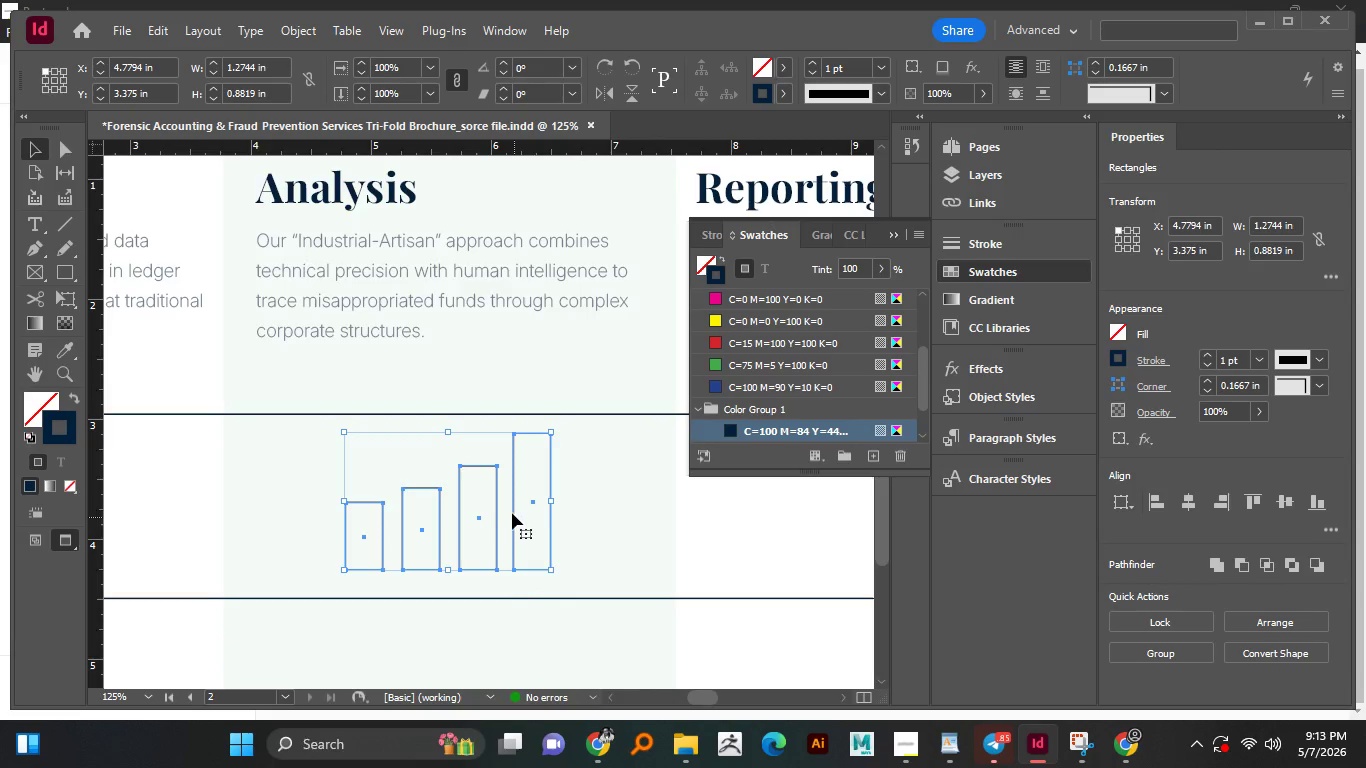 
key(Shift+ShiftLeft)
 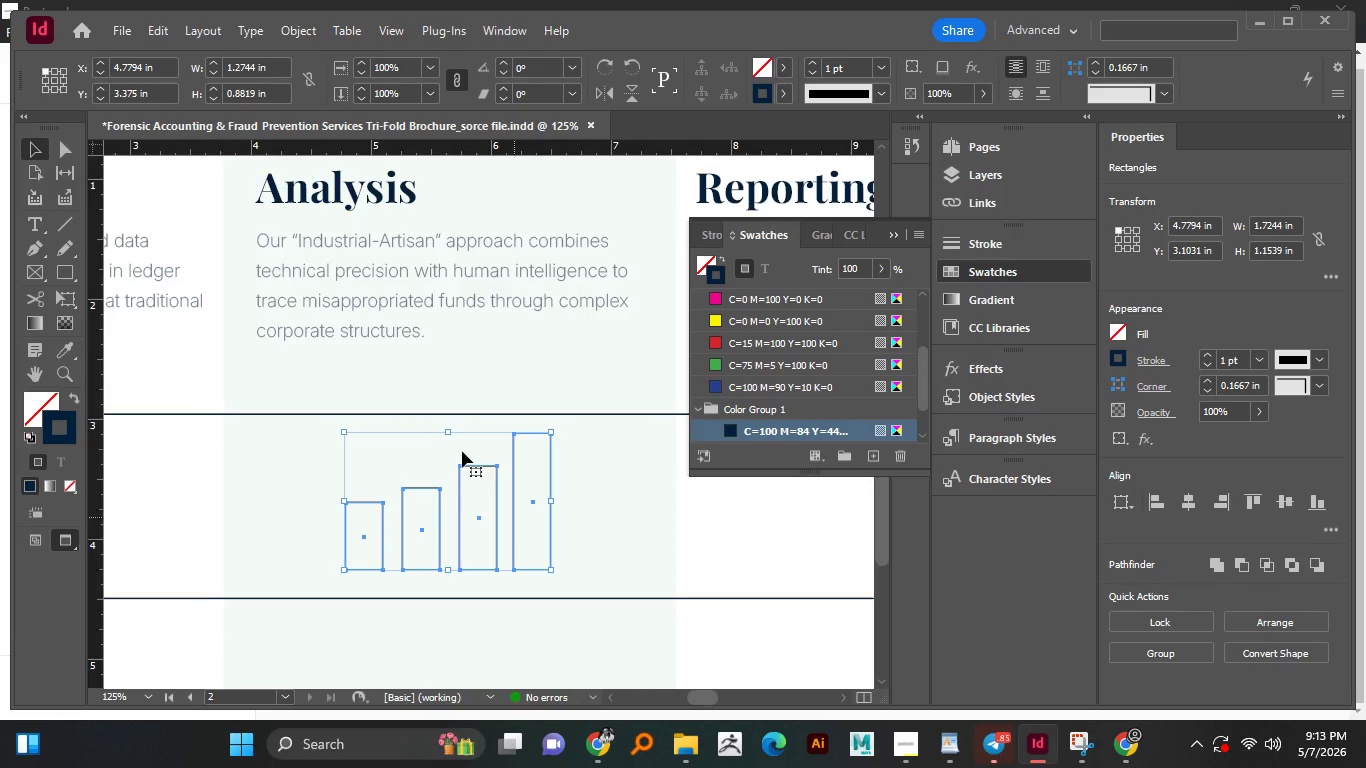 
key(Shift+ShiftLeft)
 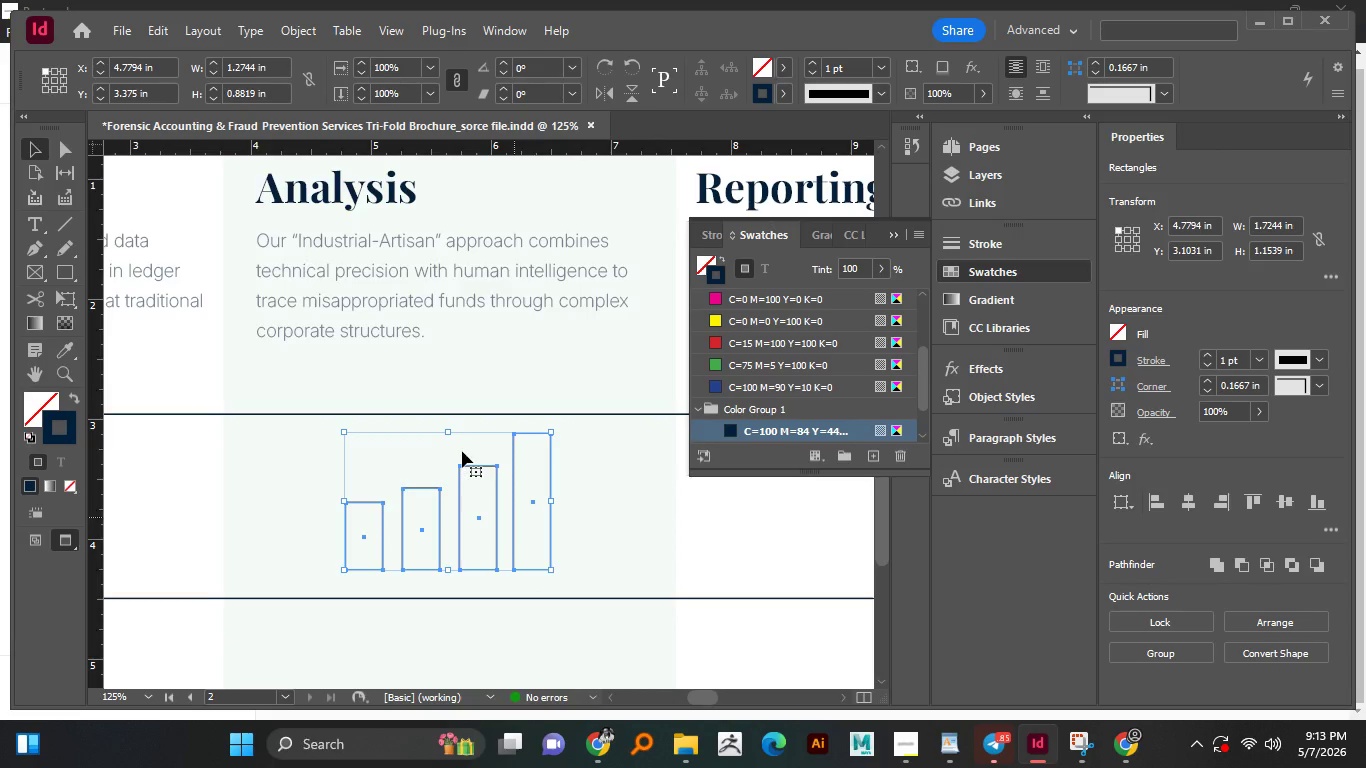 
key(Shift+ShiftLeft)
 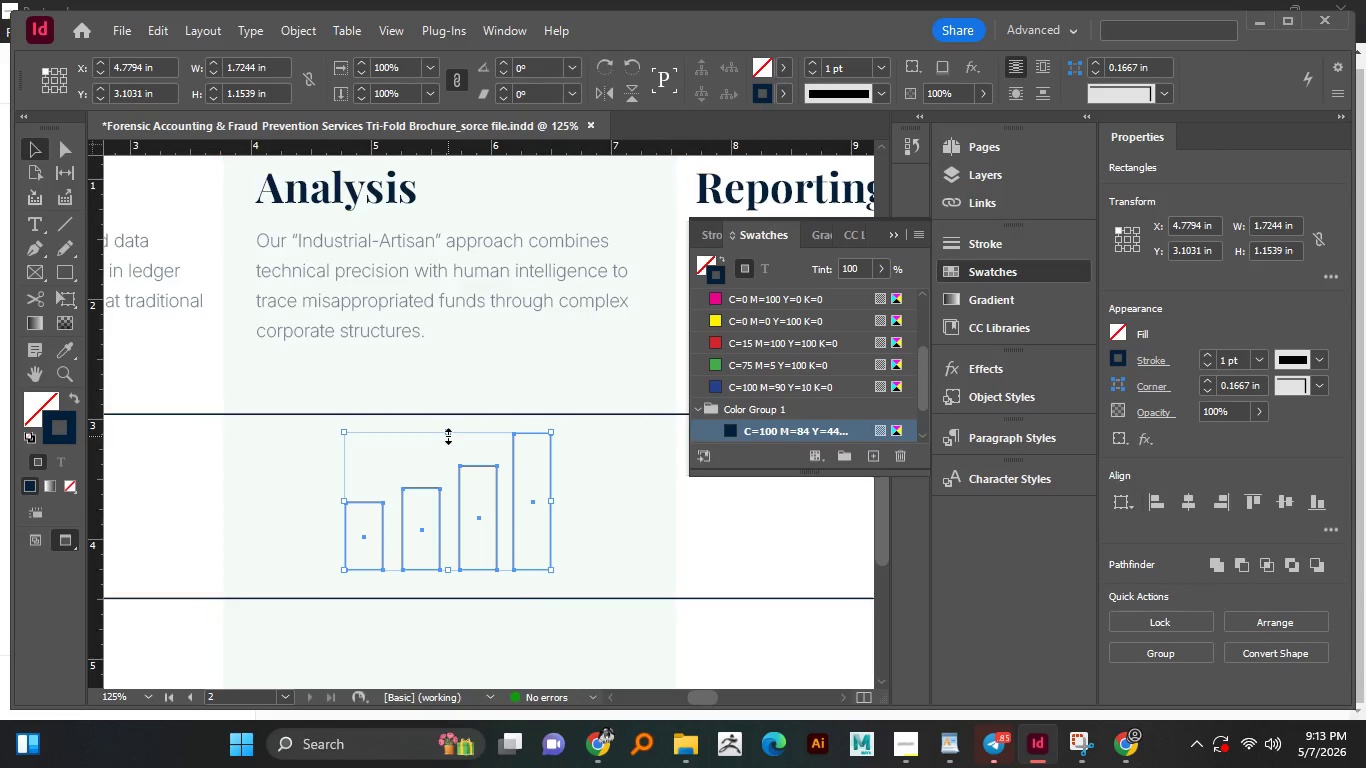 
left_click_drag(start_coordinate=[448, 436], to_coordinate=[447, 463])
 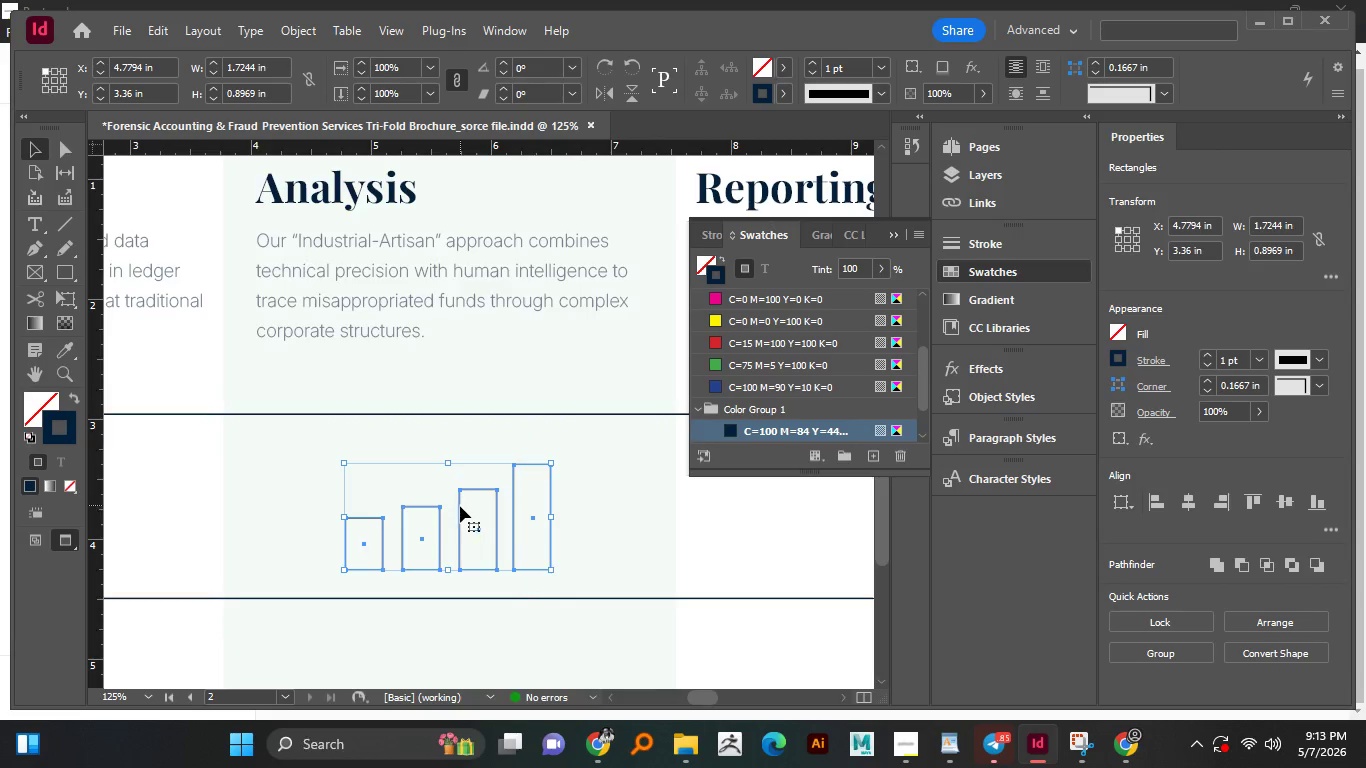 
left_click_drag(start_coordinate=[459, 507], to_coordinate=[463, 485])
 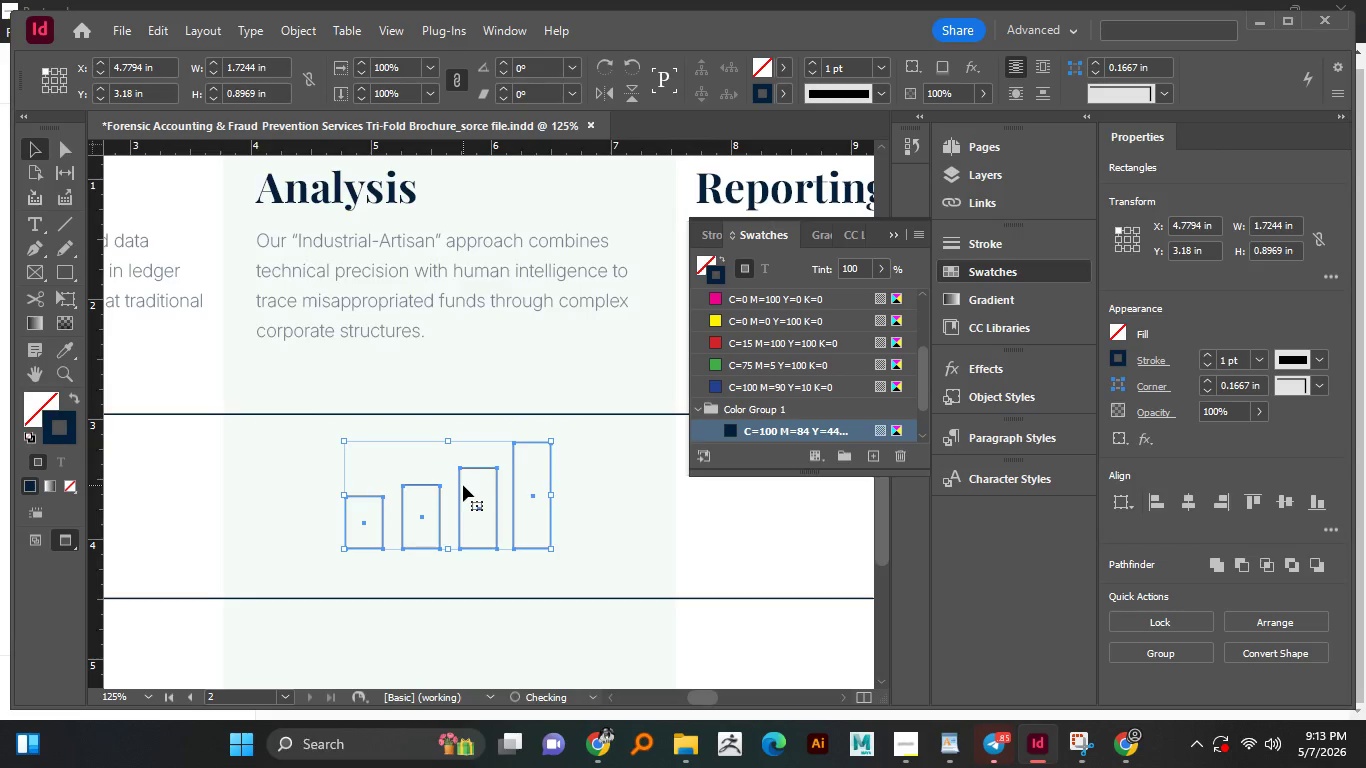 
hold_key(key=ShiftLeft, duration=1.16)
 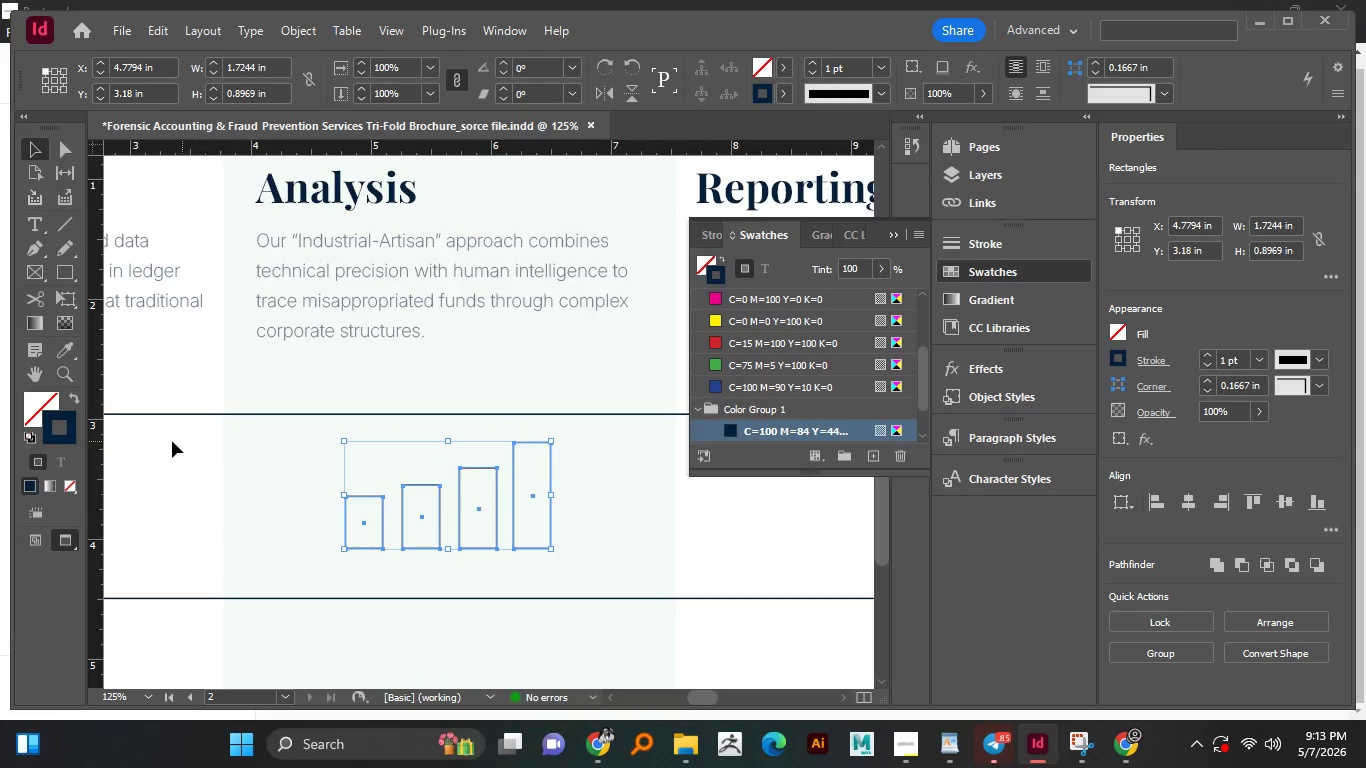 
left_click([321, 530])
 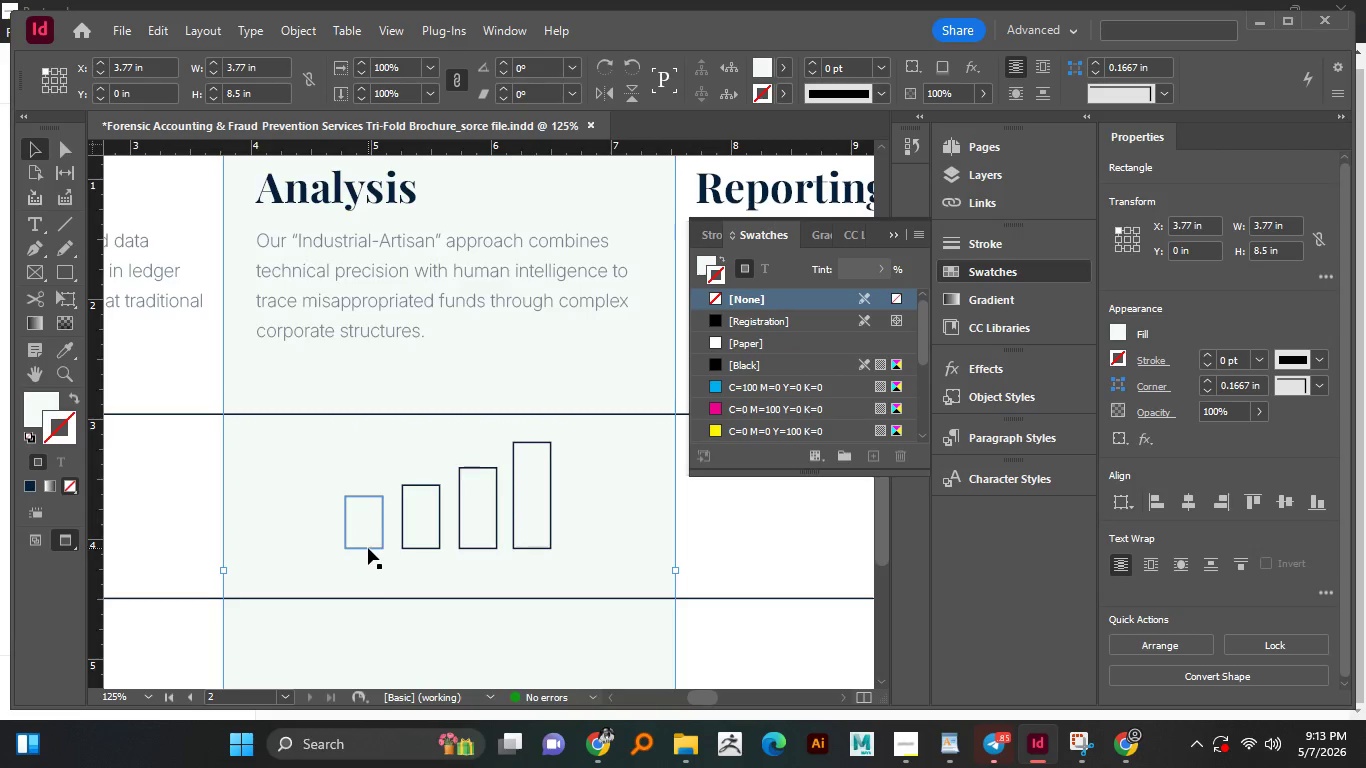 
left_click_drag(start_coordinate=[368, 549], to_coordinate=[367, 611])
 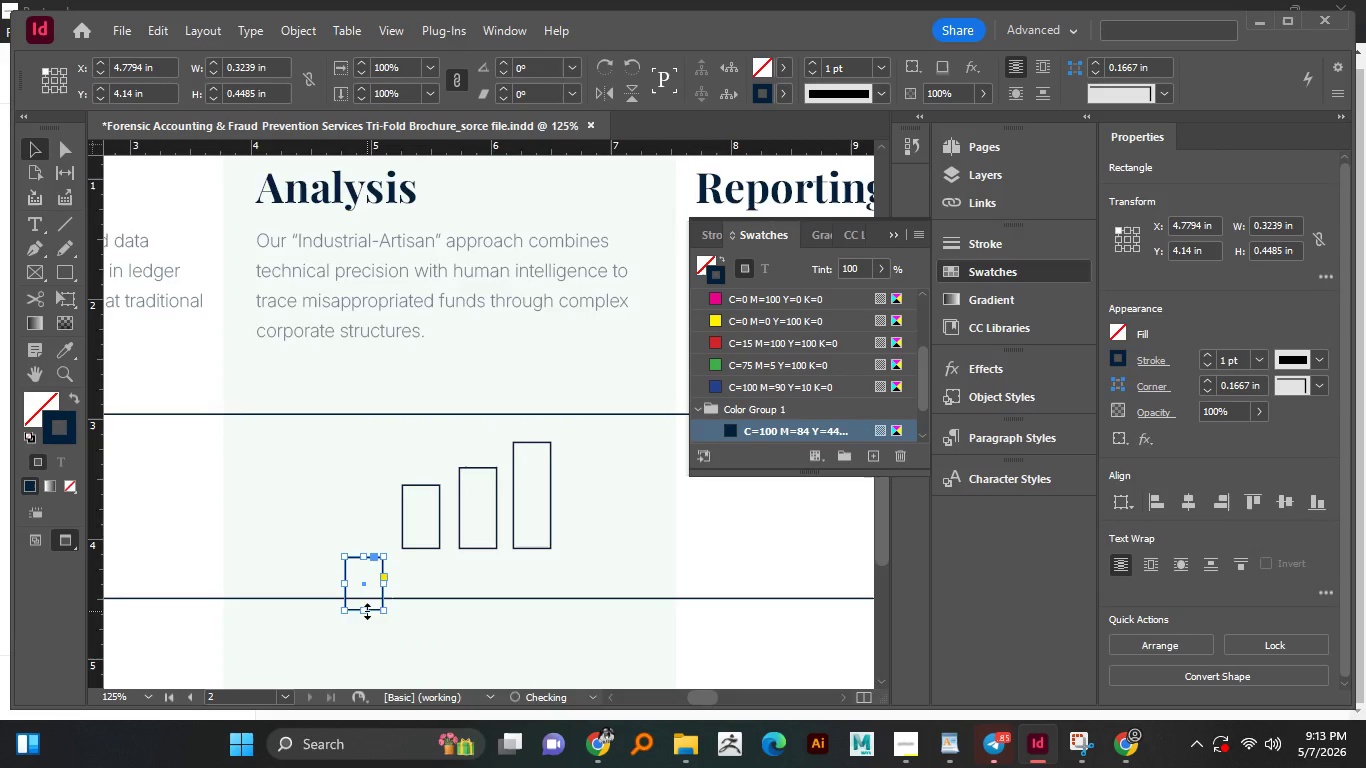 
hold_key(key=ShiftLeft, duration=1.5)
 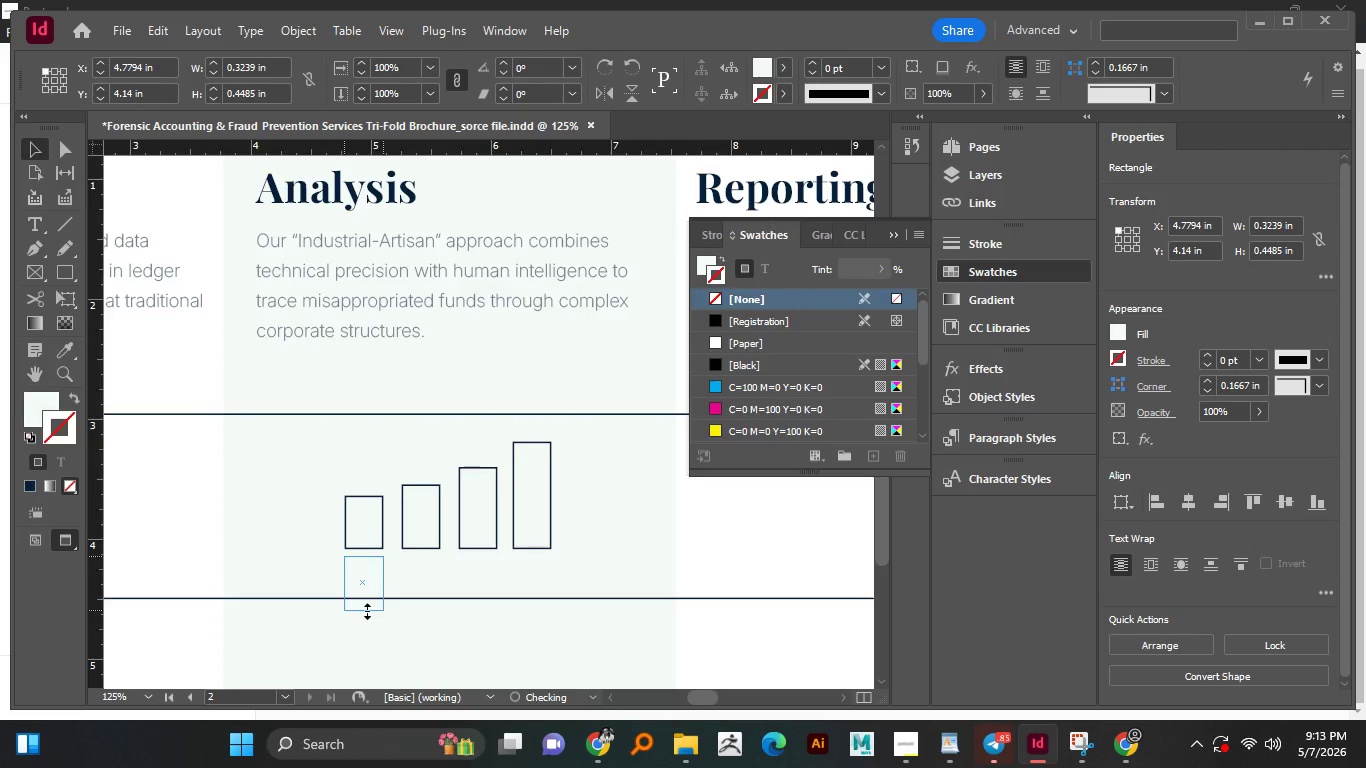 
hold_key(key=ShiftLeft, duration=0.72)
 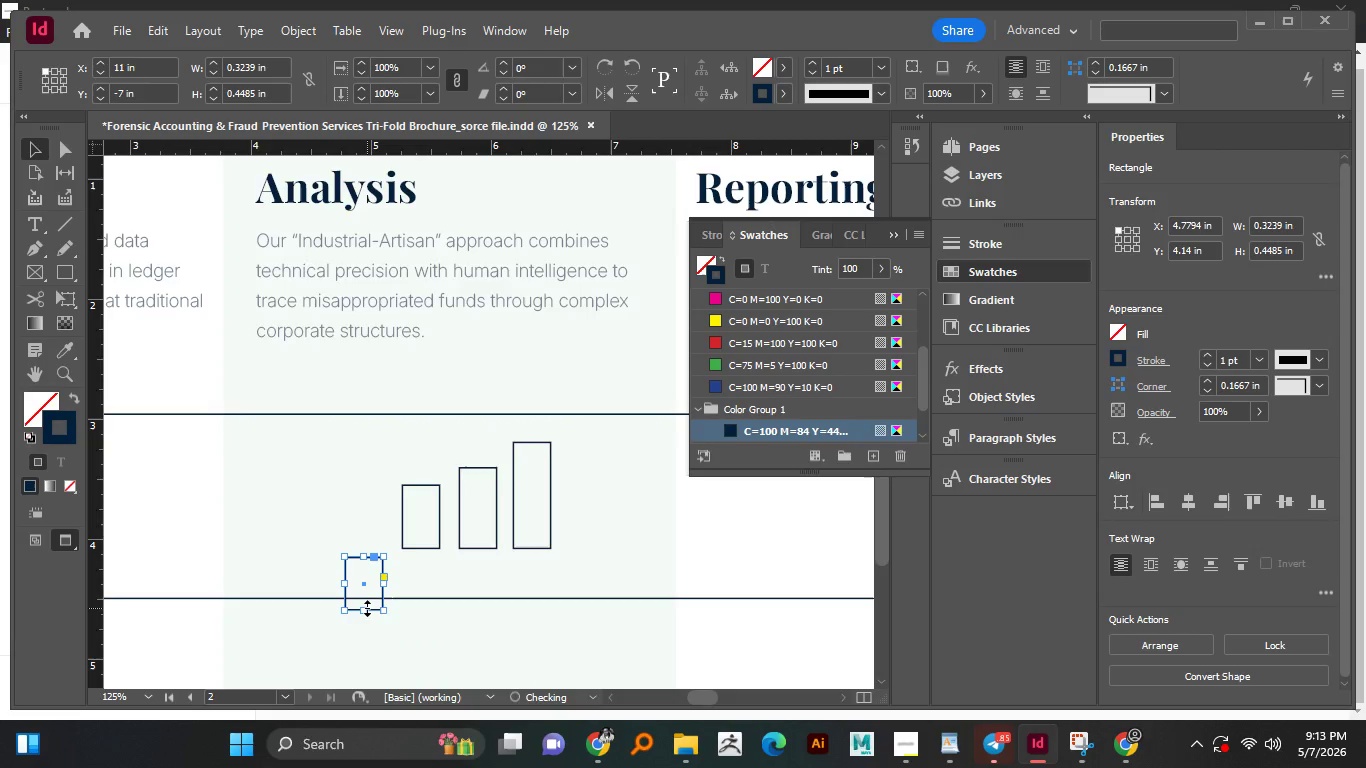 
key(Control+Z)
 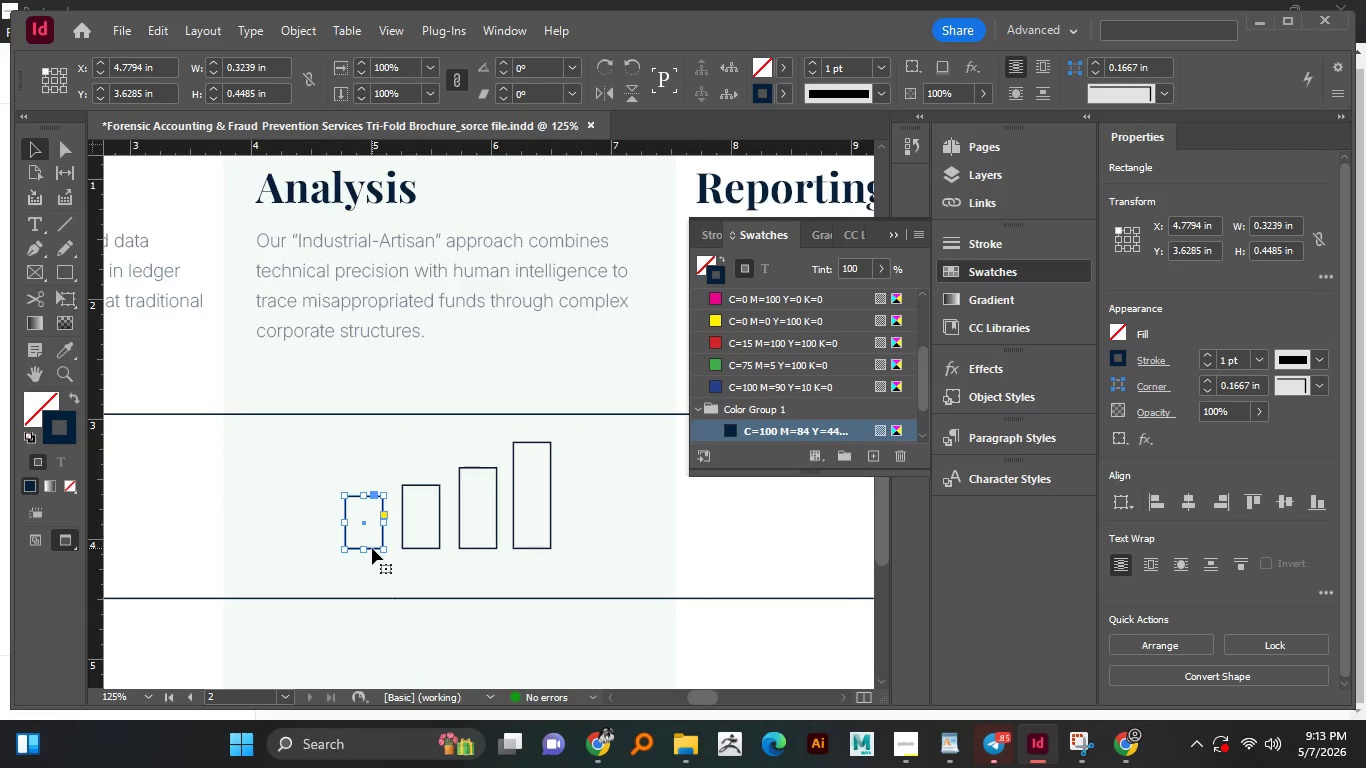 
left_click_drag(start_coordinate=[372, 548], to_coordinate=[372, 611])
 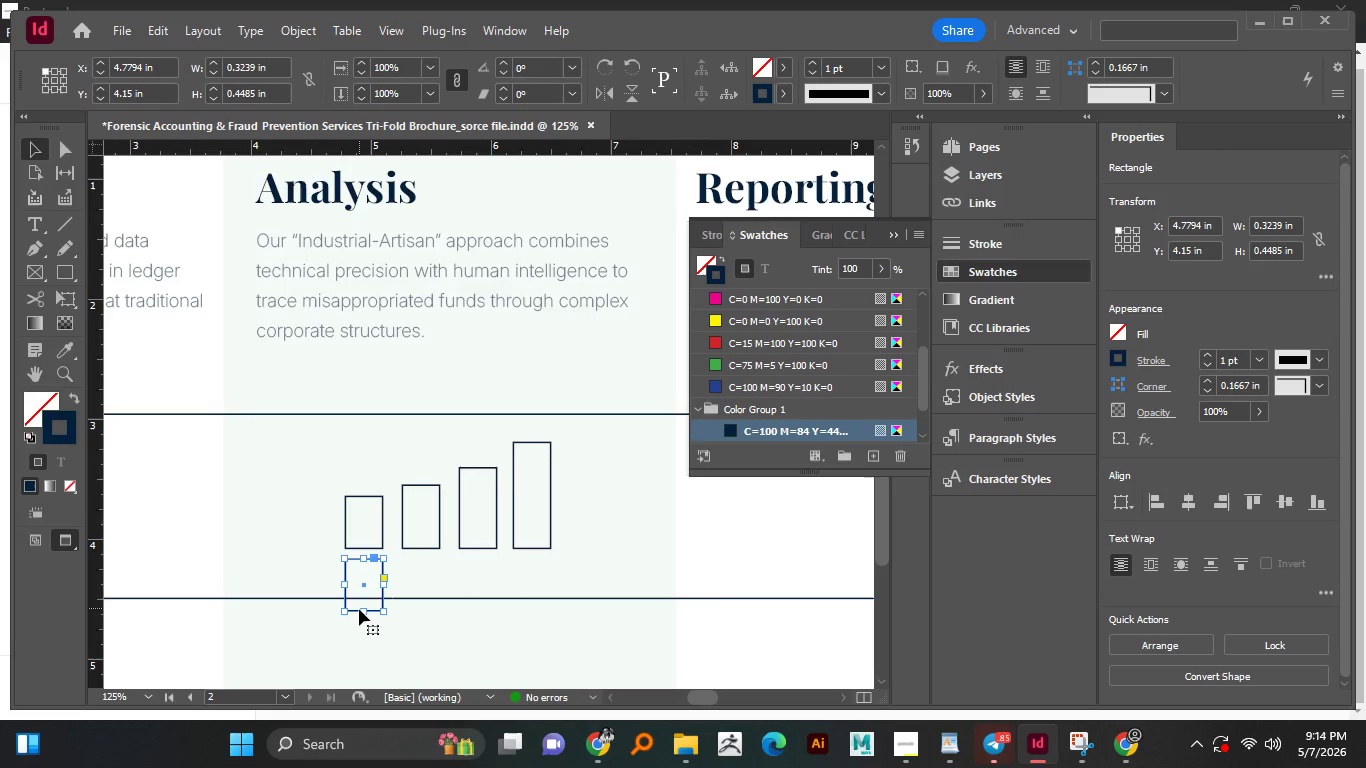 
hold_key(key=ShiftLeft, duration=2.64)
 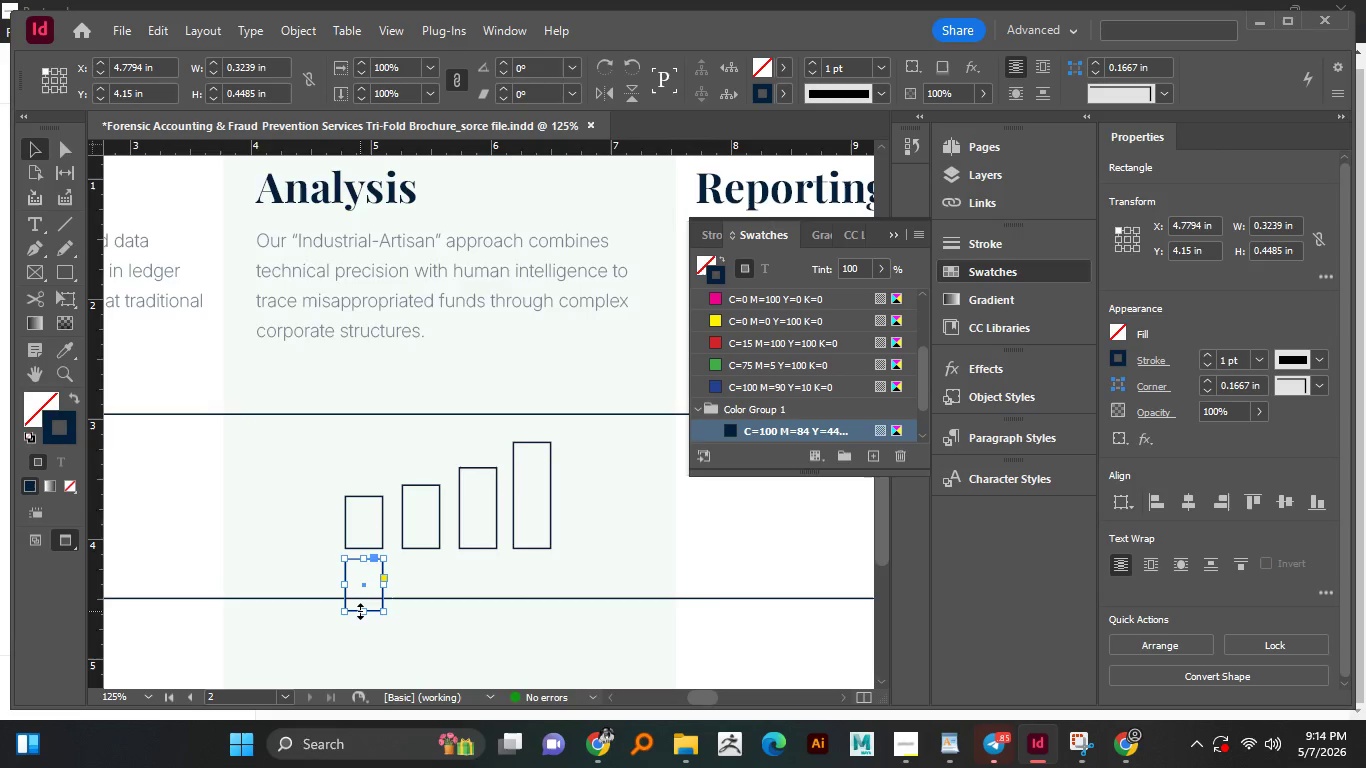 
hold_key(key=AltLeft, duration=1.36)
 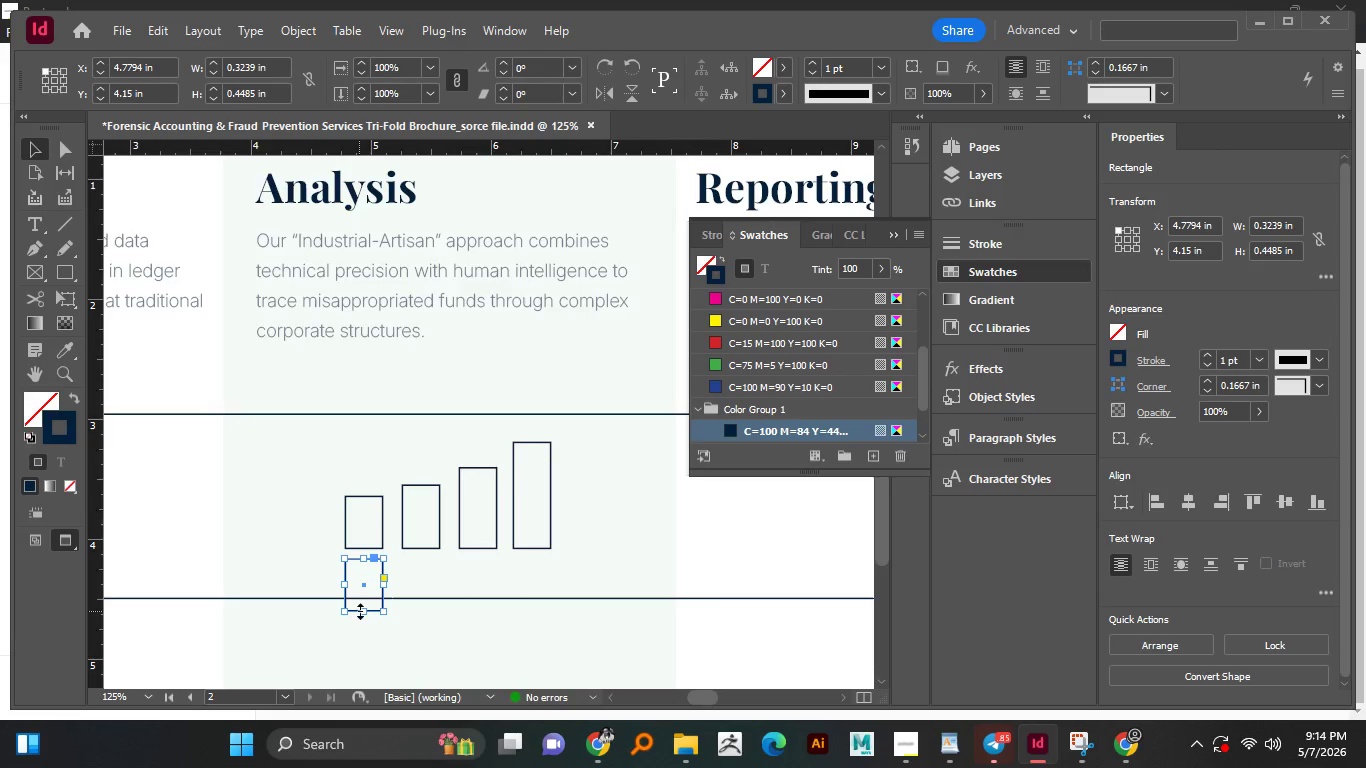 
hold_key(key=AltLeft, duration=14.36)
left_click_drag(start_coordinate=[362, 611], to_coordinate=[369, 572])
 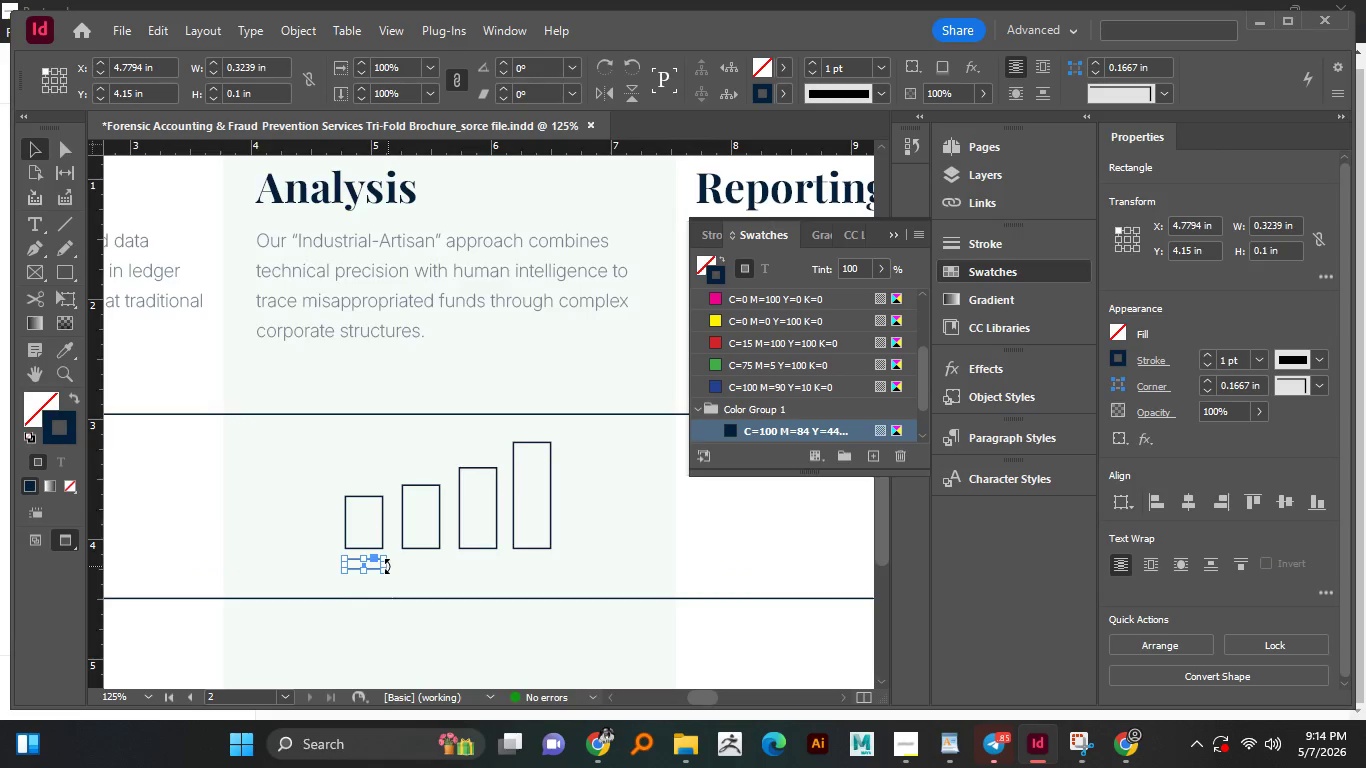 
left_click_drag(start_coordinate=[385, 565], to_coordinate=[550, 563])
 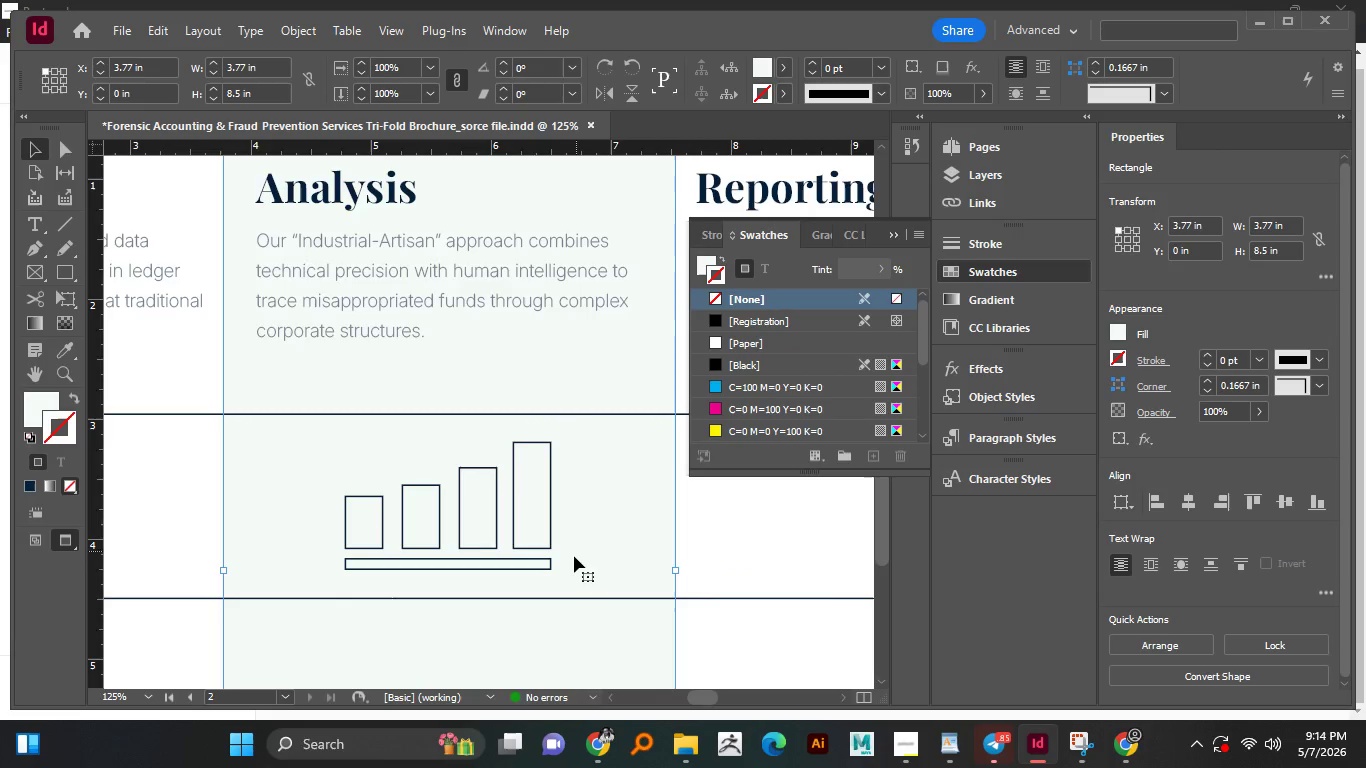 
scroll: coordinate [571, 561], scroll_direction: up, amount: 1.0
 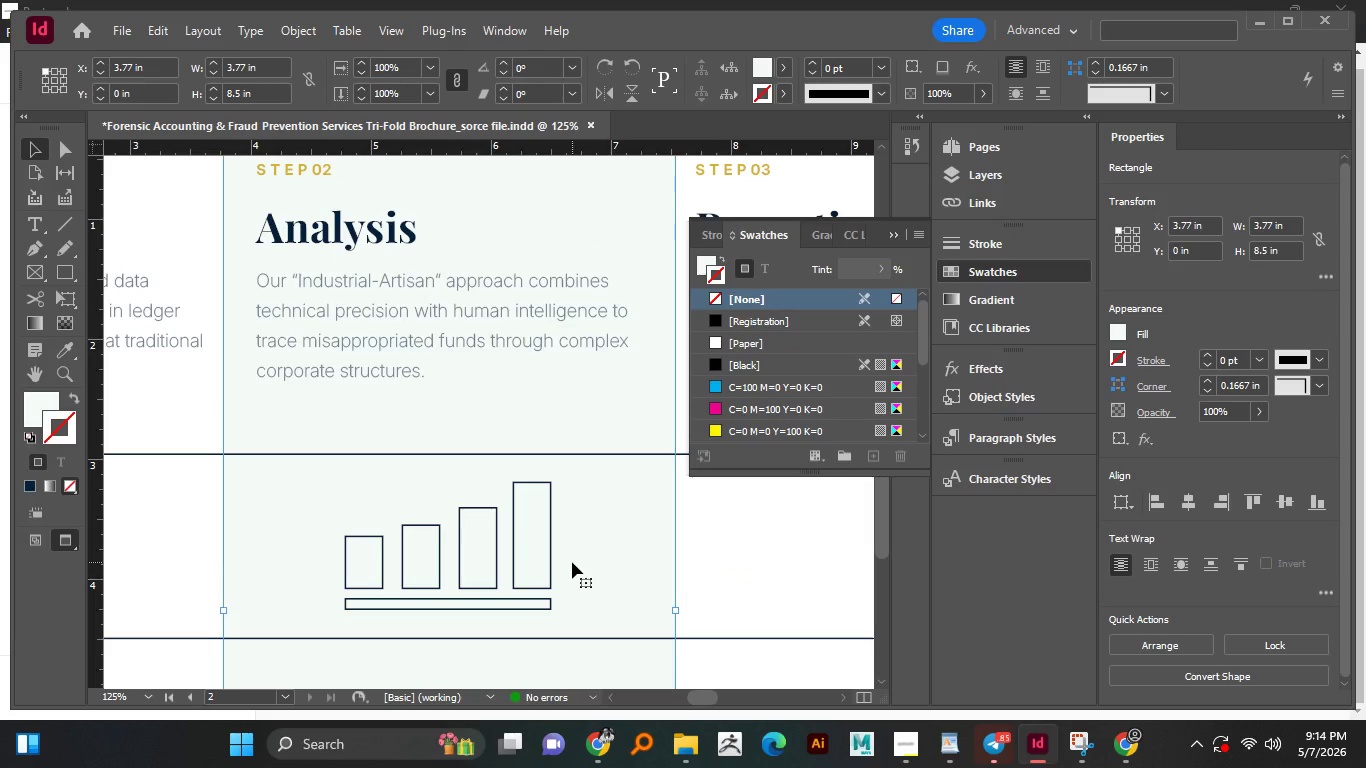 
hold_key(key=AltLeft, duration=0.89)
scroll: coordinate [434, 577], scroll_direction: up, amount: 1.0
 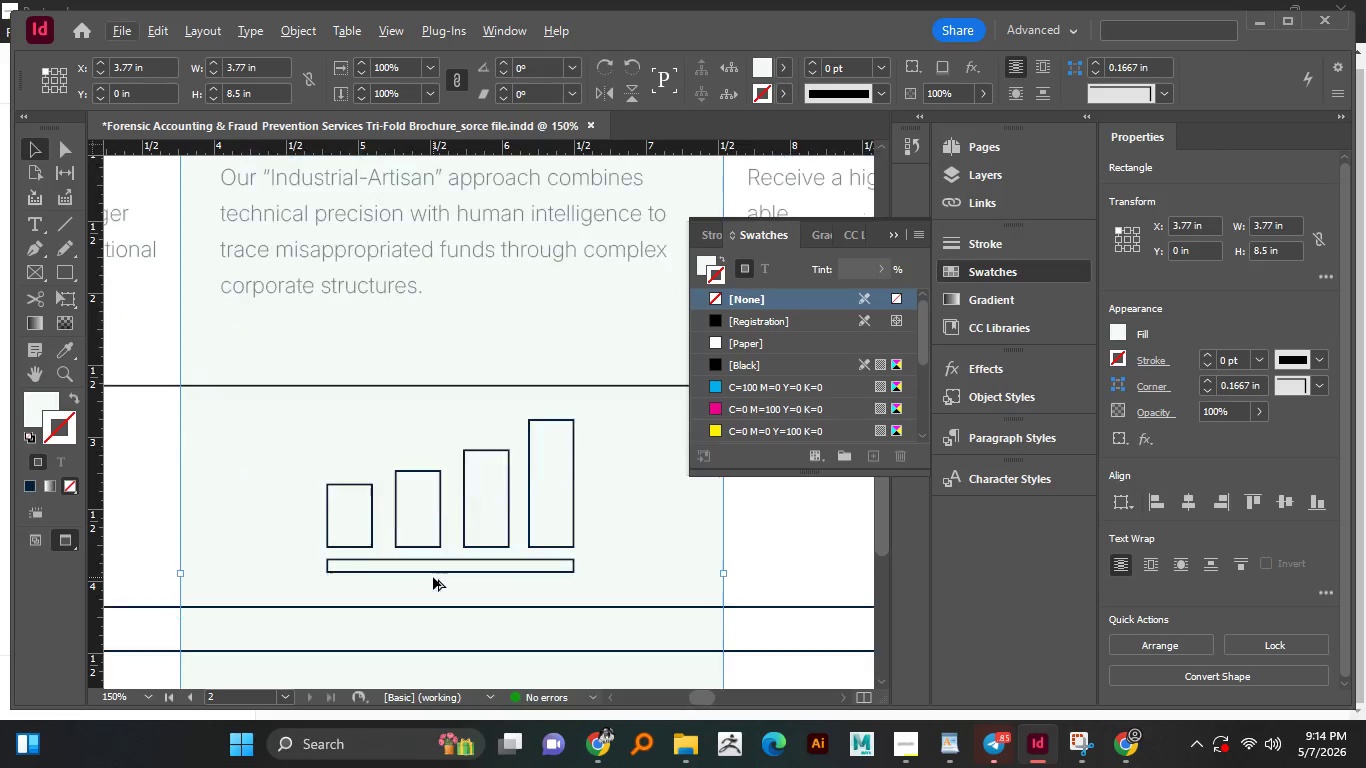 
hold_key(key=AltLeft, duration=0.7)
 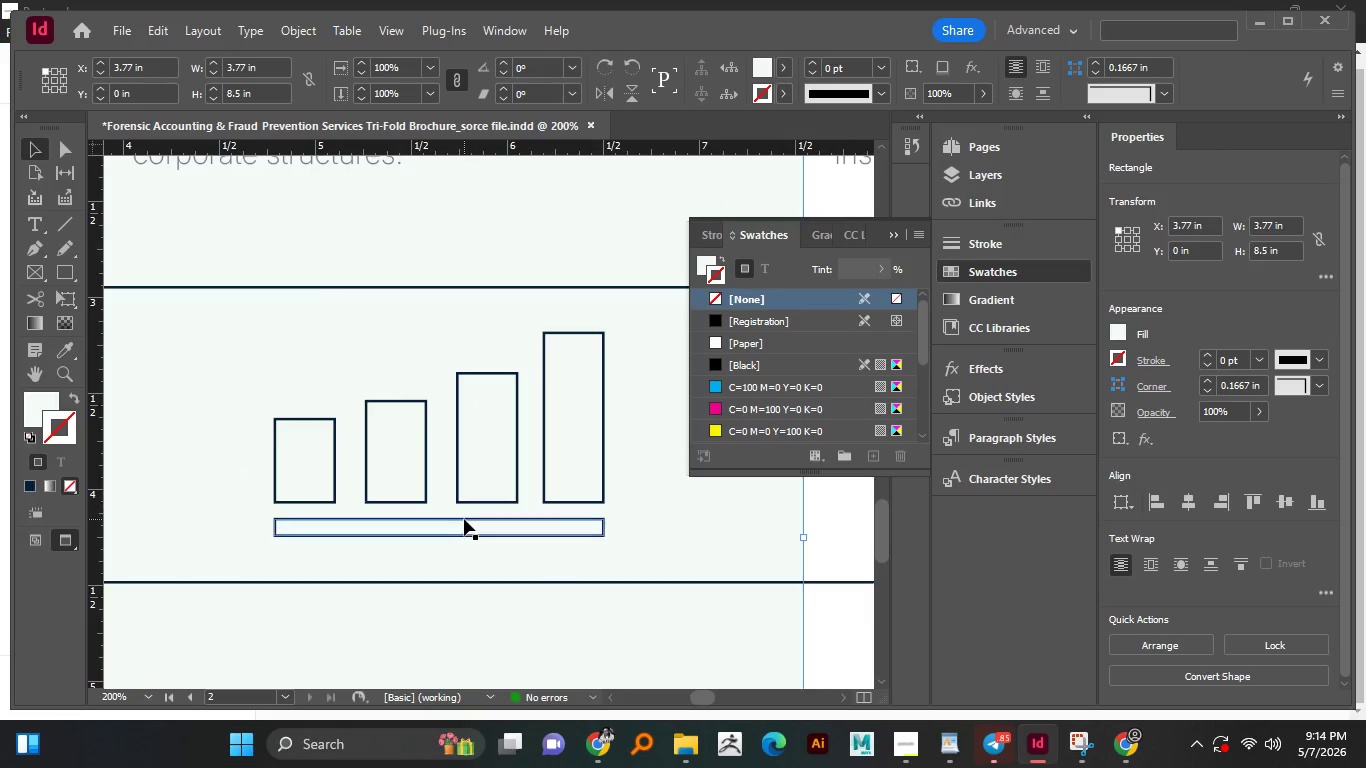 
scroll: coordinate [433, 577], scroll_direction: down, amount: 2.0
 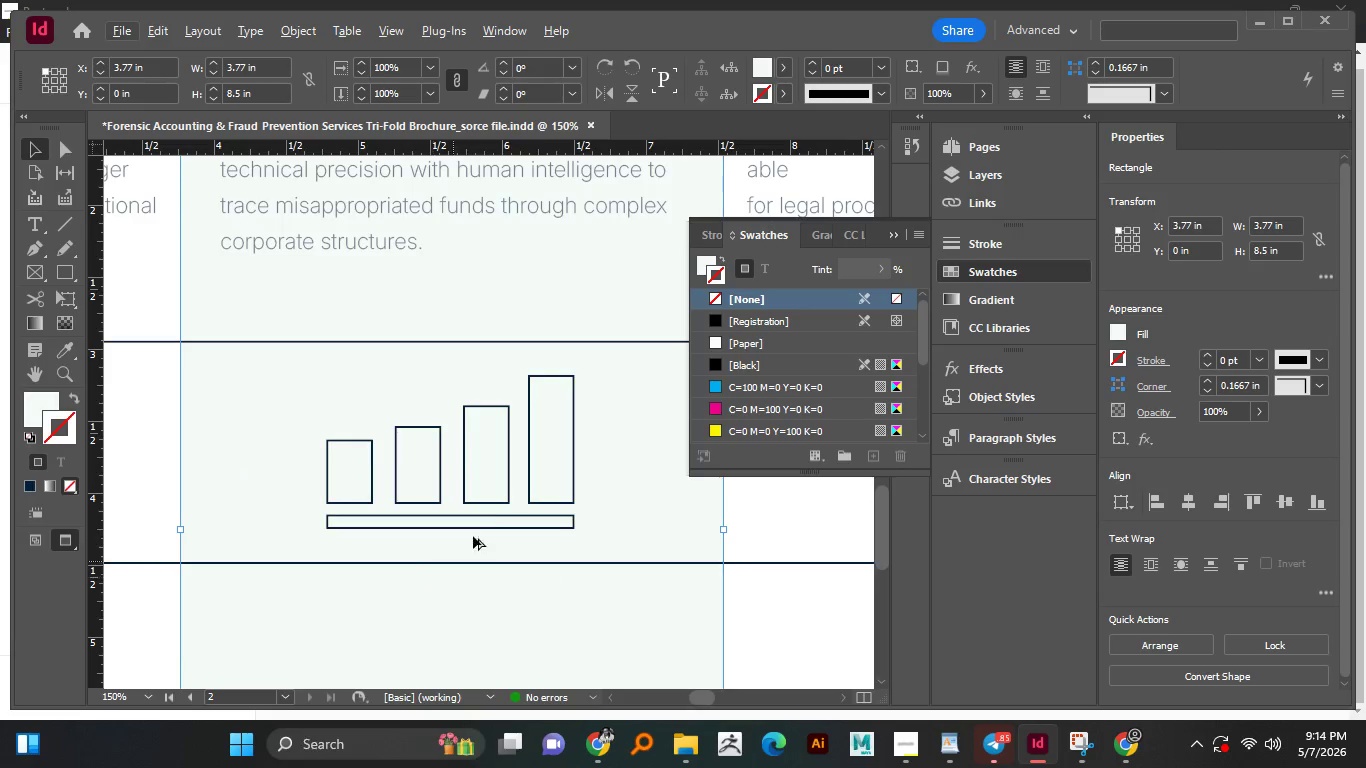 
scroll: coordinate [486, 505], scroll_direction: up, amount: 1.0
 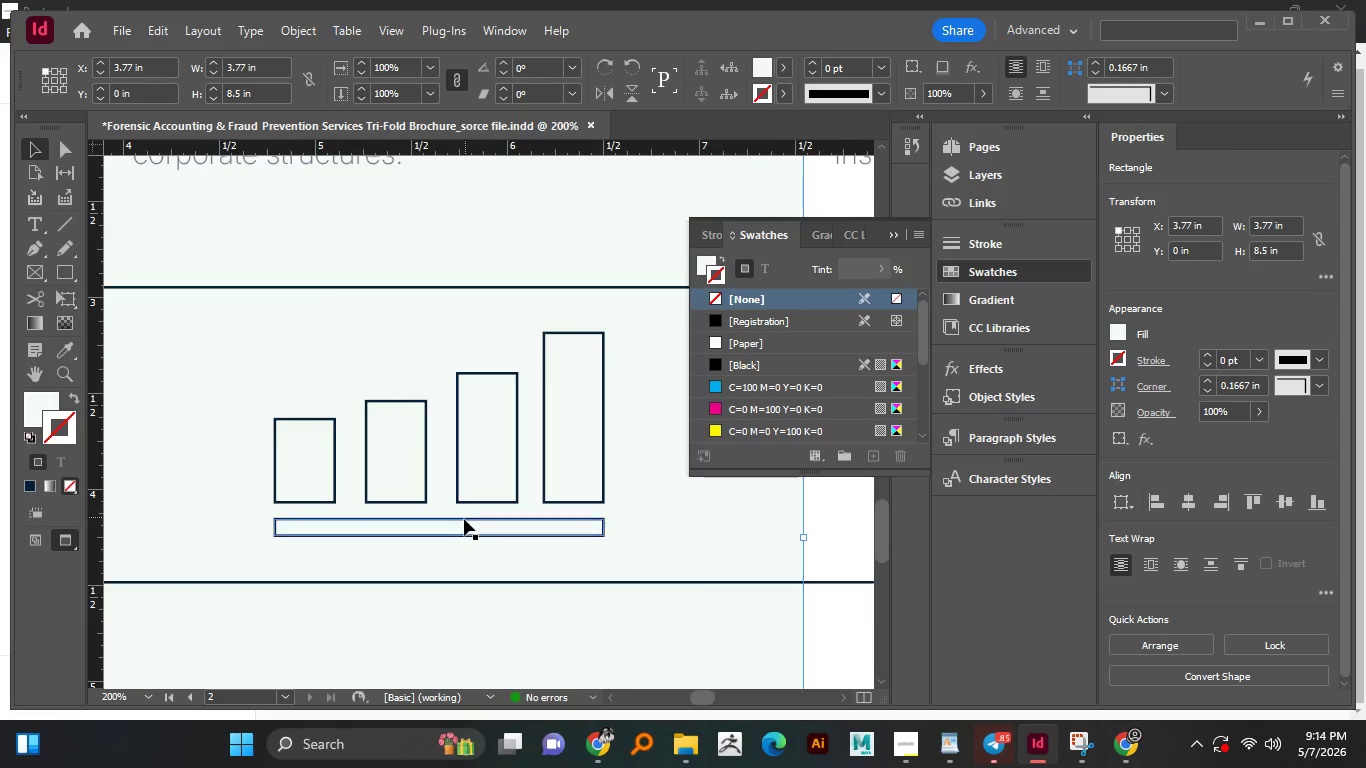 
left_click_drag(start_coordinate=[464, 519], to_coordinate=[465, 511])
 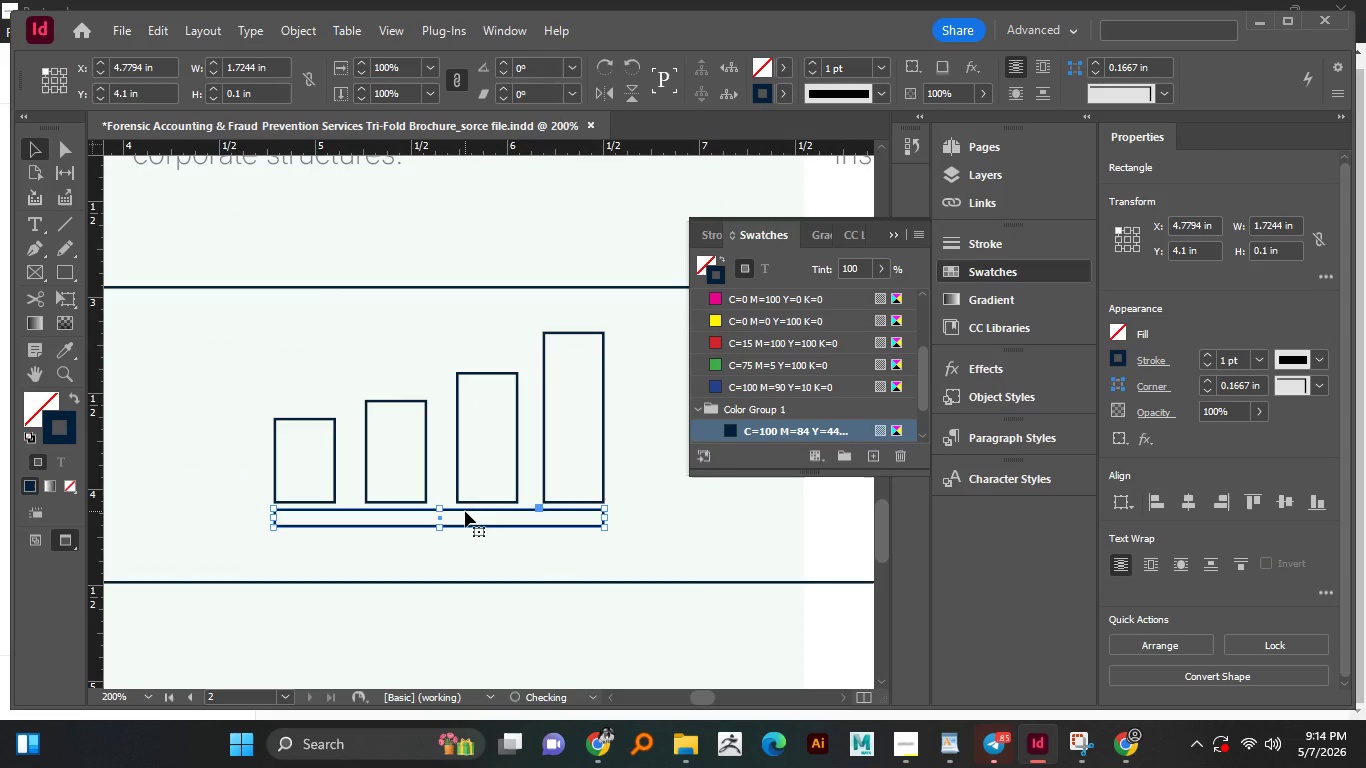 
hold_key(key=ShiftLeft, duration=1.52)
 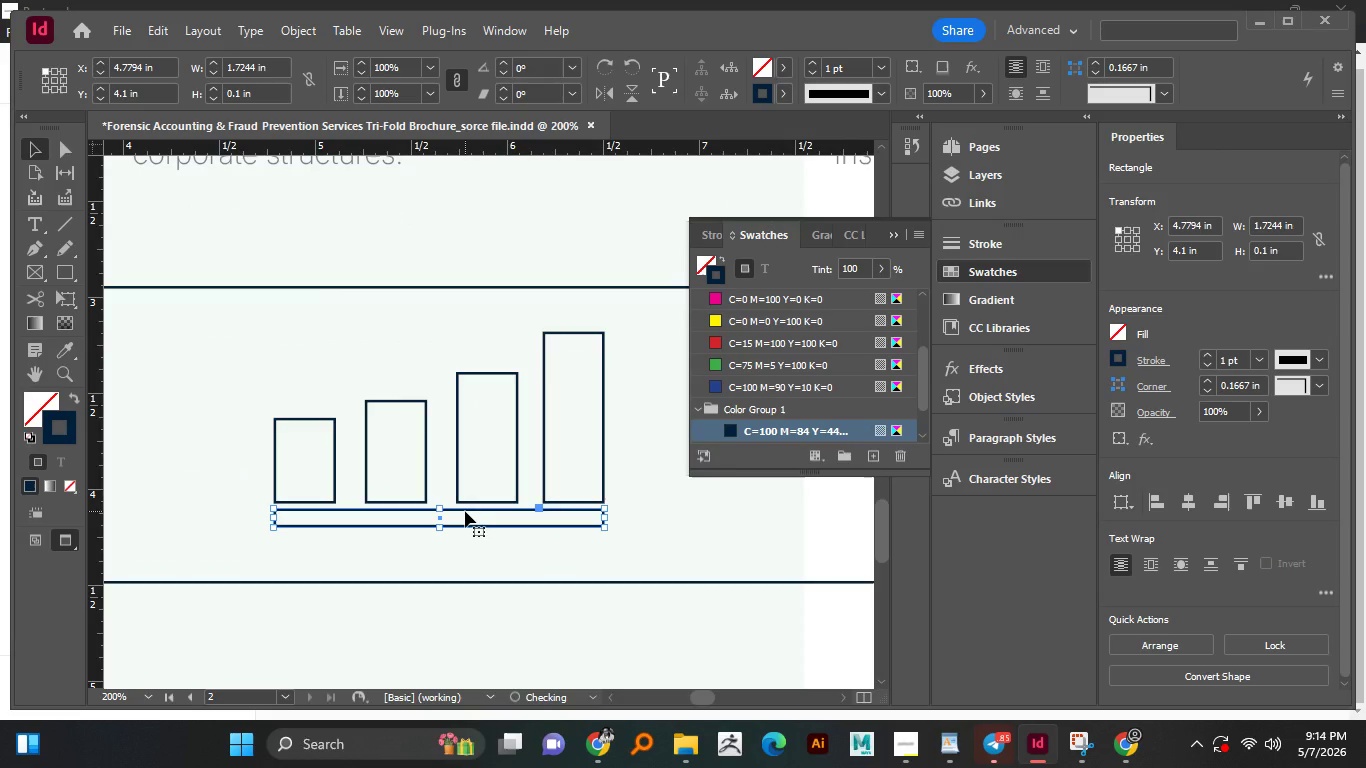 
hold_key(key=ShiftLeft, duration=0.66)
 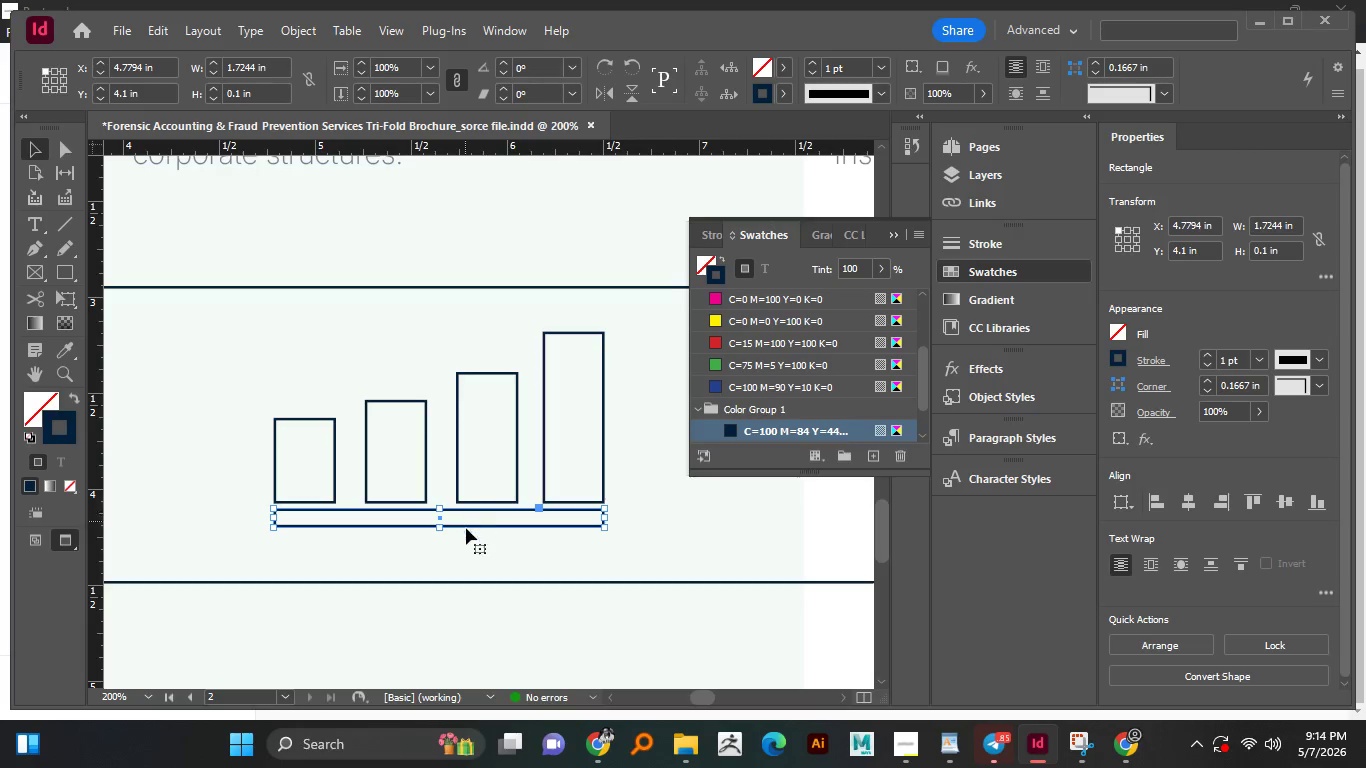 
left_click([467, 531])
 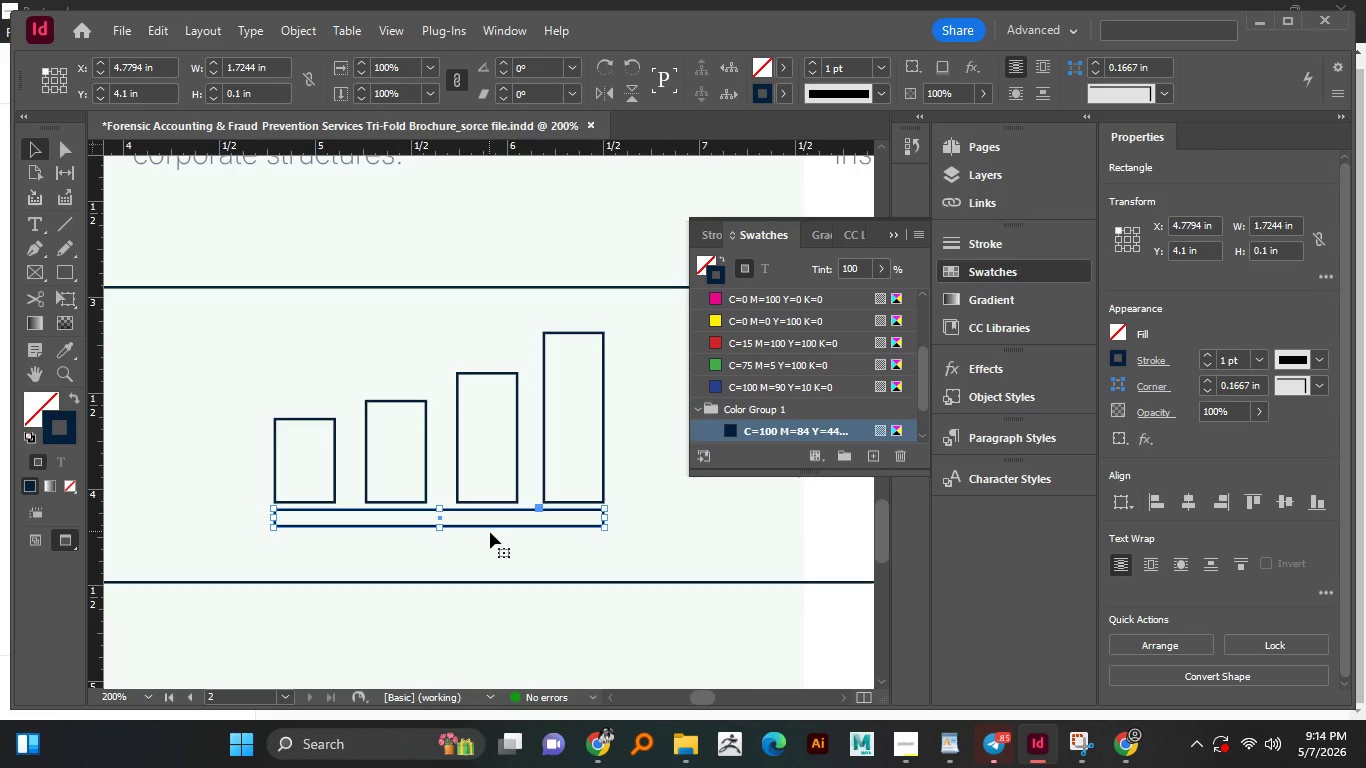 
left_click([503, 538])
 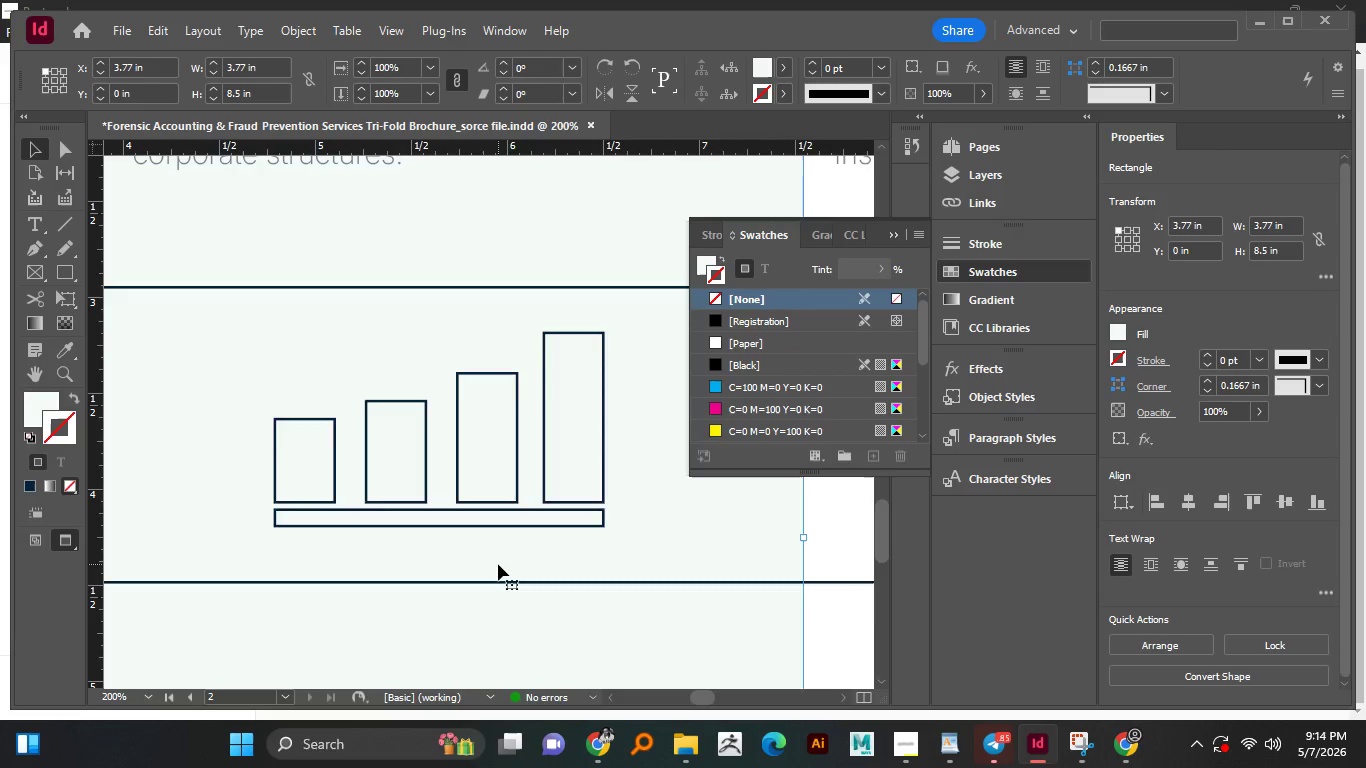 
scroll: coordinate [498, 564], scroll_direction: up, amount: 2.0
 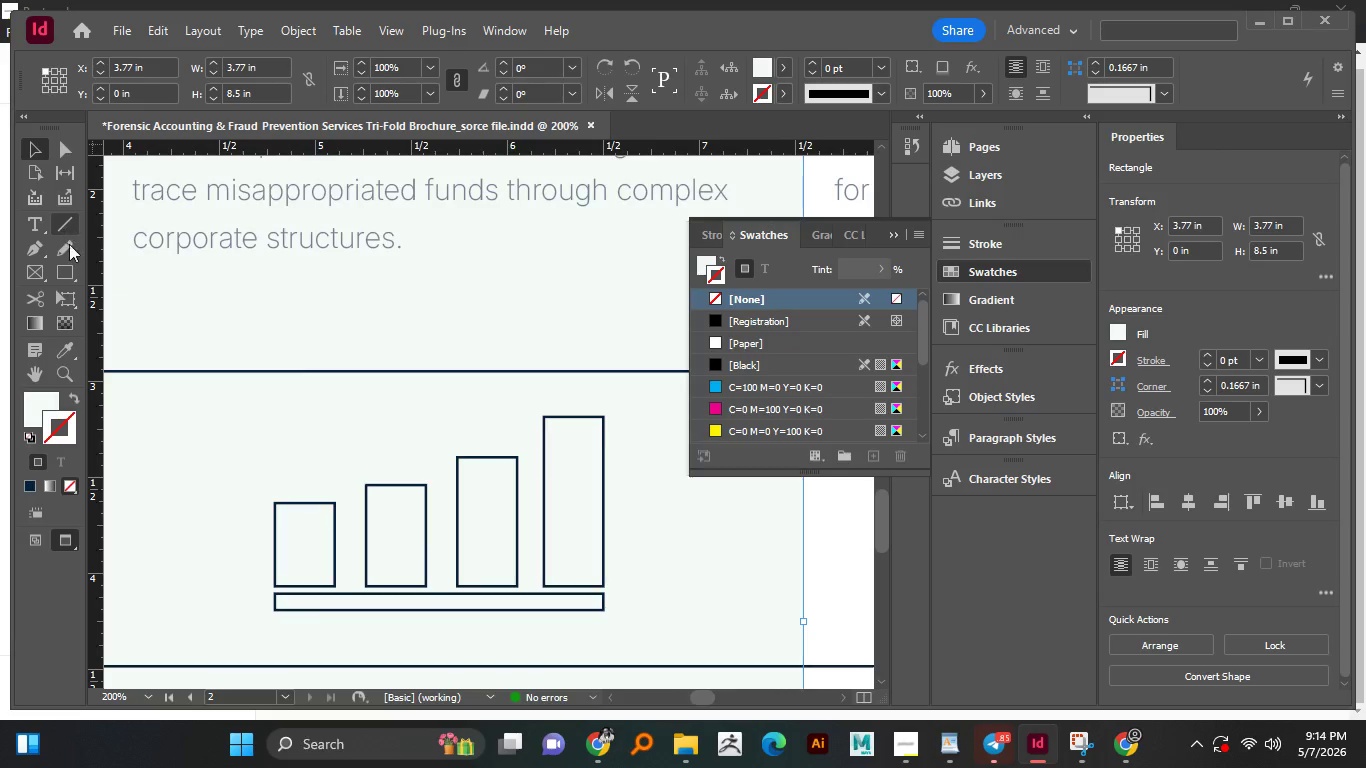 
right_click([68, 276])
 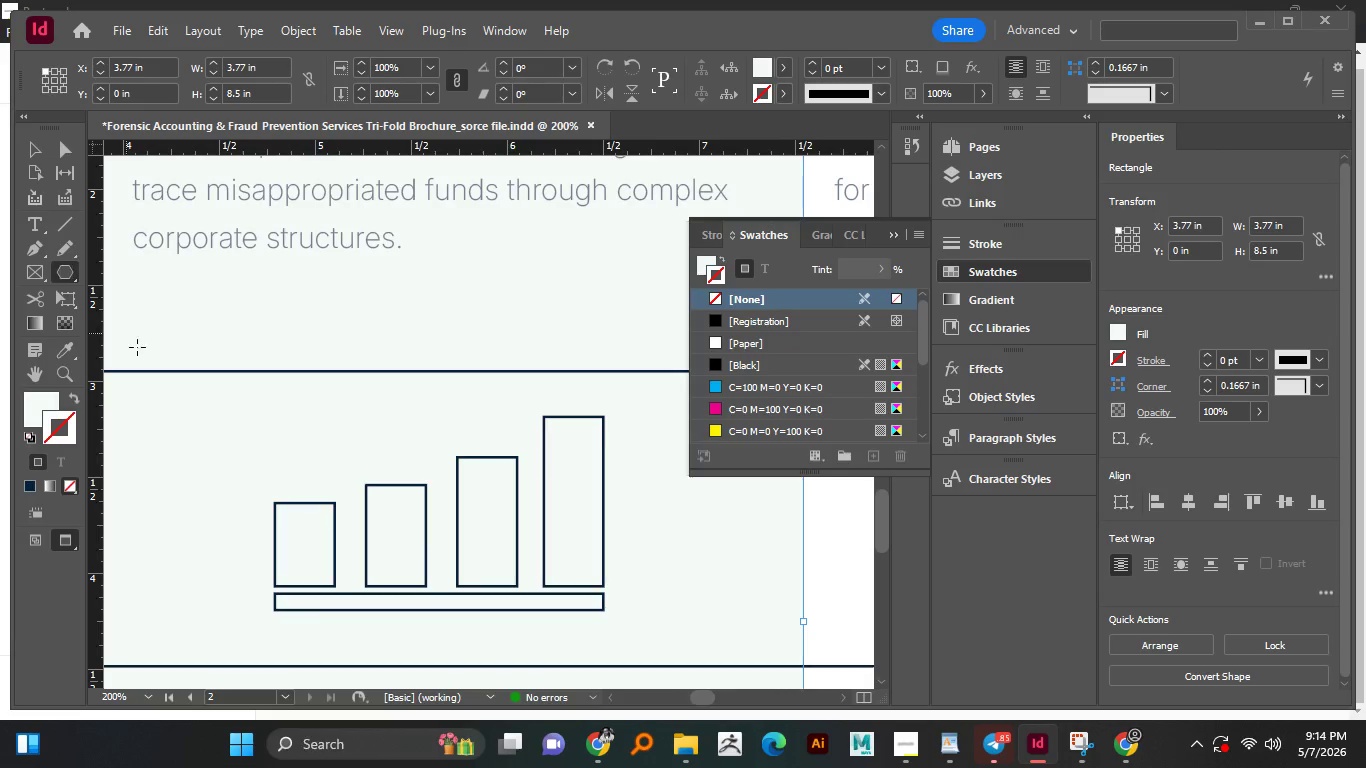 
double_click([179, 410])
 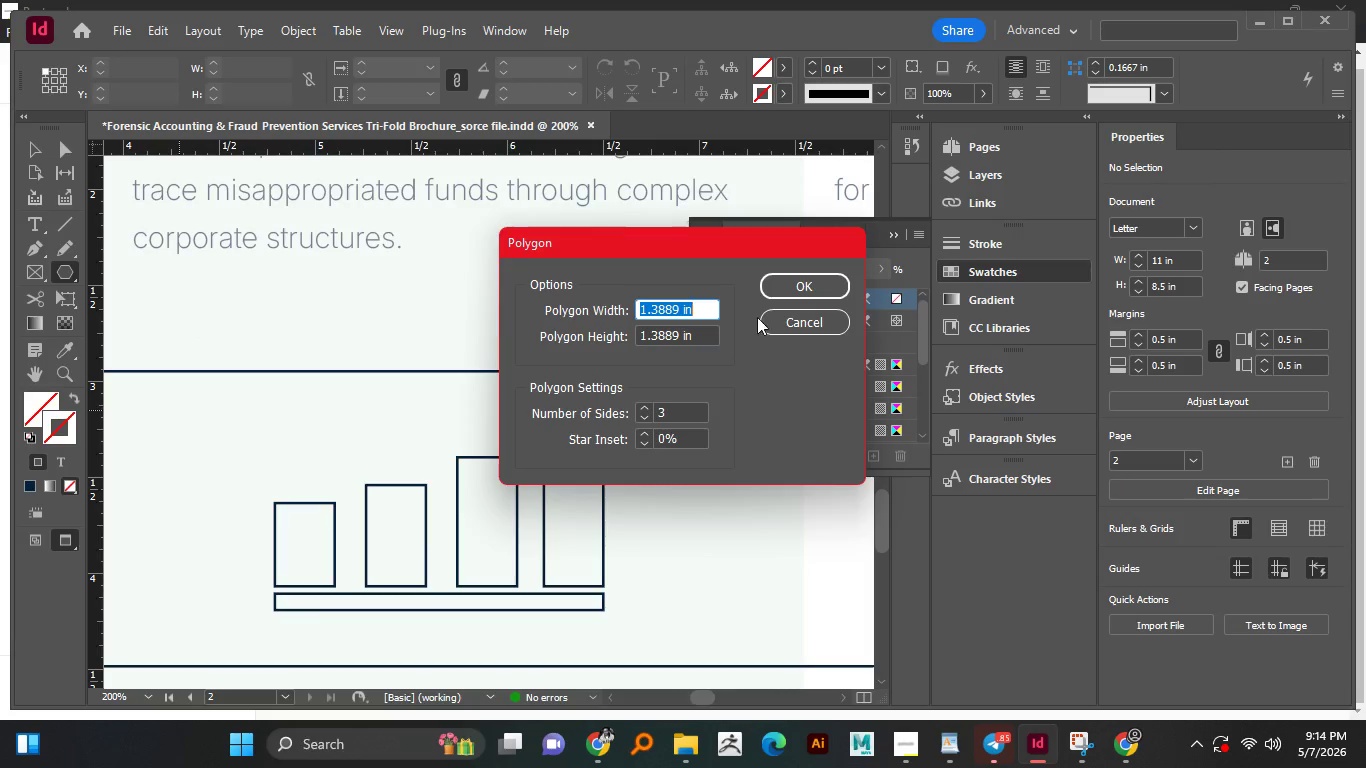 
left_click([802, 287])
 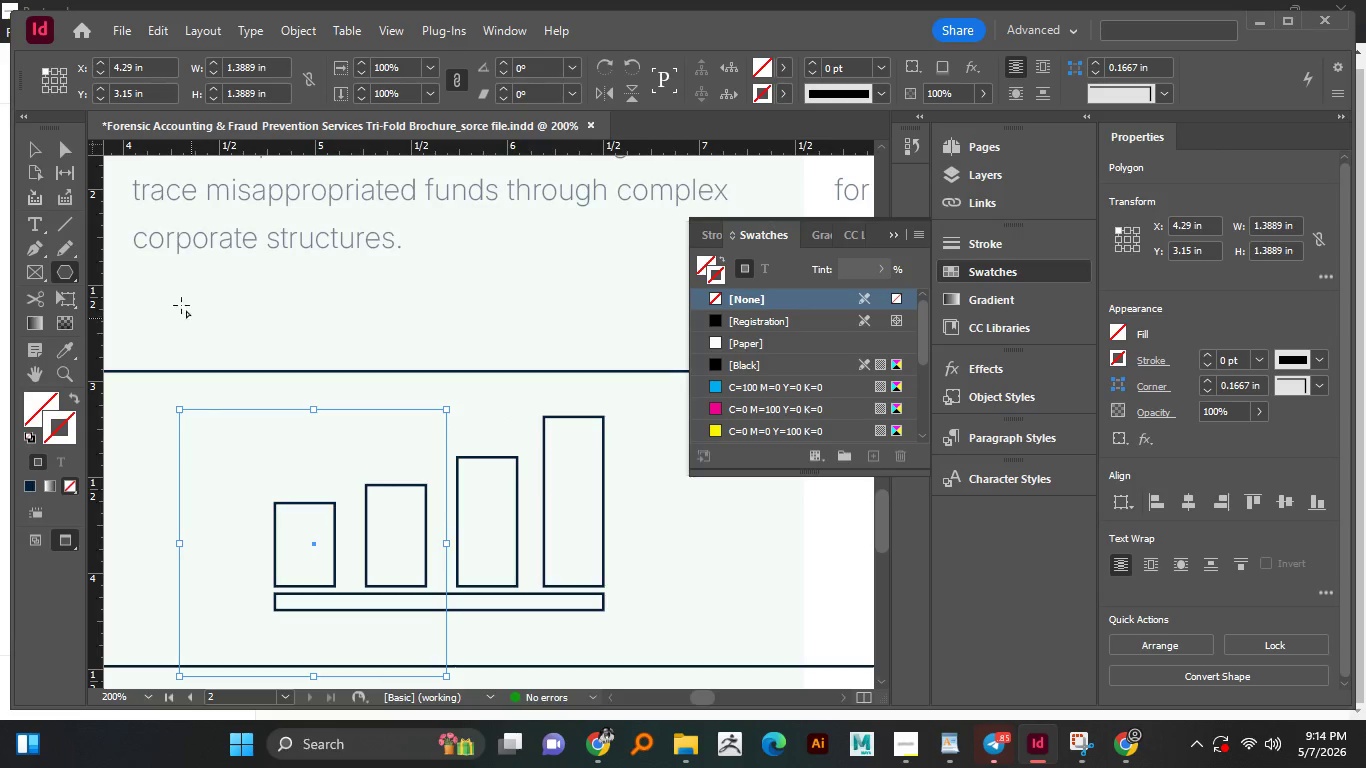 
left_click([40, 149])
 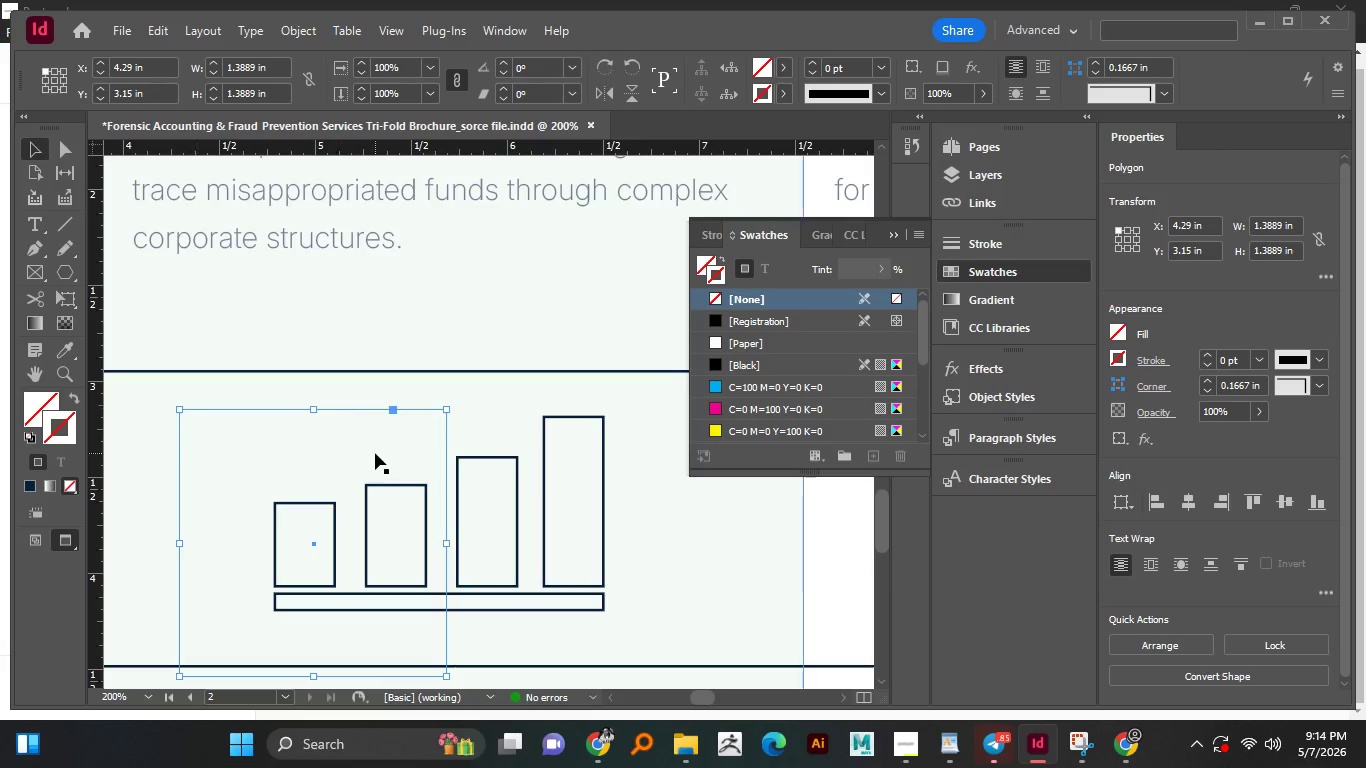 
hold_key(key=AltLeft, duration=1.41)
scroll: coordinate [375, 454], scroll_direction: down, amount: 1.0
 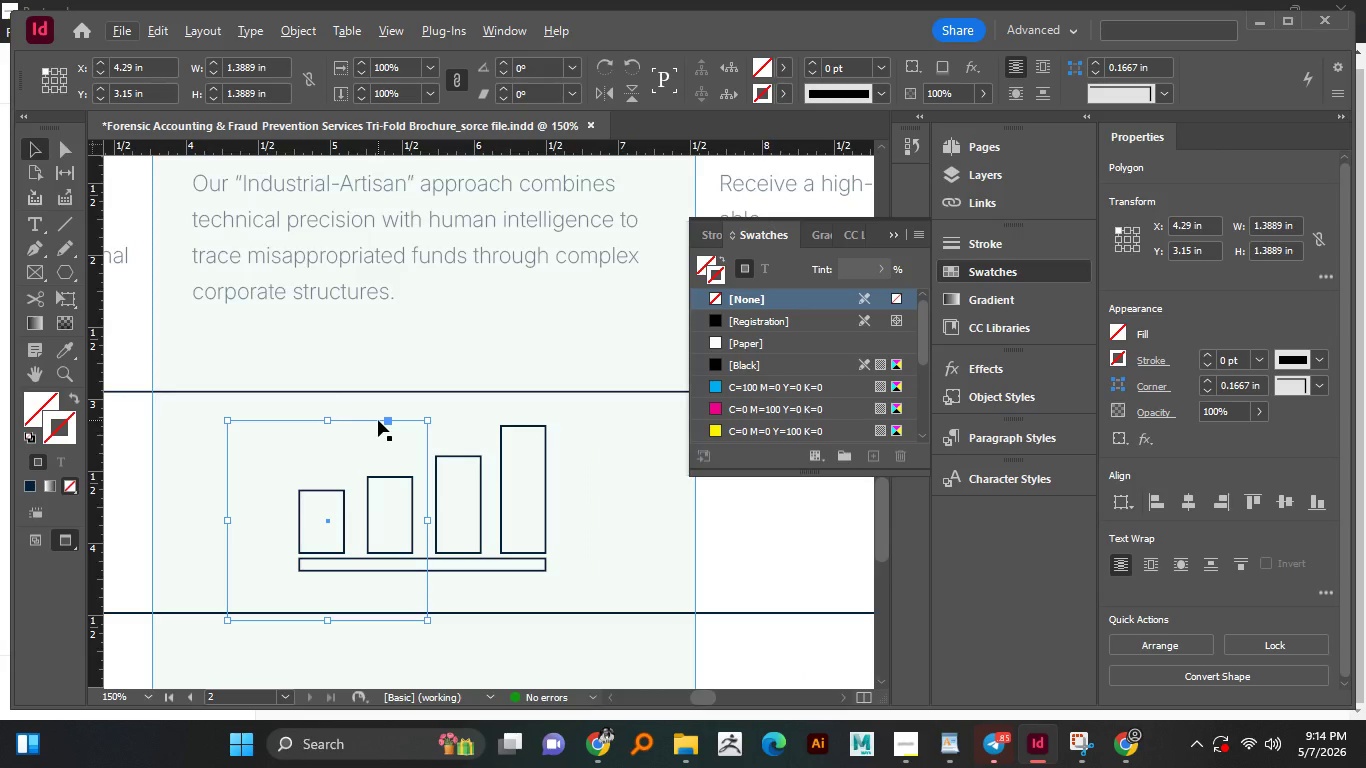 
left_click([35, 397])
 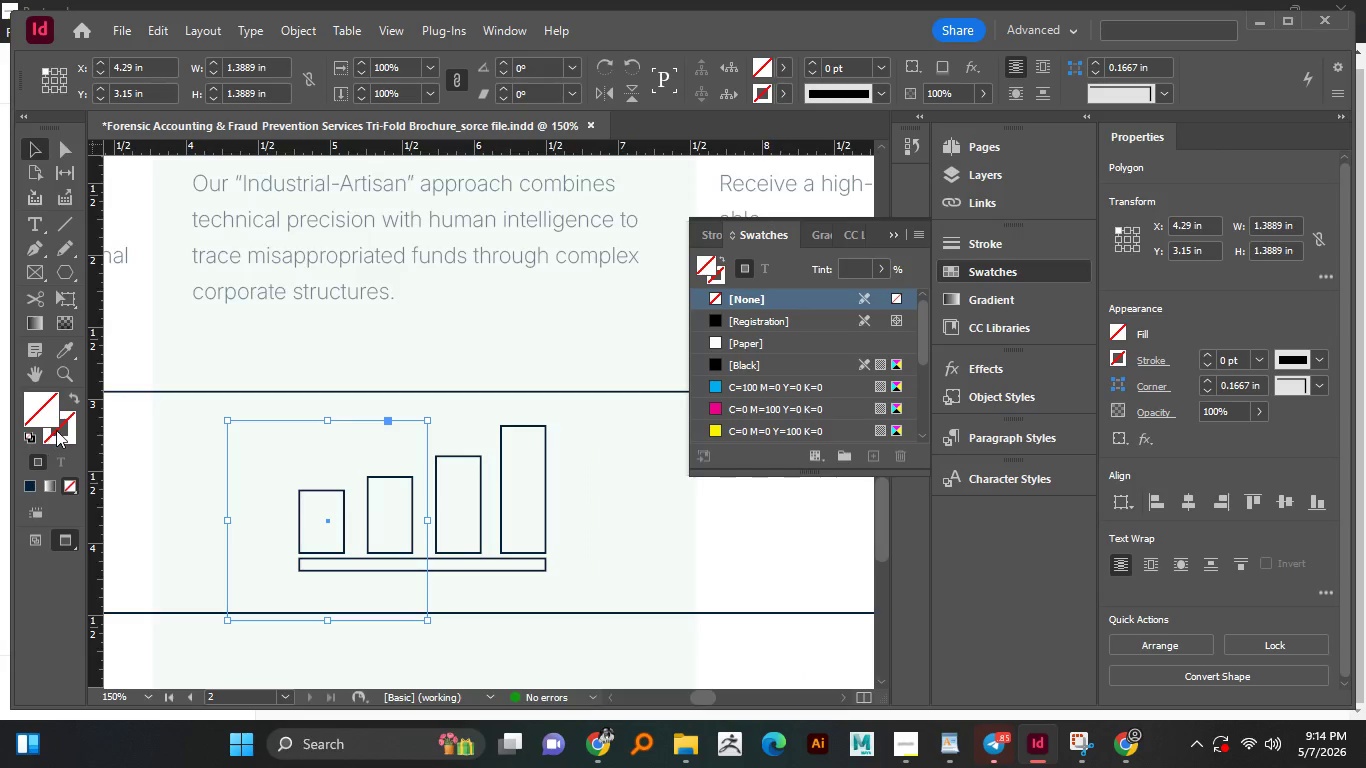 
left_click([57, 430])
 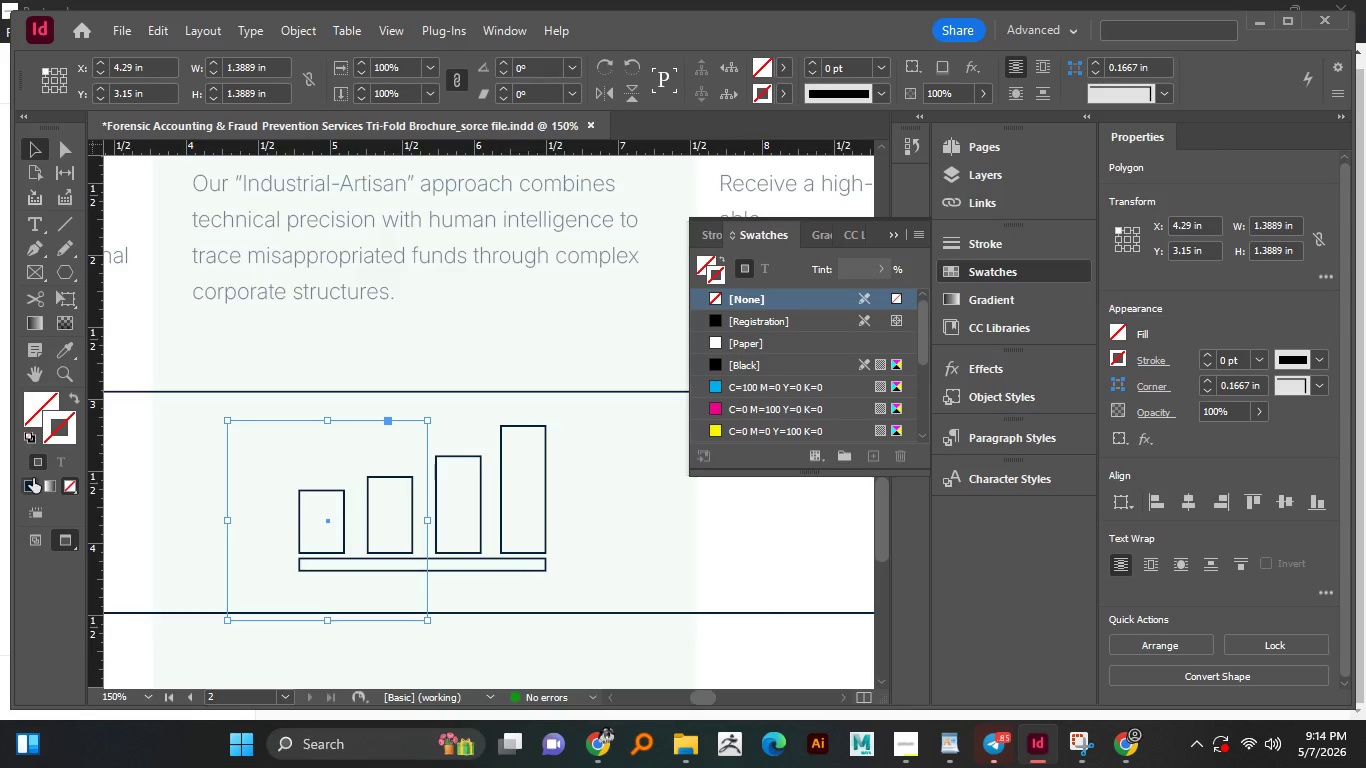 
left_click([32, 481])
 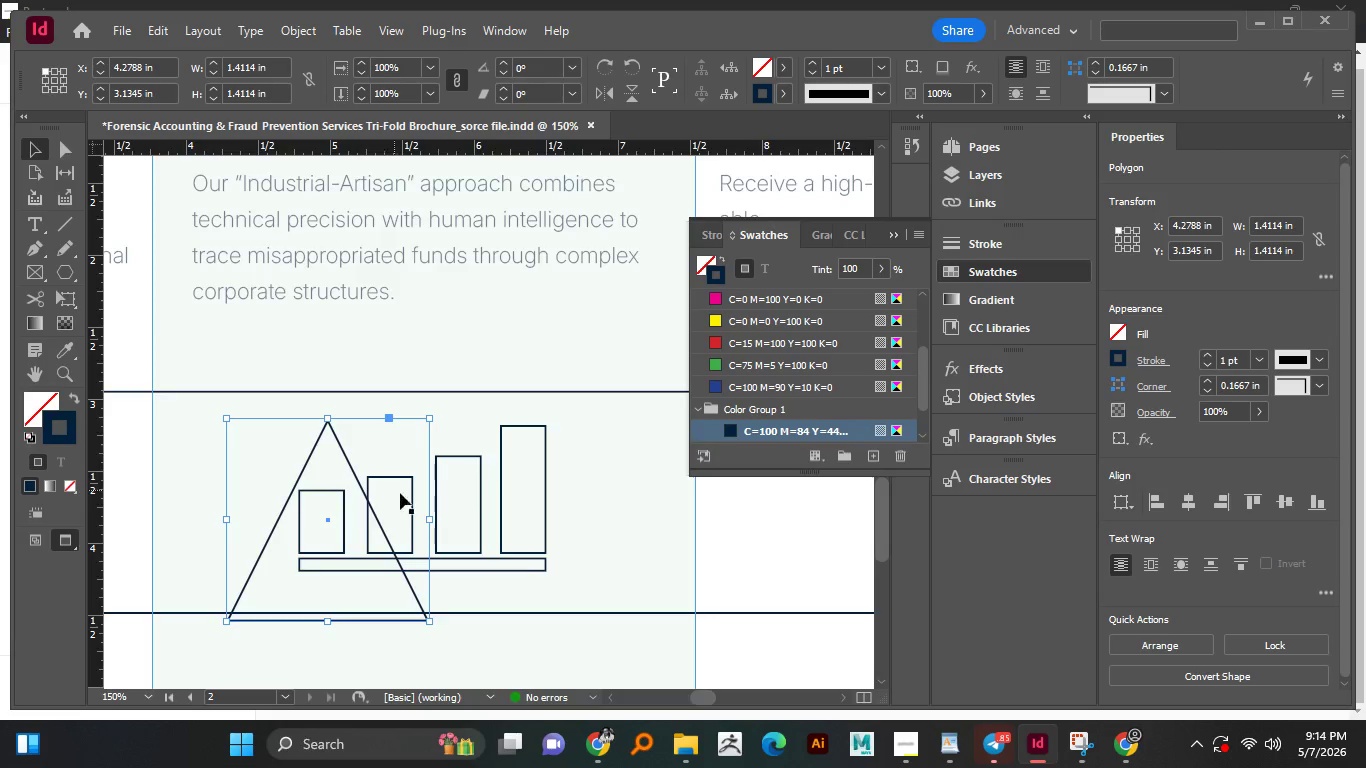 
key(Alt+AltLeft)
 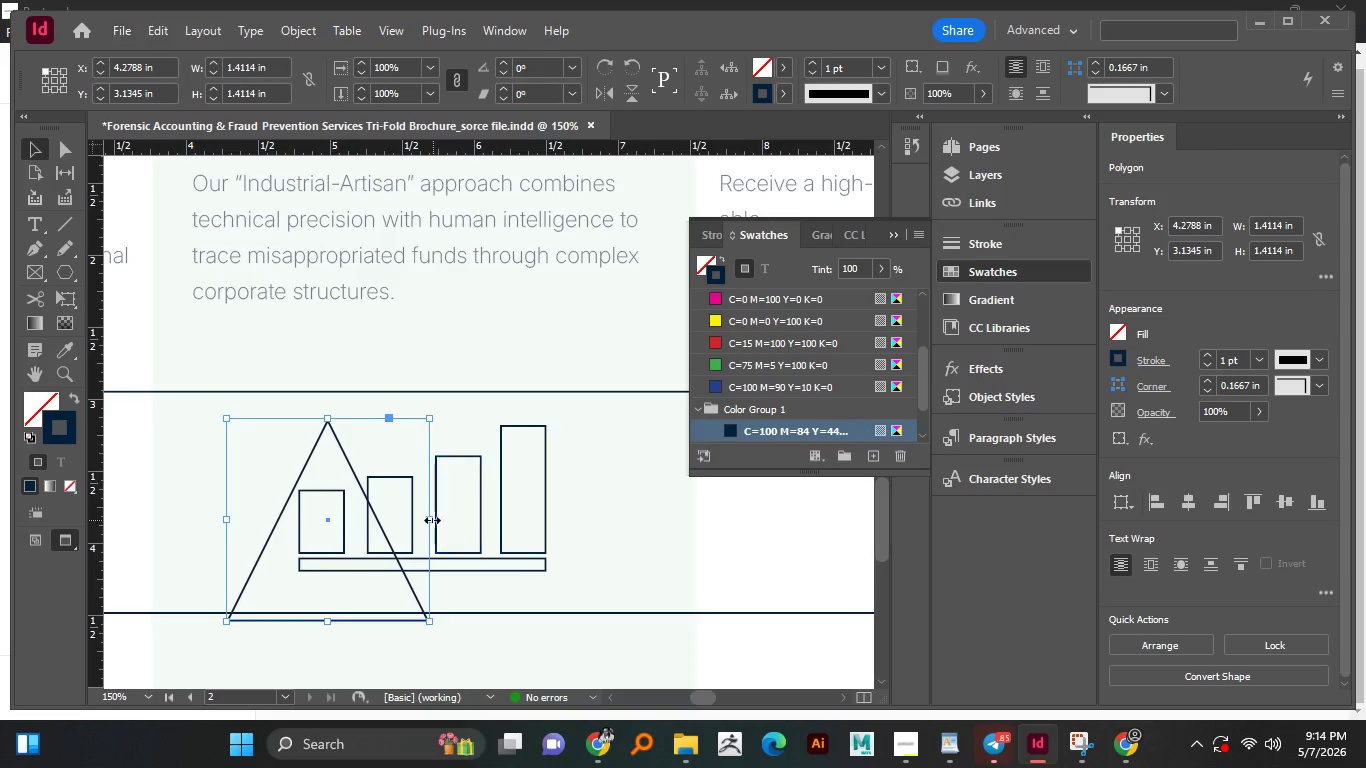 
hold_key(key=AltLeft, duration=1.44)
left_click_drag(start_coordinate=[431, 520], to_coordinate=[368, 520])
 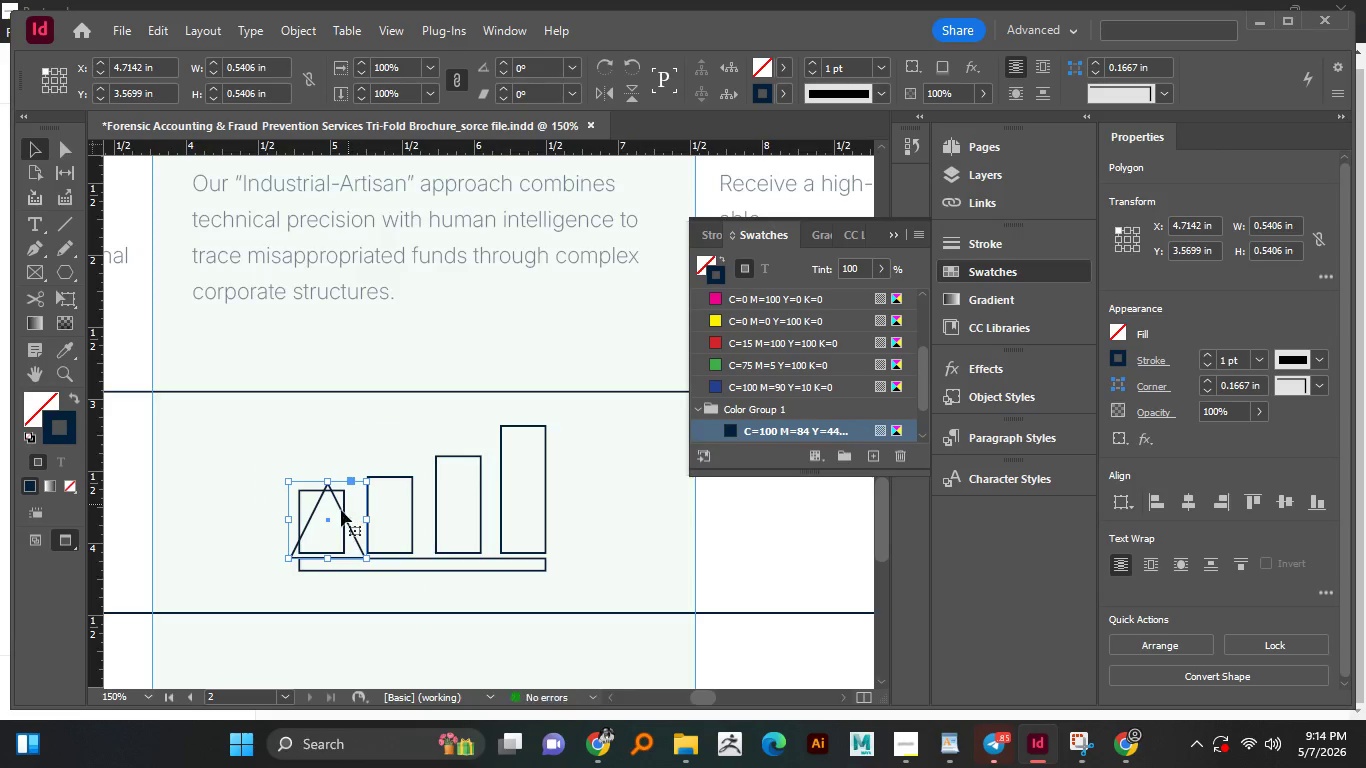 
hold_key(key=ShiftLeft, duration=0.89)
 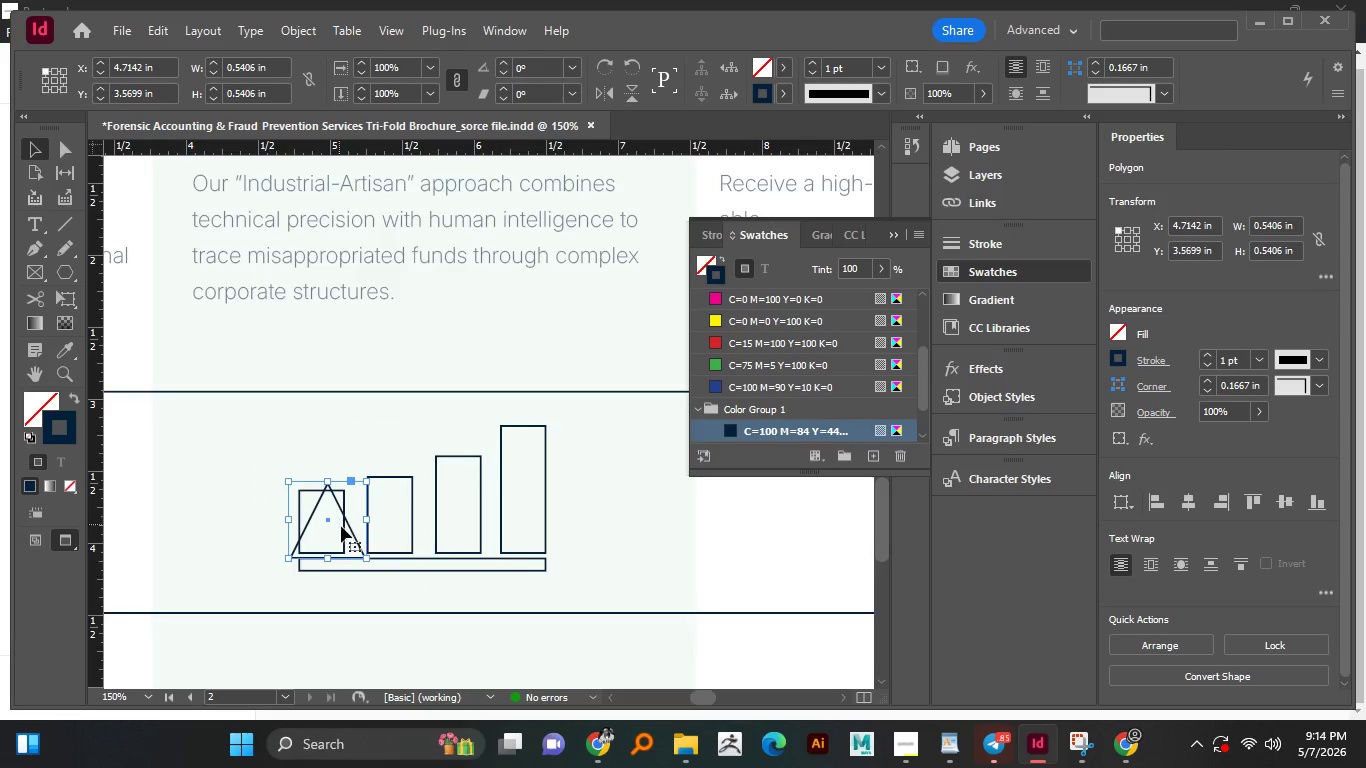 
hold_key(key=ShiftLeft, duration=4.52)
left_click_drag(start_coordinate=[353, 536], to_coordinate=[550, 451])
 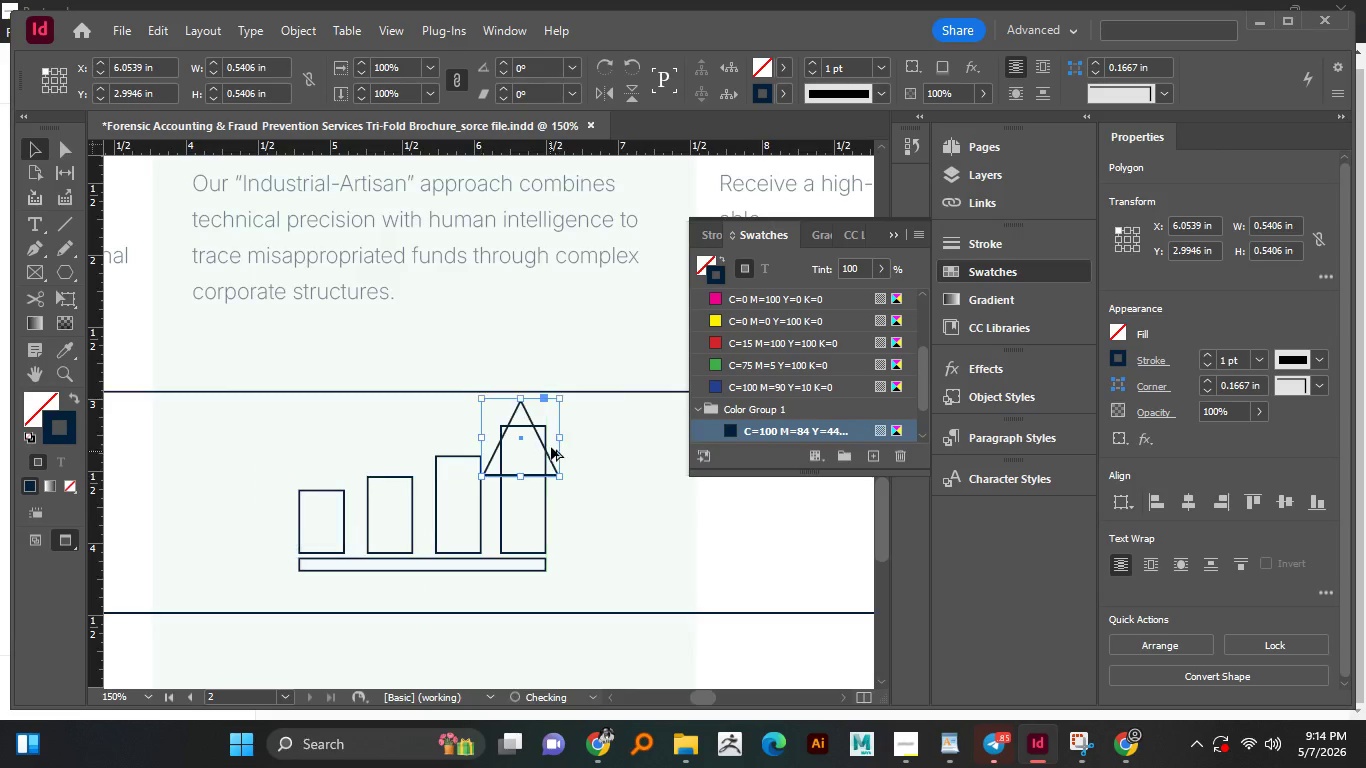 
hold_key(key=AltLeft, duration=3.0)
scroll: coordinate [552, 444], scroll_direction: up, amount: 2.0
 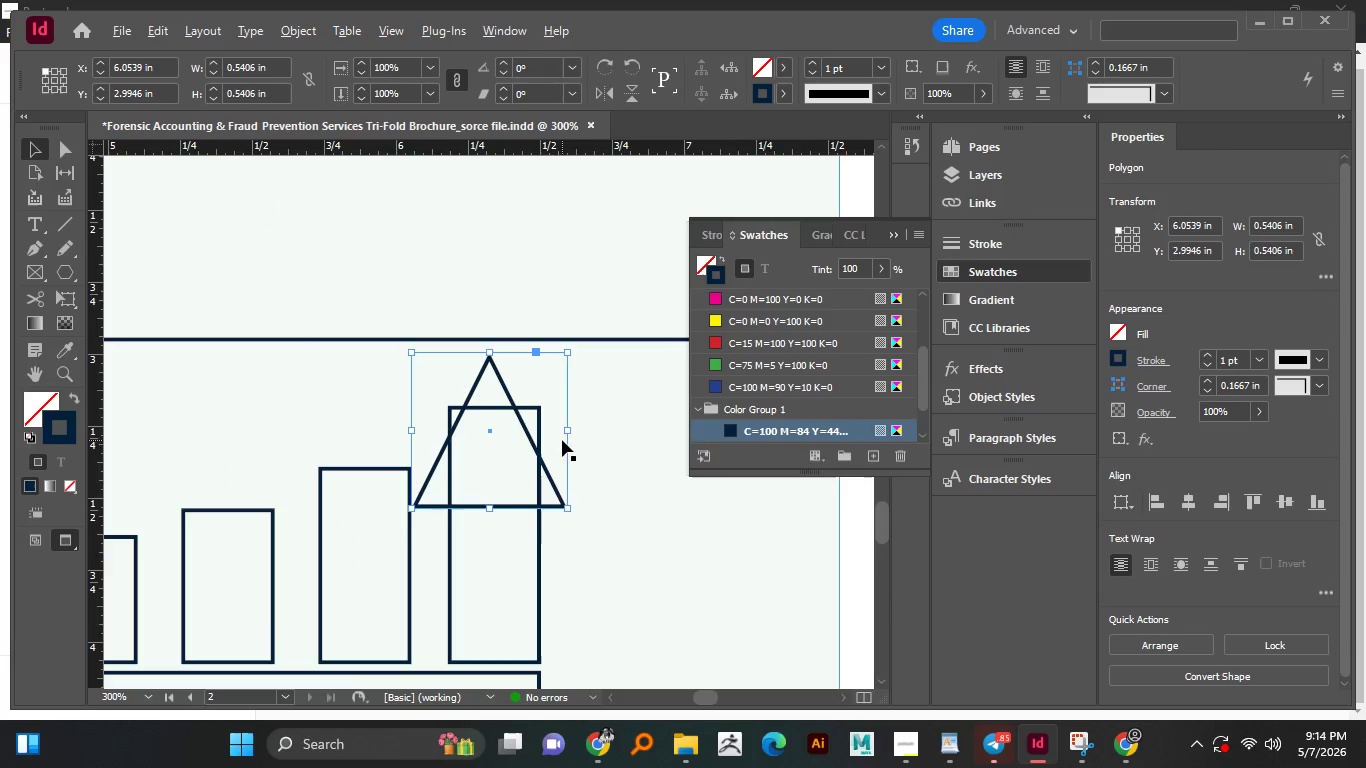 
hold_key(key=ShiftLeft, duration=1.5)
left_click_drag(start_coordinate=[564, 430], to_coordinate=[547, 435])
 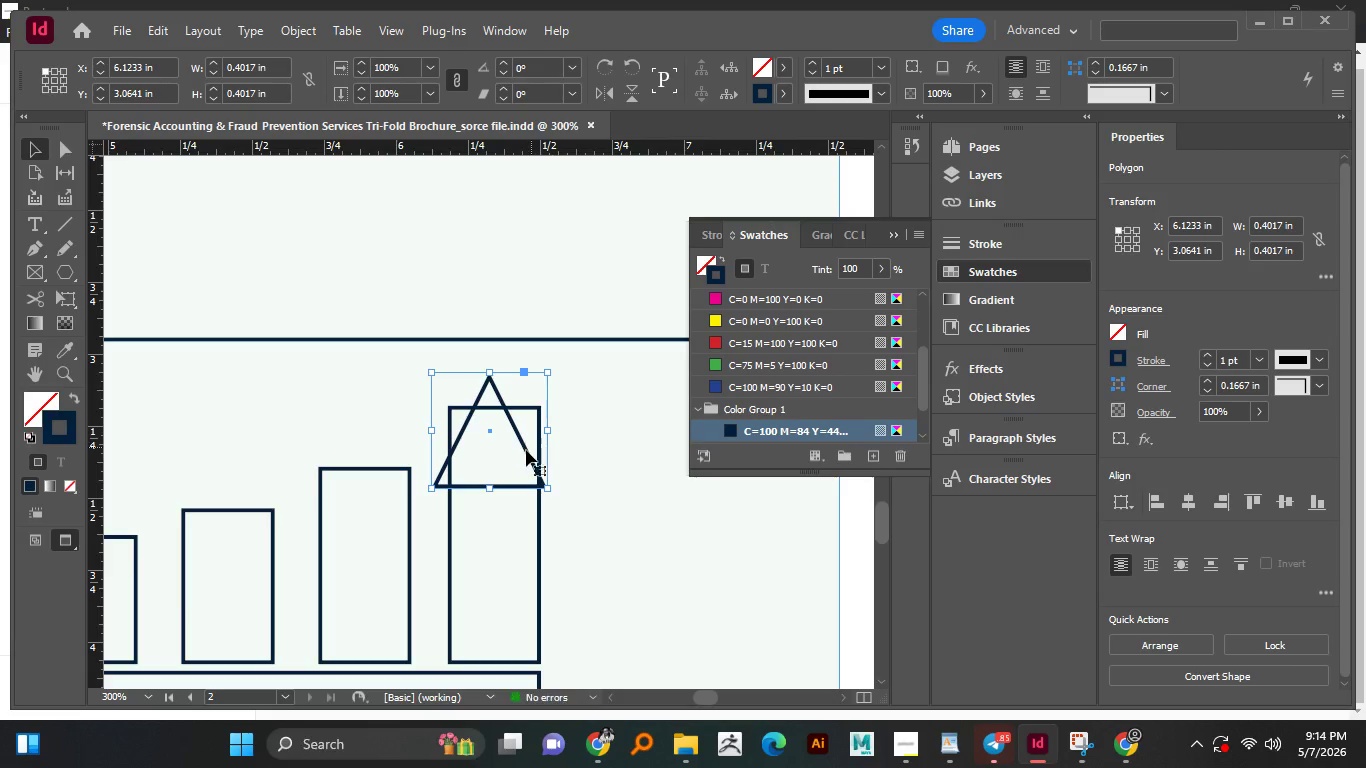 
key(Alt+Shift+ShiftLeft)
 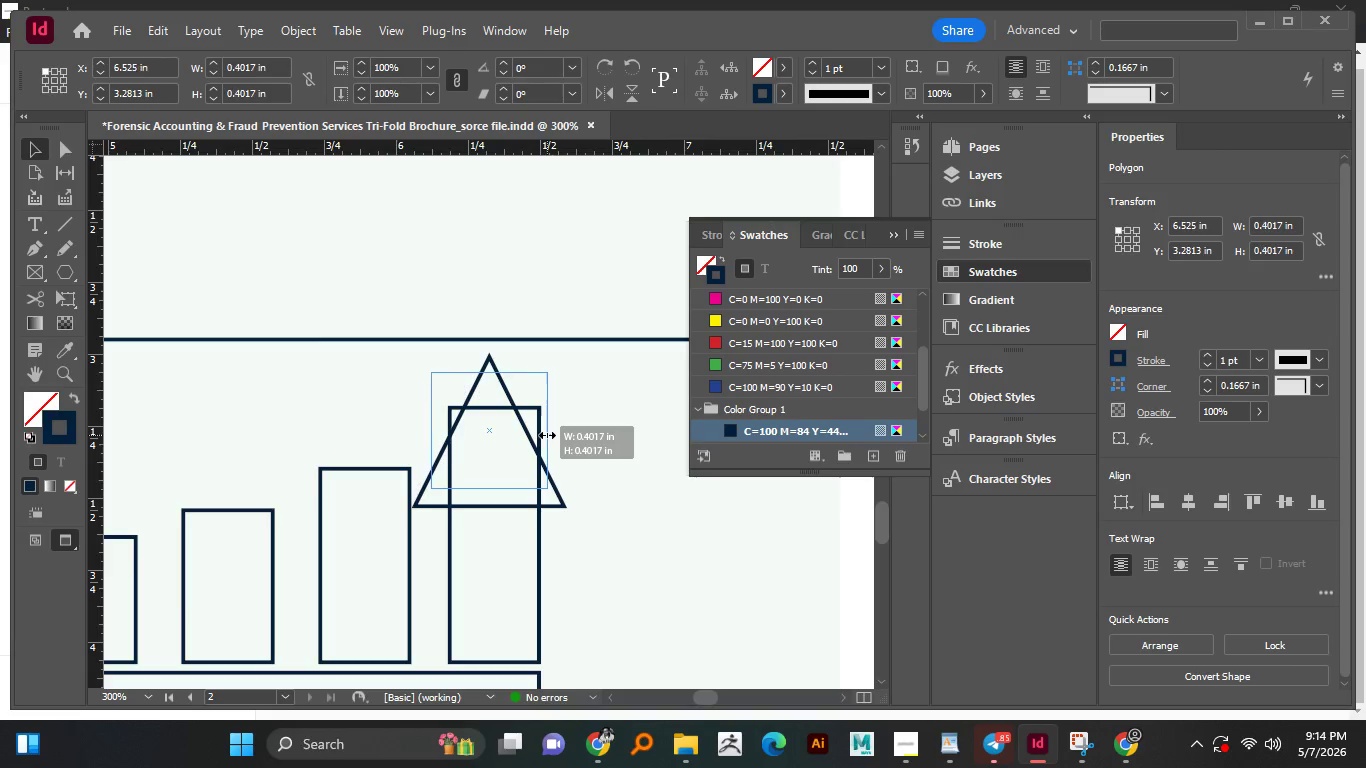 
key(Alt+Shift+ShiftLeft)
 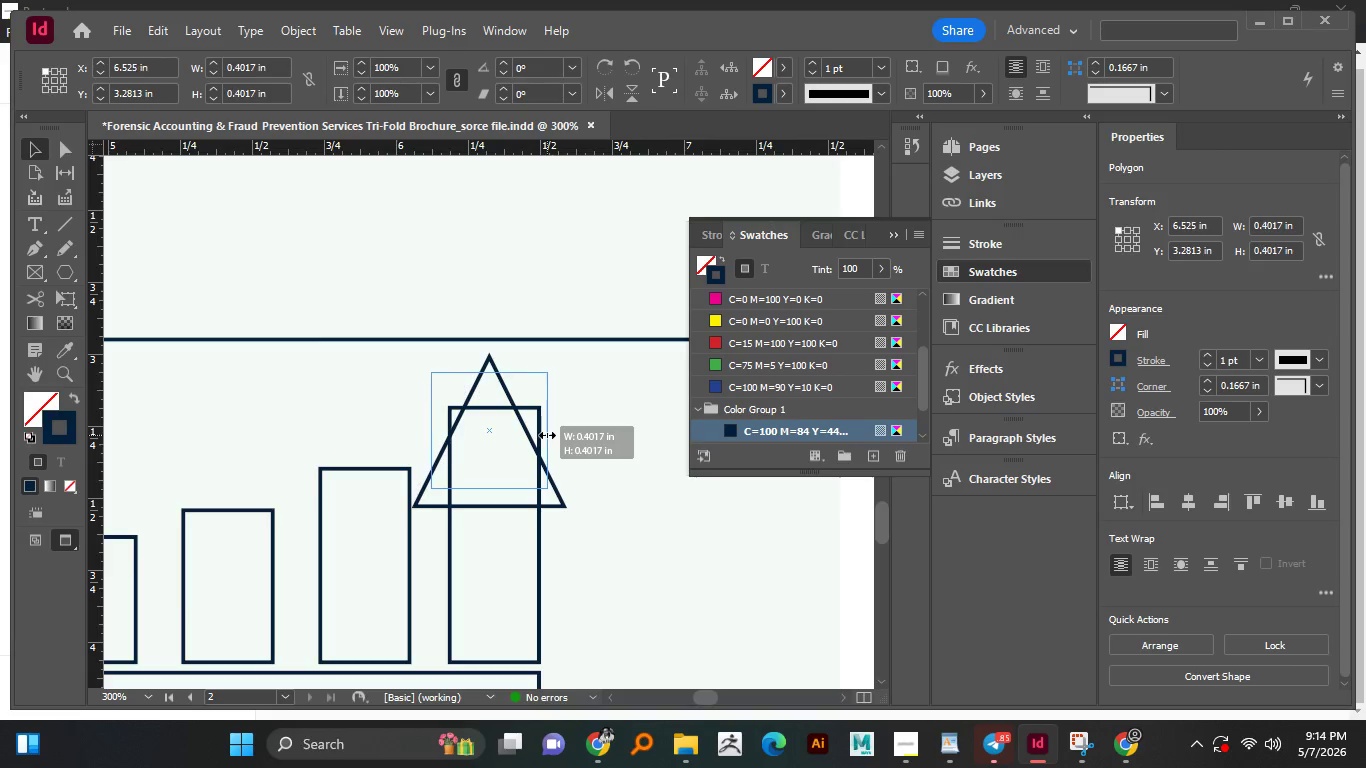 
key(Alt+Shift+ShiftLeft)
 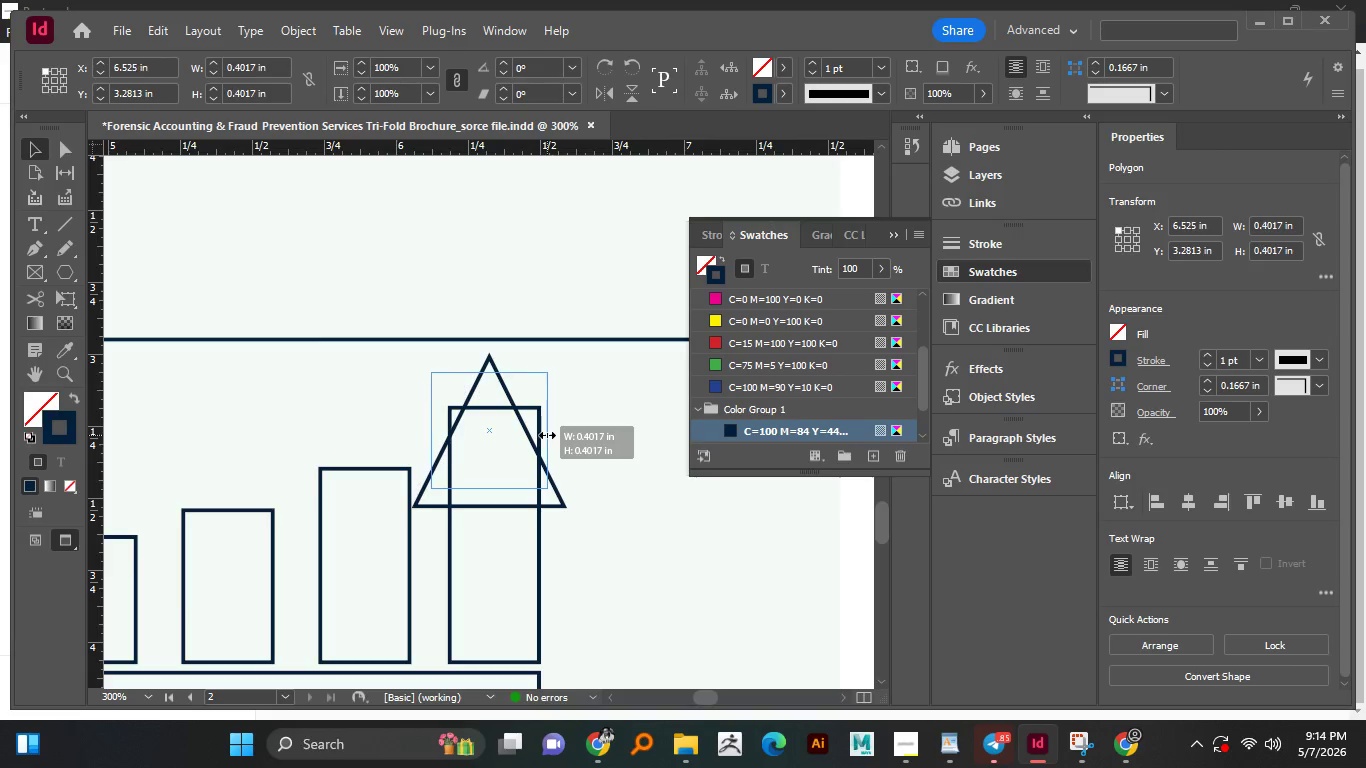 
key(Alt+Shift+ShiftLeft)
 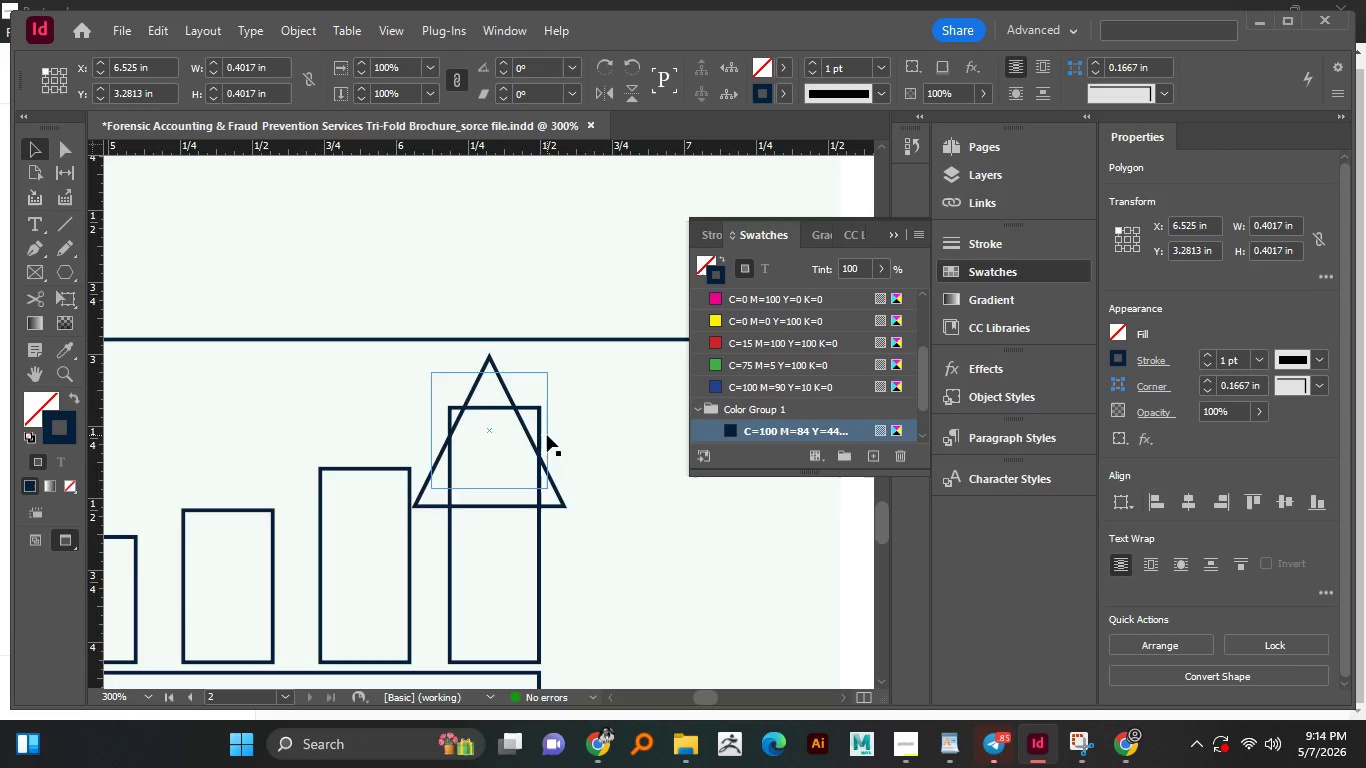 
key(Alt+Shift+ShiftLeft)
 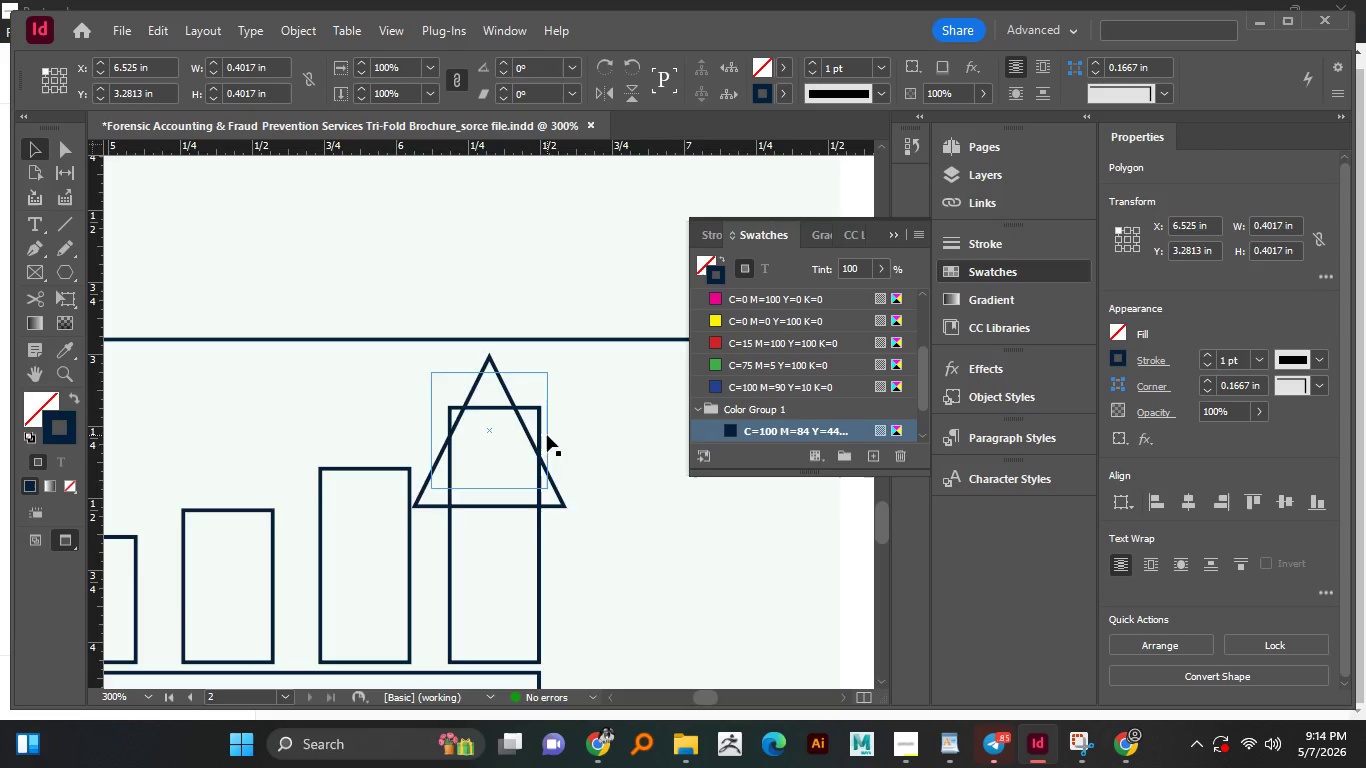 
key(Alt+Shift+ShiftLeft)
 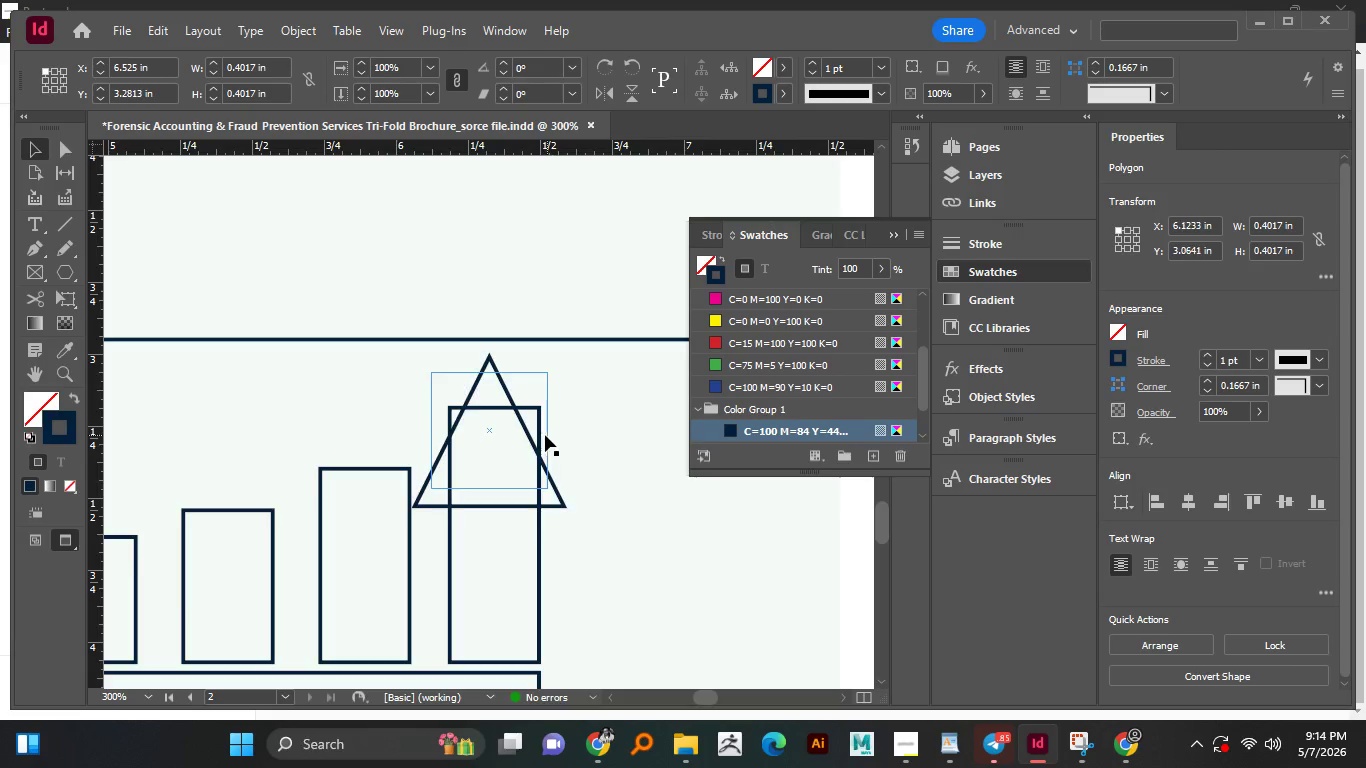 
key(Alt+Shift+ShiftLeft)
 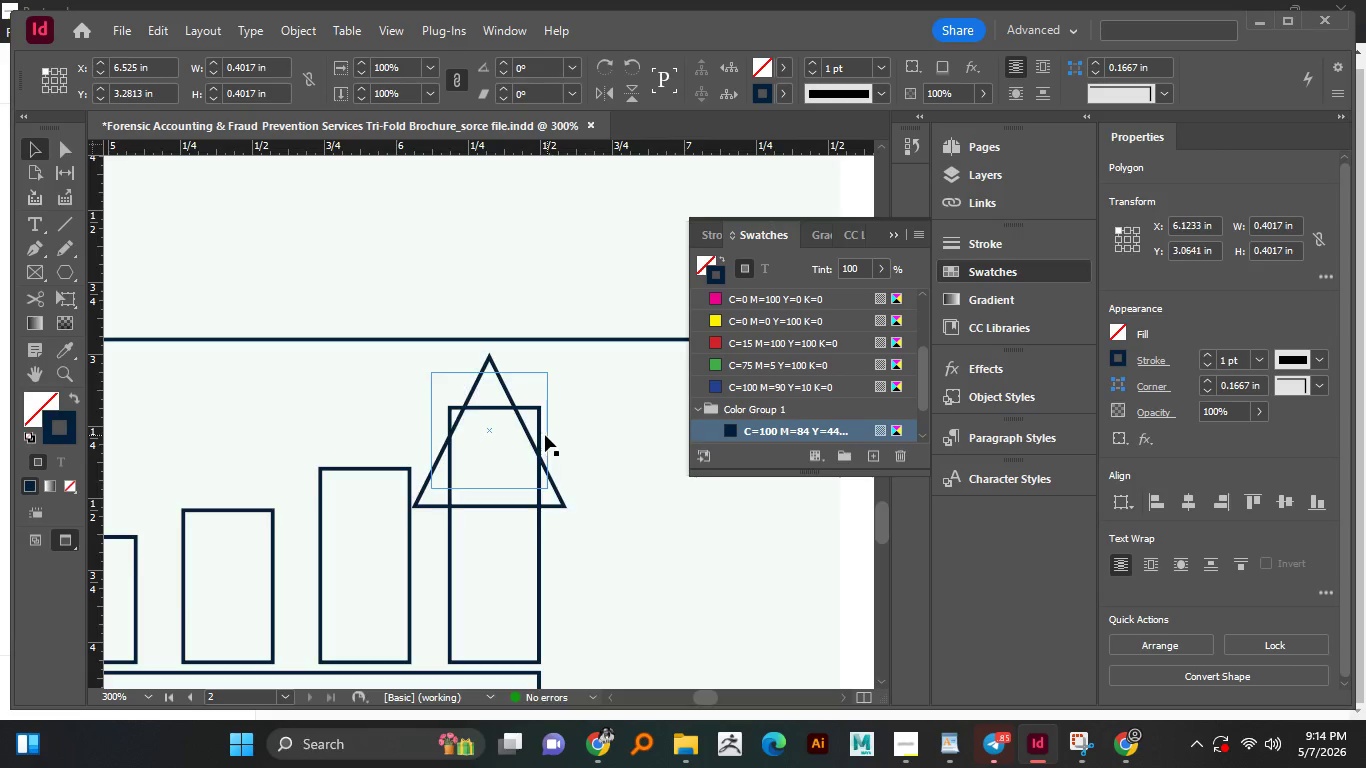 
key(Alt+Shift+ShiftLeft)
 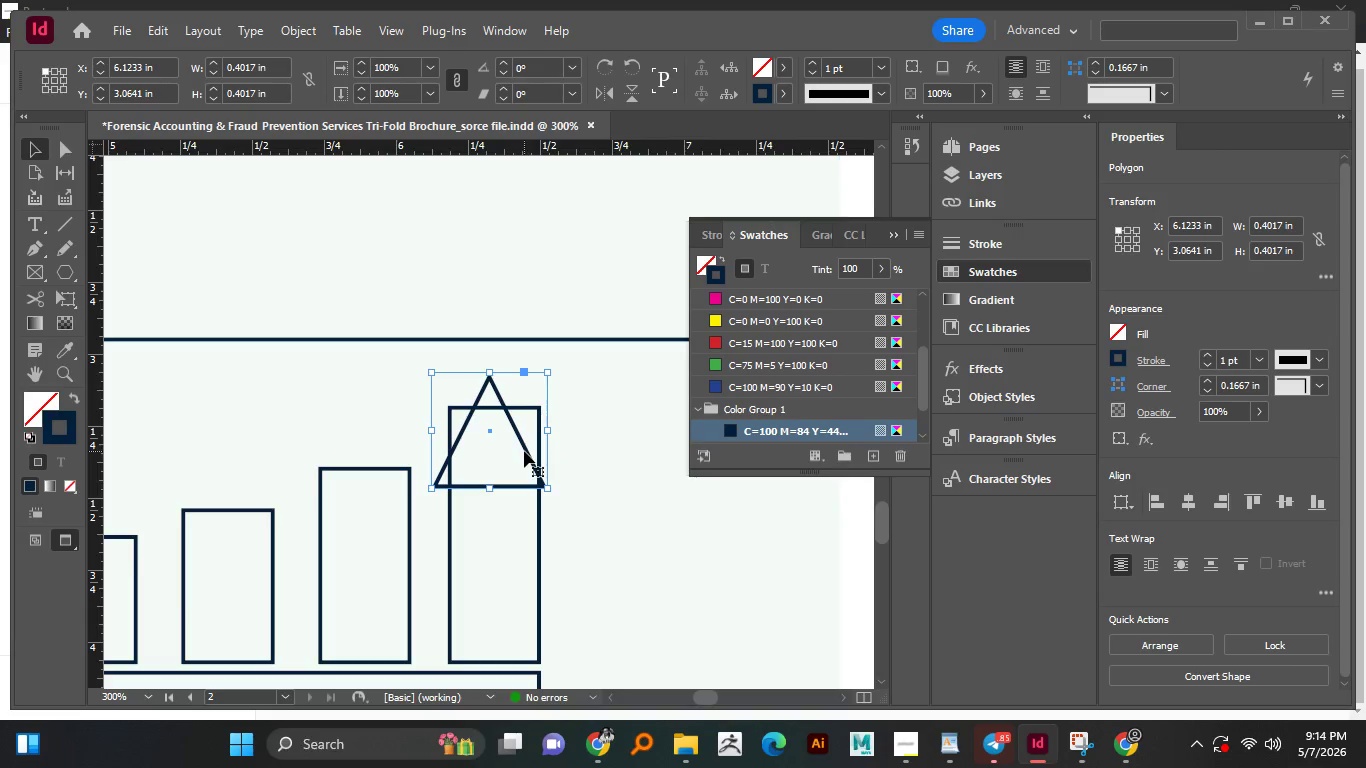 
left_click_drag(start_coordinate=[524, 451], to_coordinate=[532, 417])
 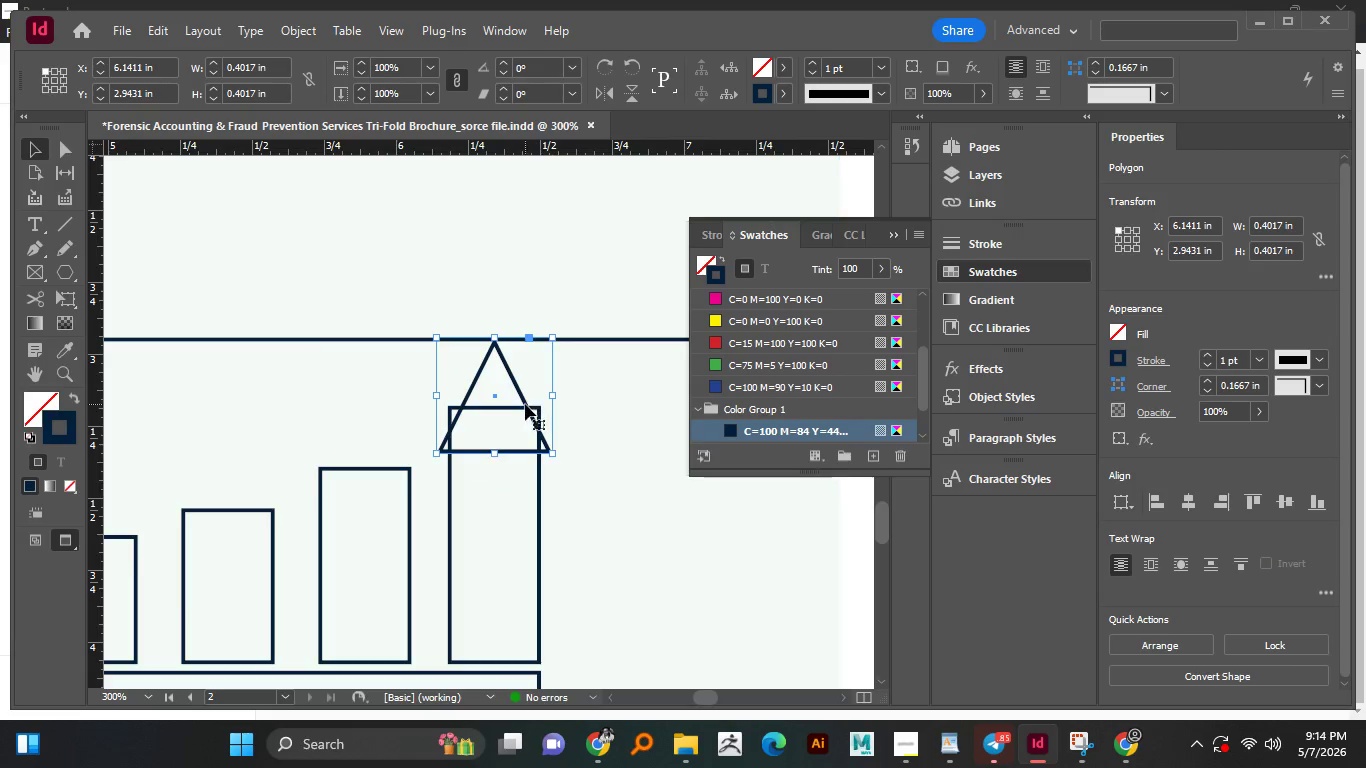 
left_click_drag(start_coordinate=[525, 404], to_coordinate=[528, 392])
 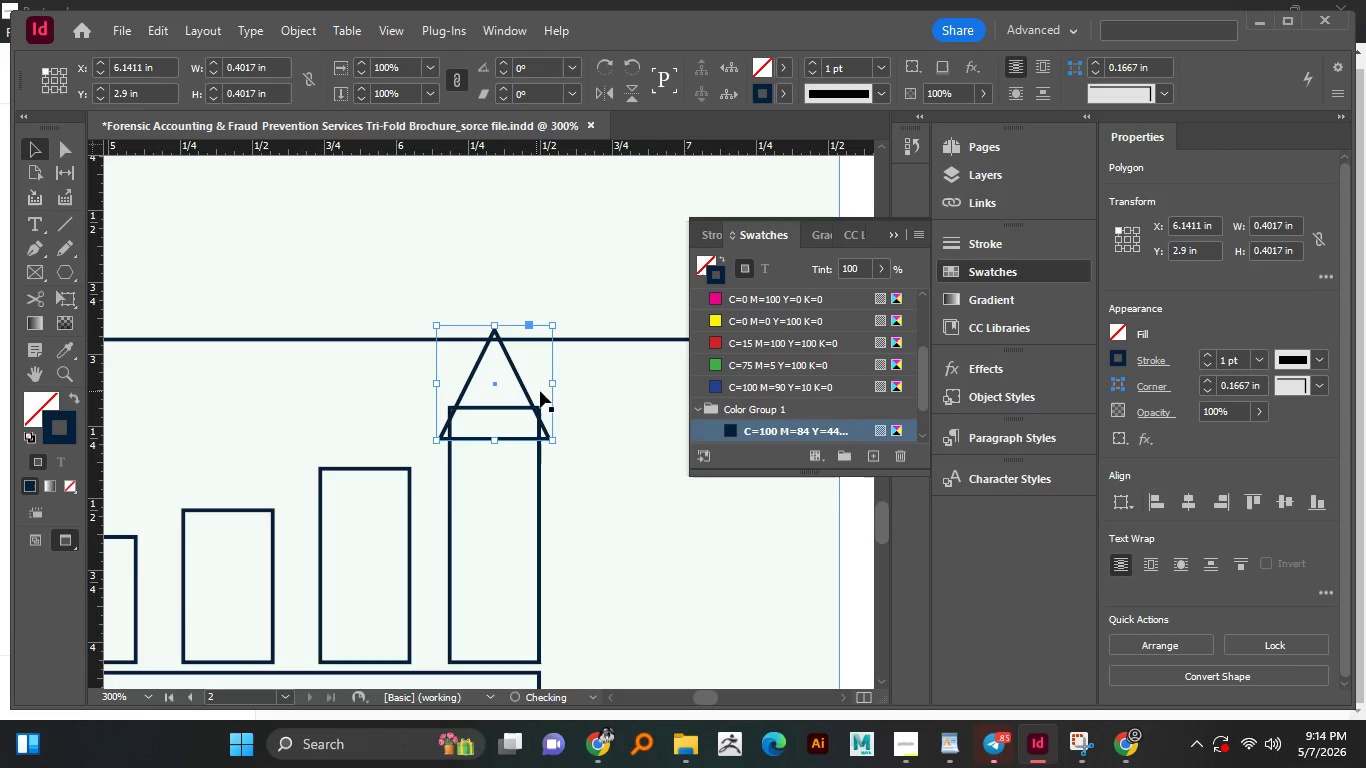 
hold_key(key=AltLeft, duration=1.19)
hold_key(key=ShiftLeft, duration=0.83)
left_click_drag(start_coordinate=[553, 381], to_coordinate=[576, 383])
 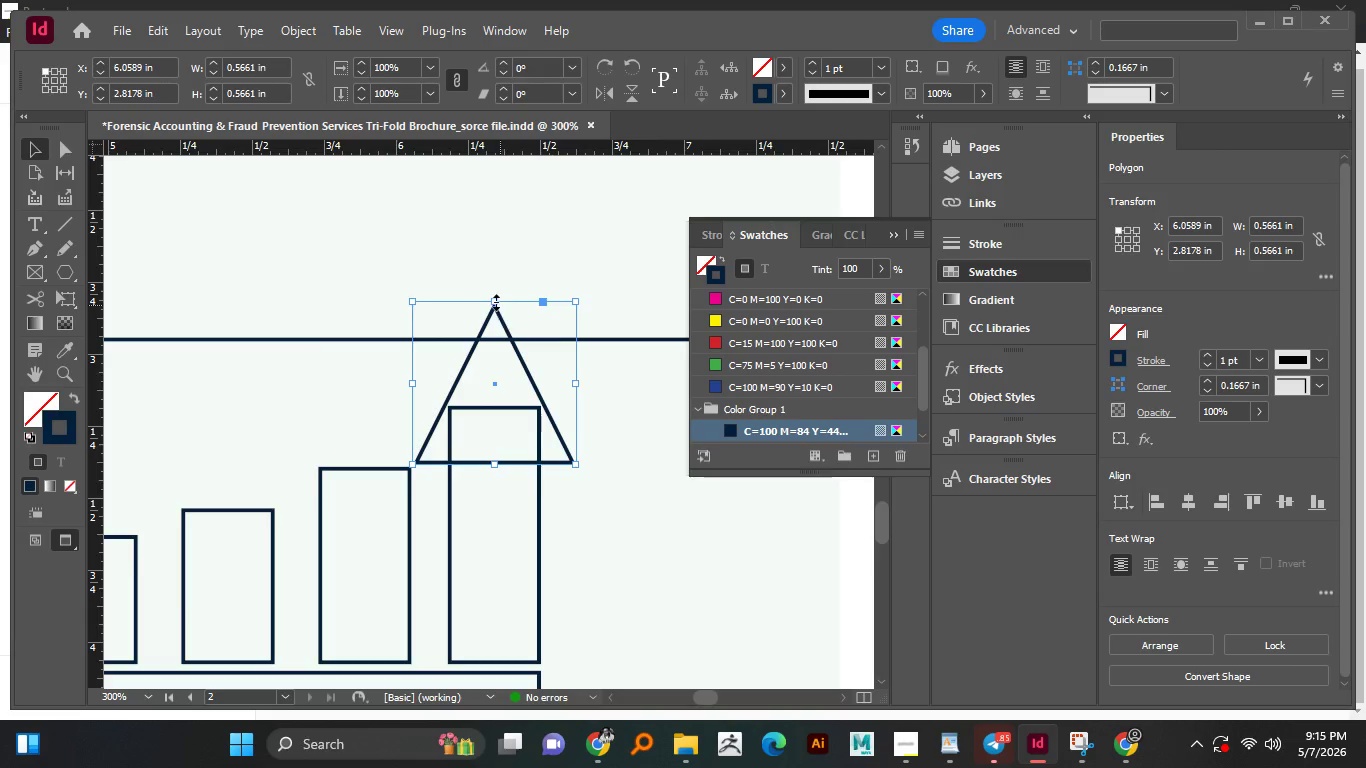 
left_click_drag(start_coordinate=[494, 302], to_coordinate=[494, 363])
 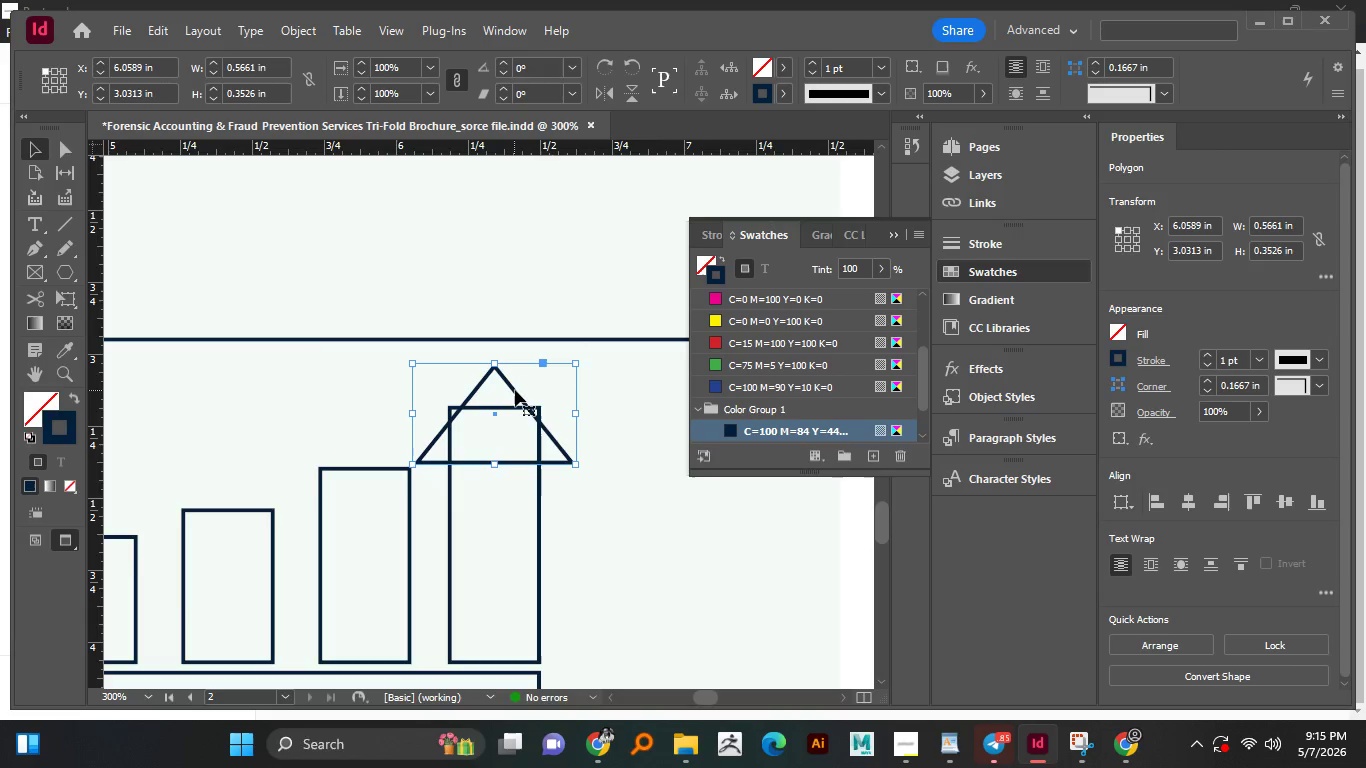 
left_click_drag(start_coordinate=[515, 390], to_coordinate=[513, 367])
 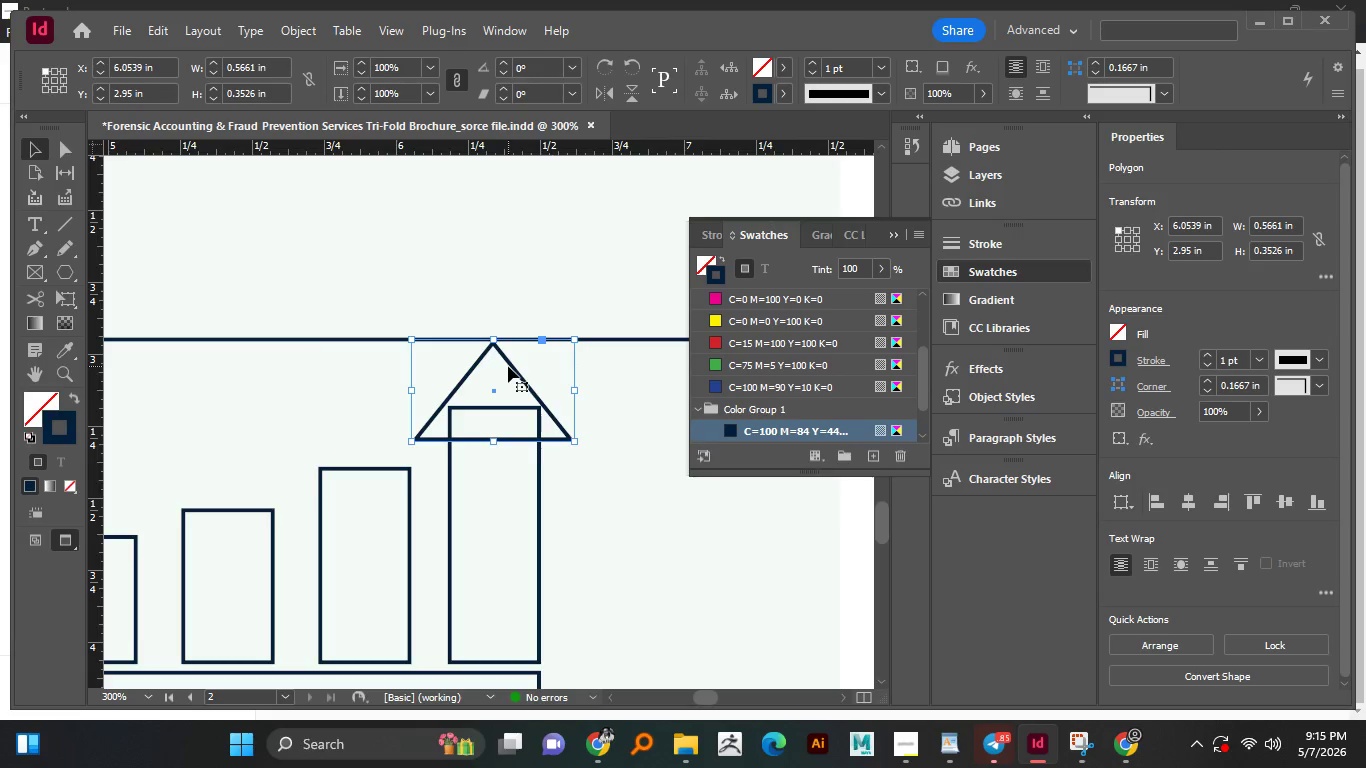 
left_click_drag(start_coordinate=[509, 366], to_coordinate=[510, 376])
 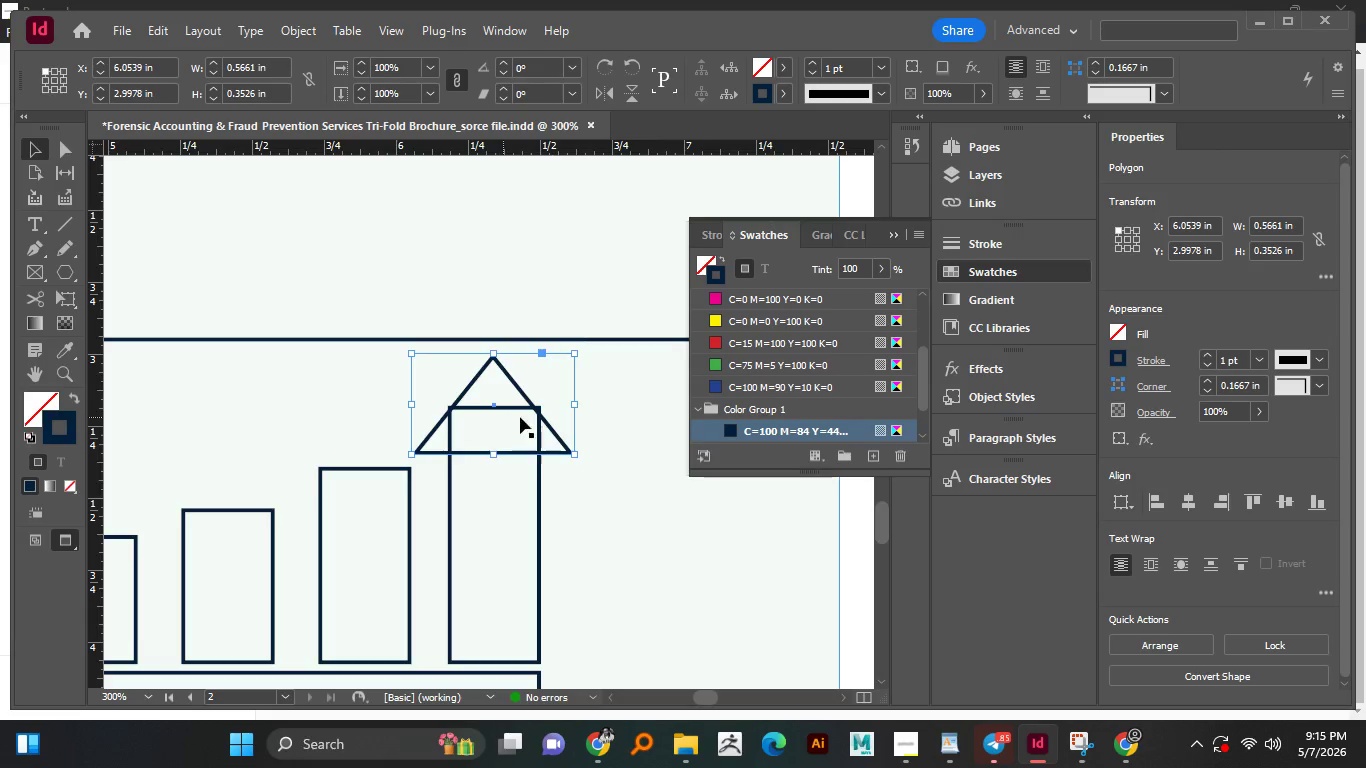 
hold_key(key=AltLeft, duration=1.11)
left_click_drag(start_coordinate=[576, 403], to_coordinate=[581, 403])
 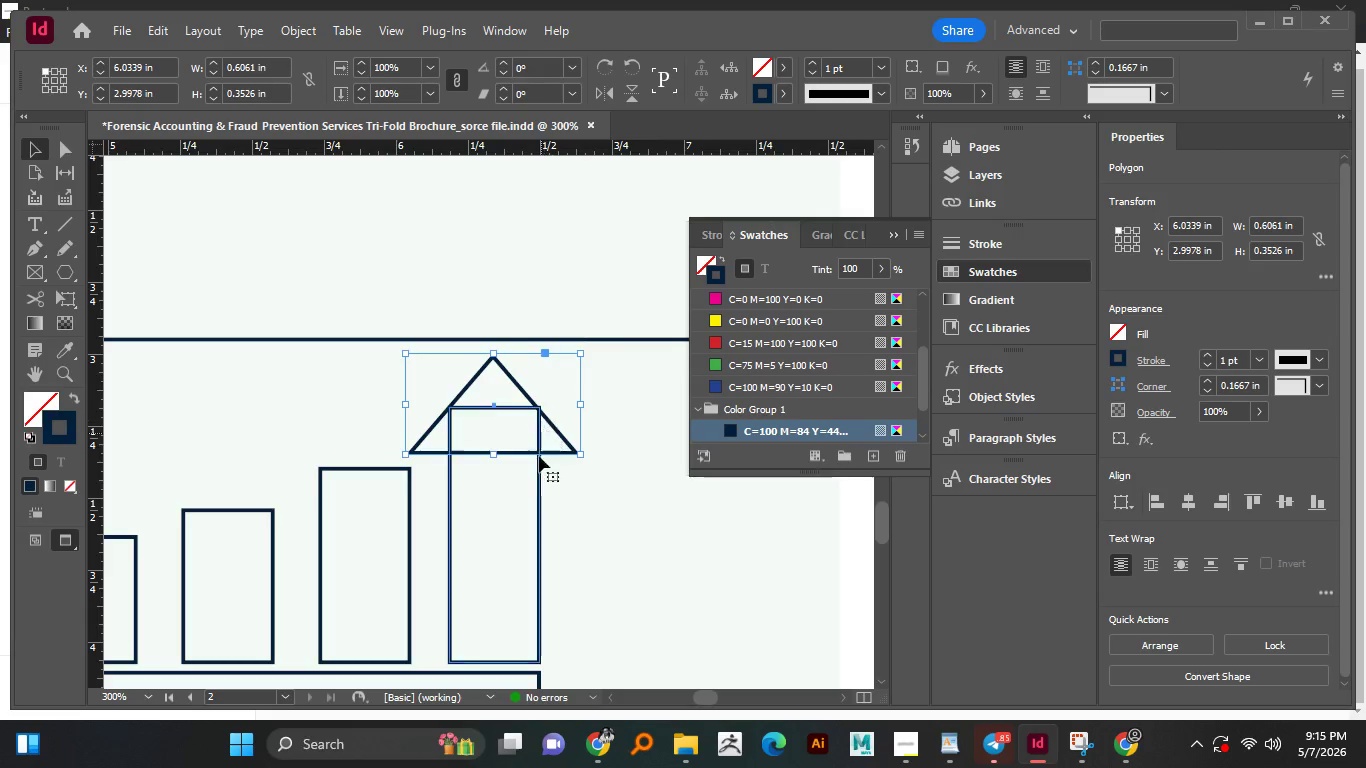 
left_click([575, 493])
 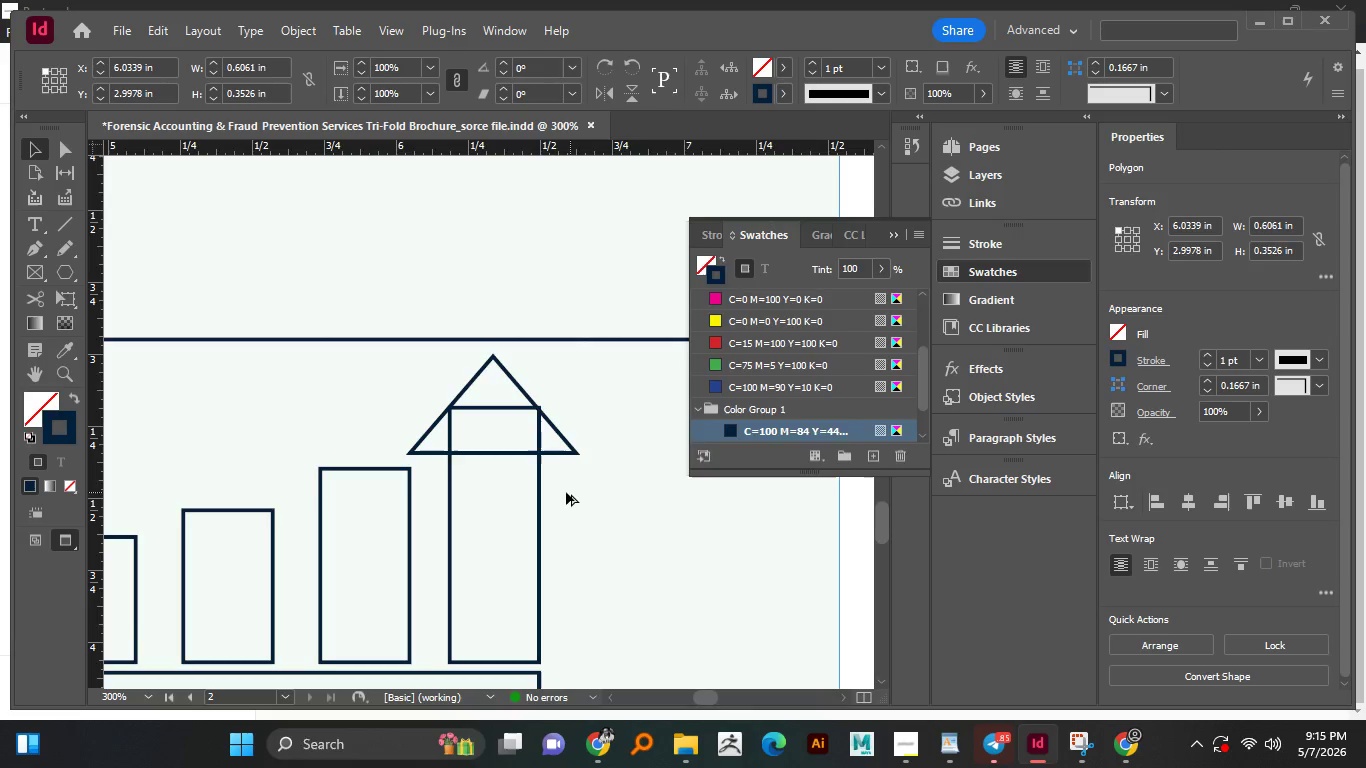 
hold_key(key=AltLeft, duration=1.51)
scroll: coordinate [530, 490], scroll_direction: down, amount: 2.0
 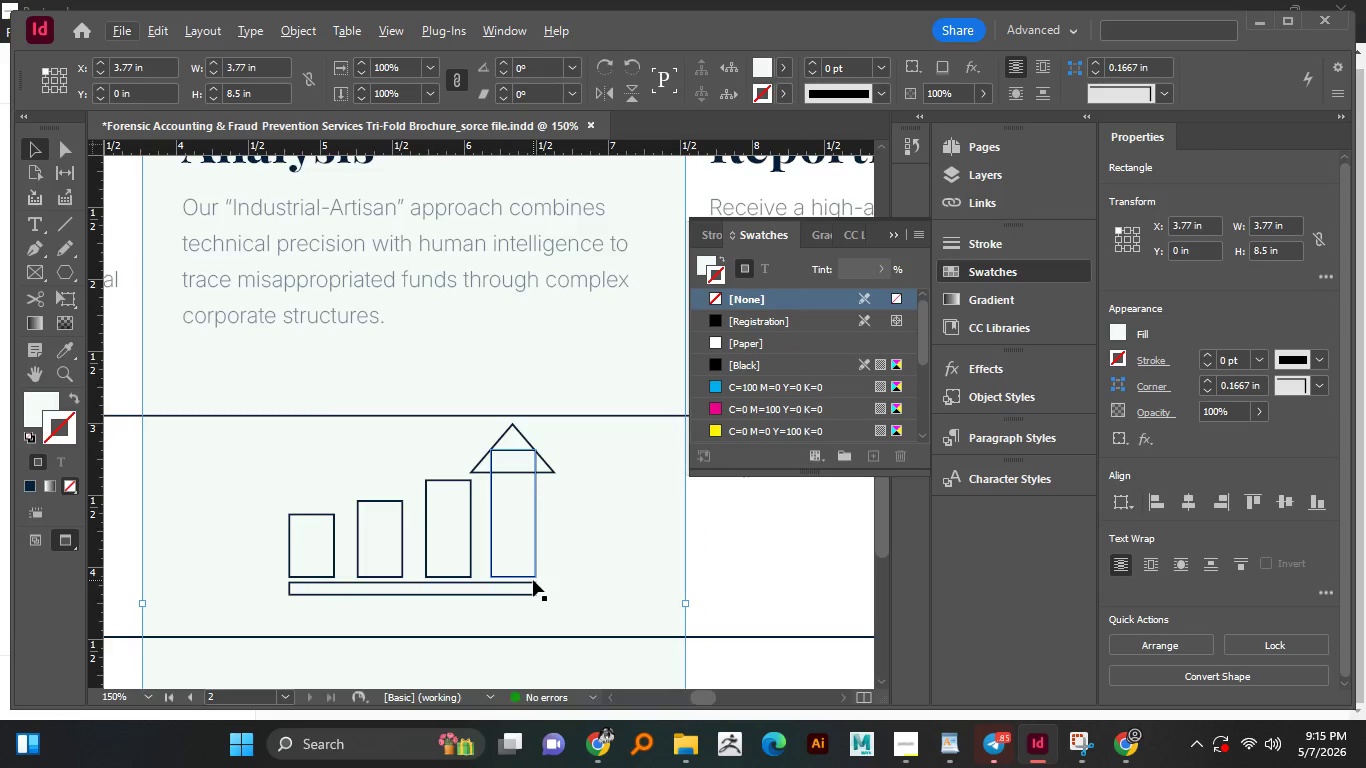 
left_click([589, 547])
 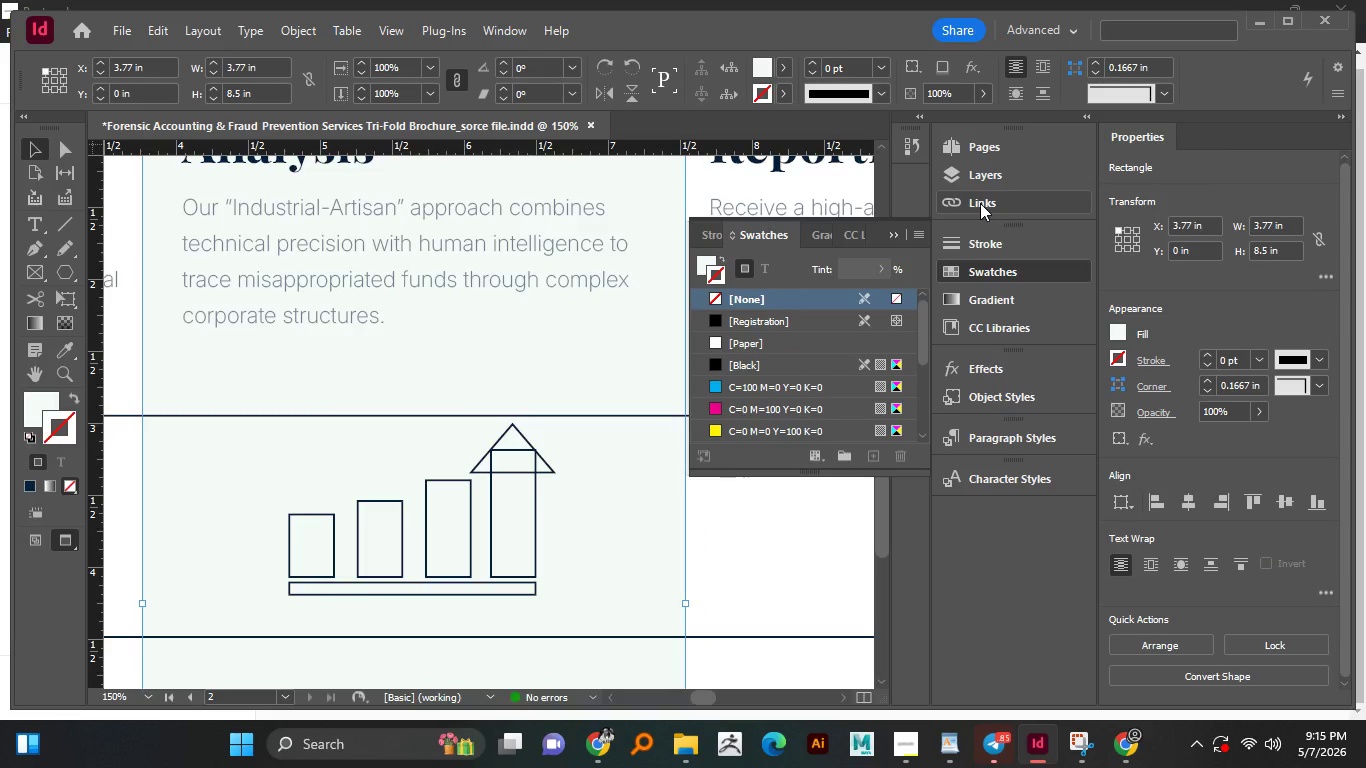 
left_click([976, 173])
 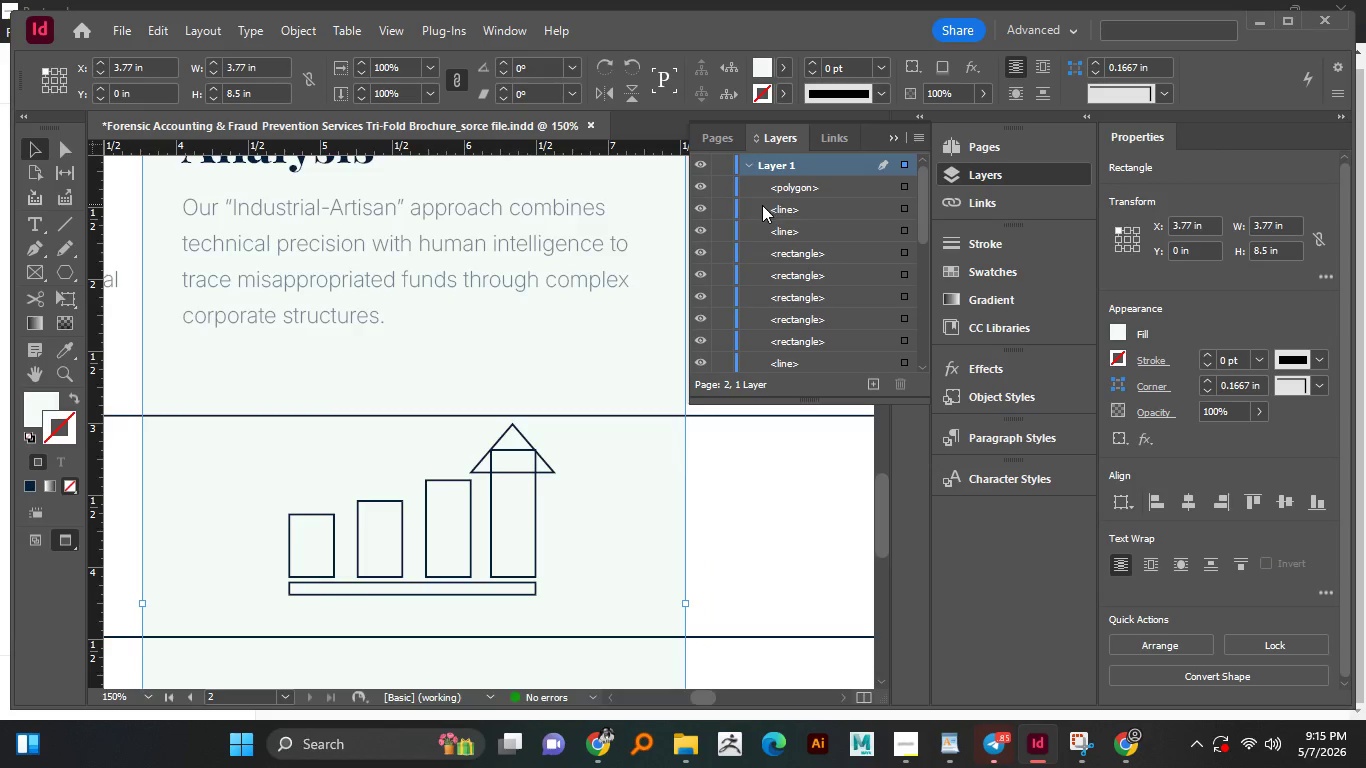 
scroll: coordinate [812, 282], scroll_direction: down, amount: 19.0
 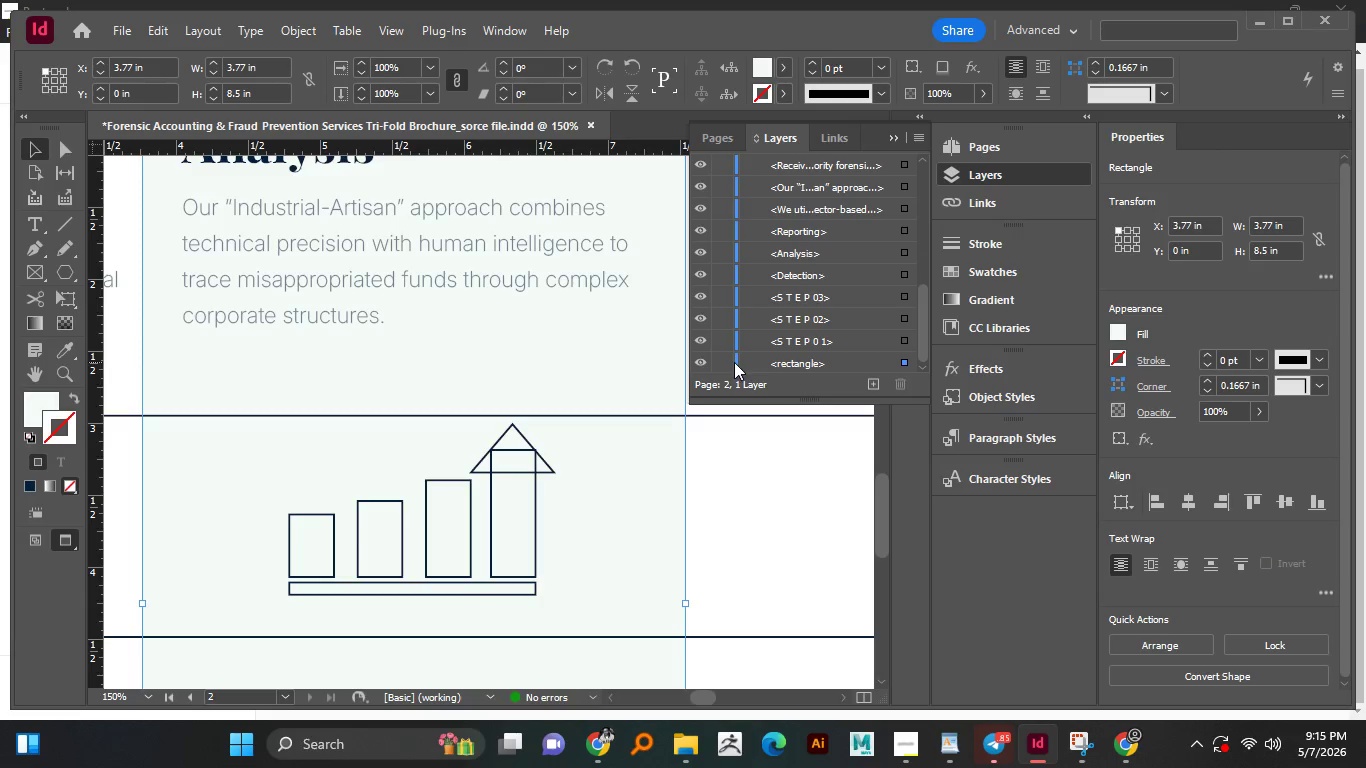 
left_click([724, 362])
 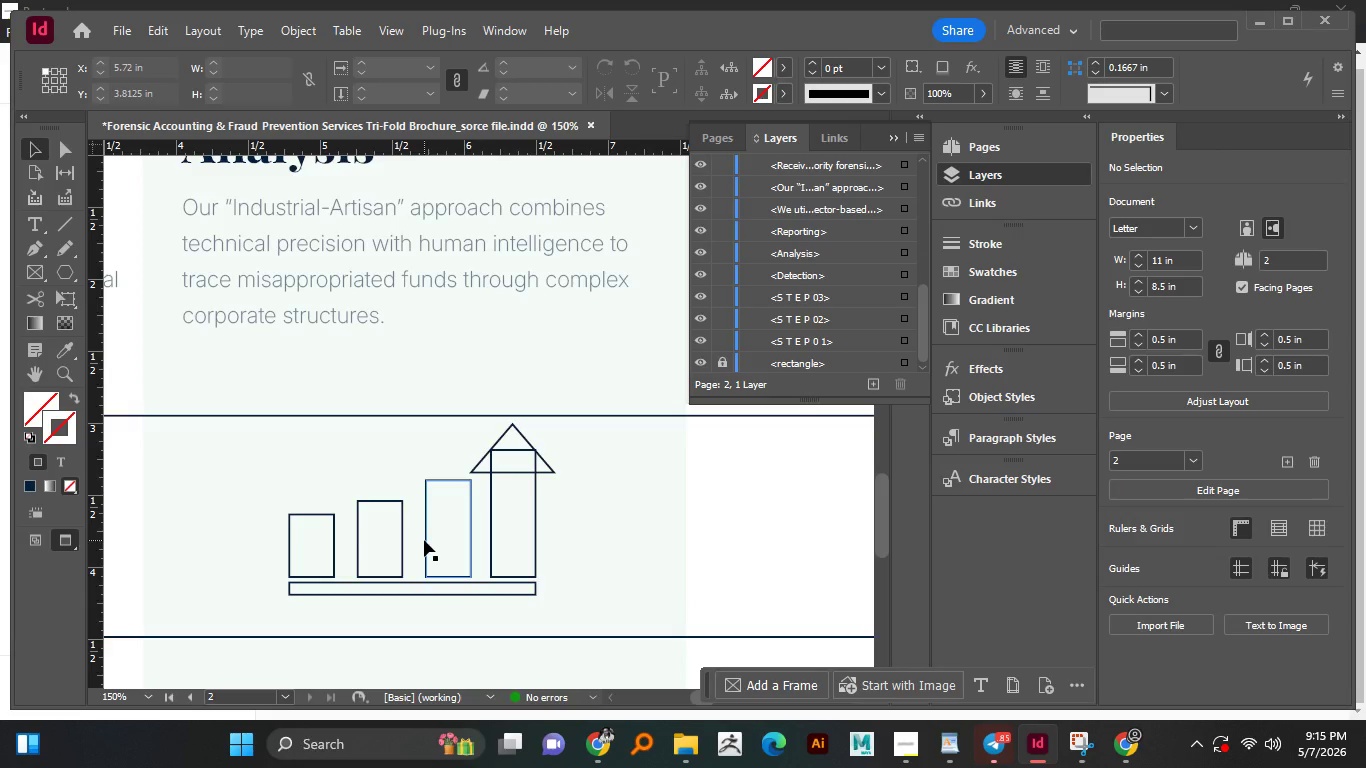 
left_click_drag(start_coordinate=[255, 469], to_coordinate=[413, 521])
 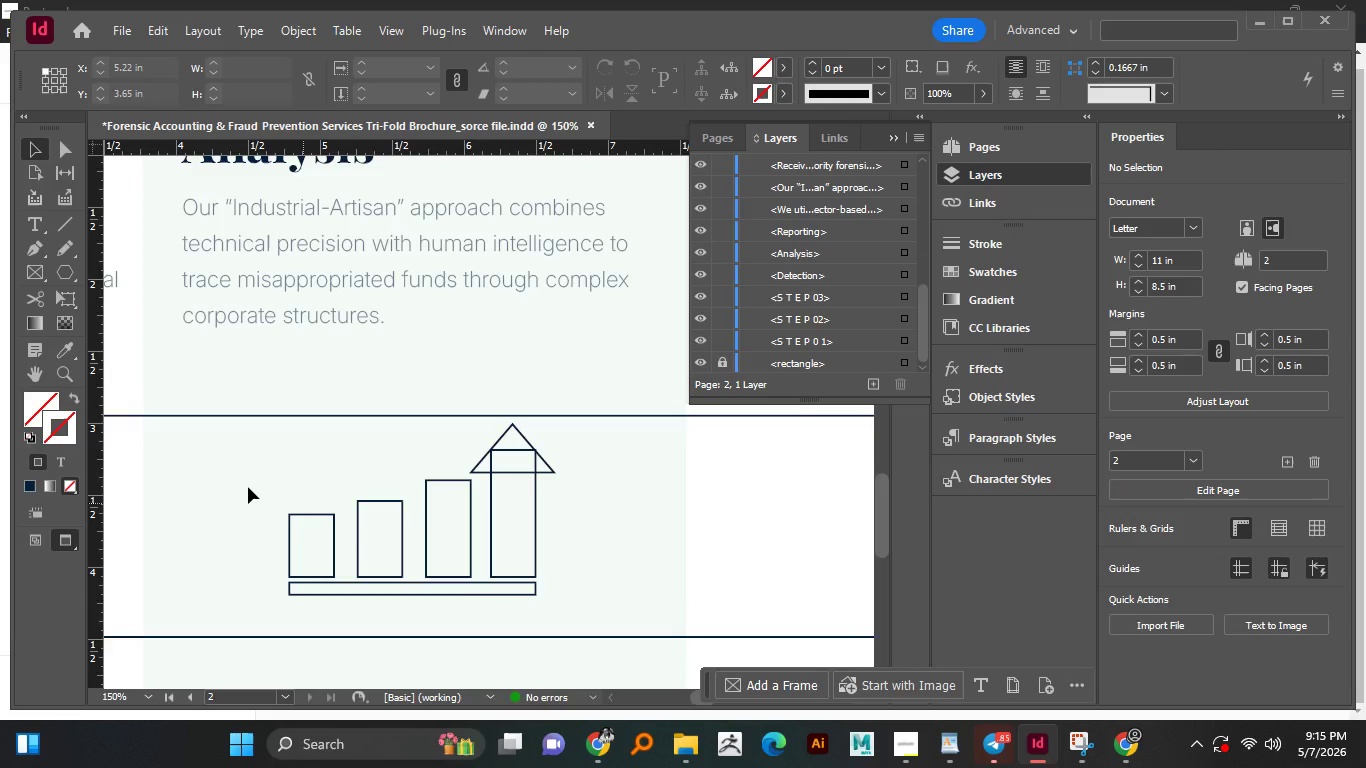 
left_click_drag(start_coordinate=[245, 463], to_coordinate=[540, 563])
 